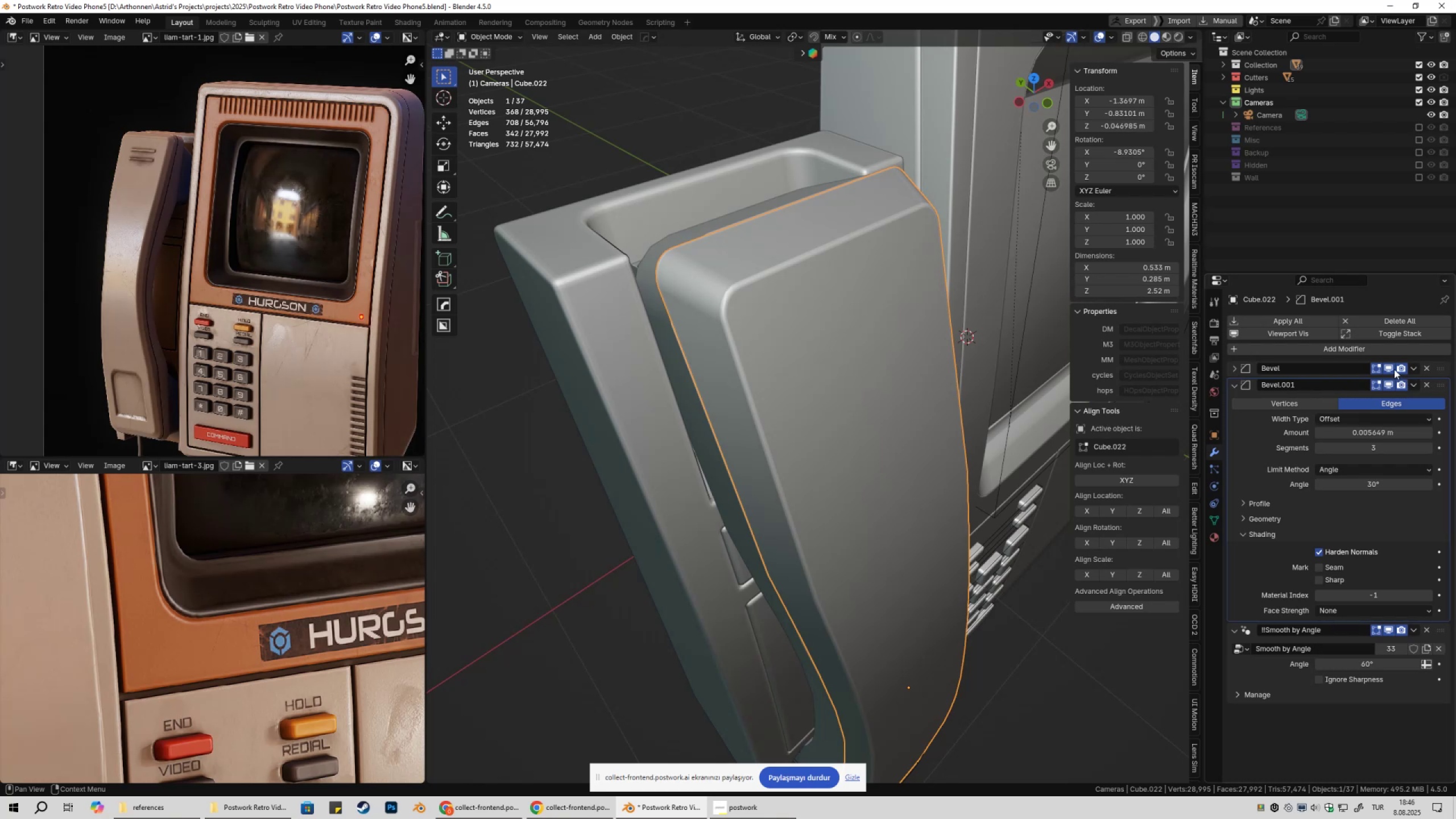 
double_click([1392, 369])
 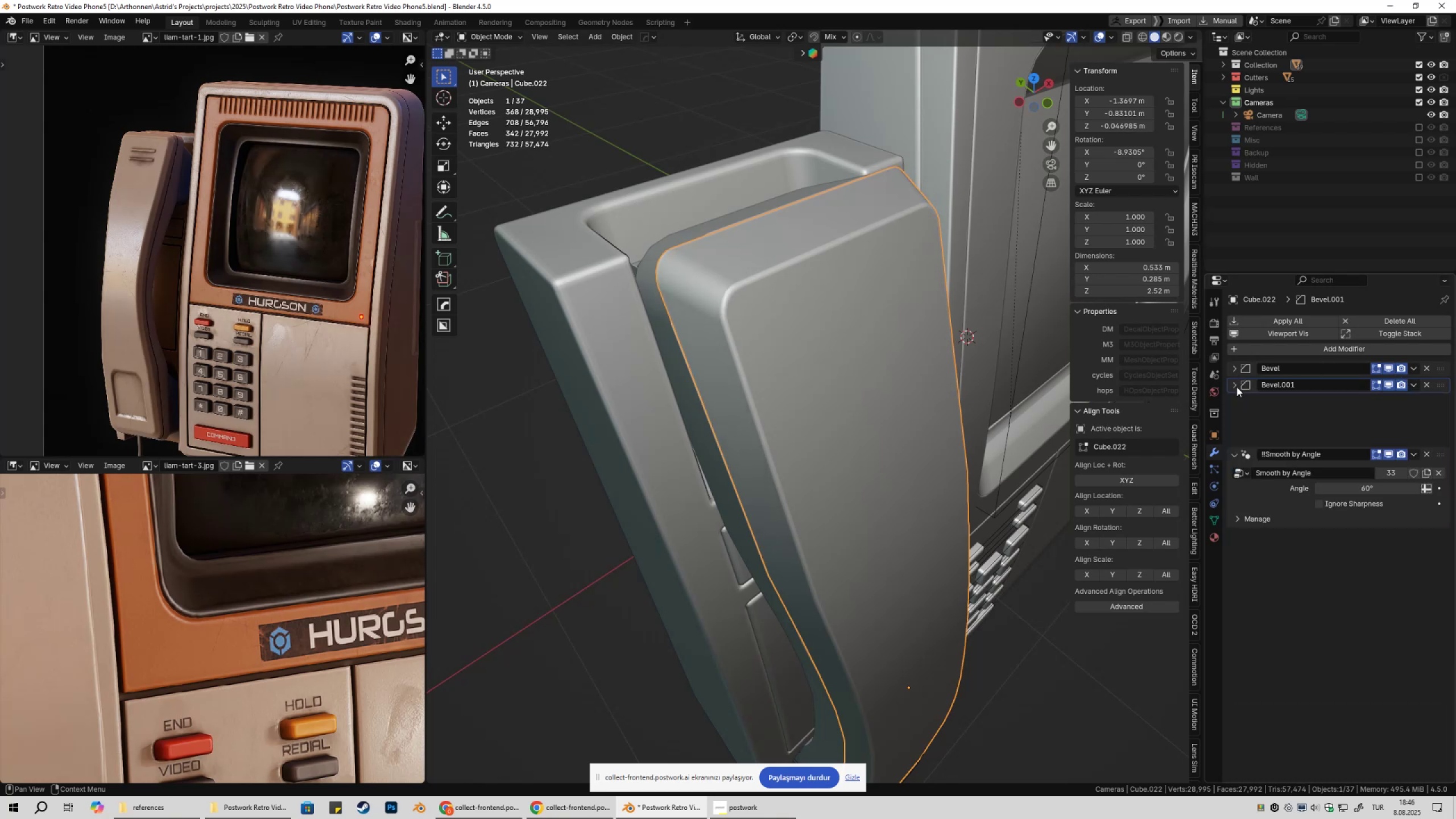 
double_click([1236, 370])
 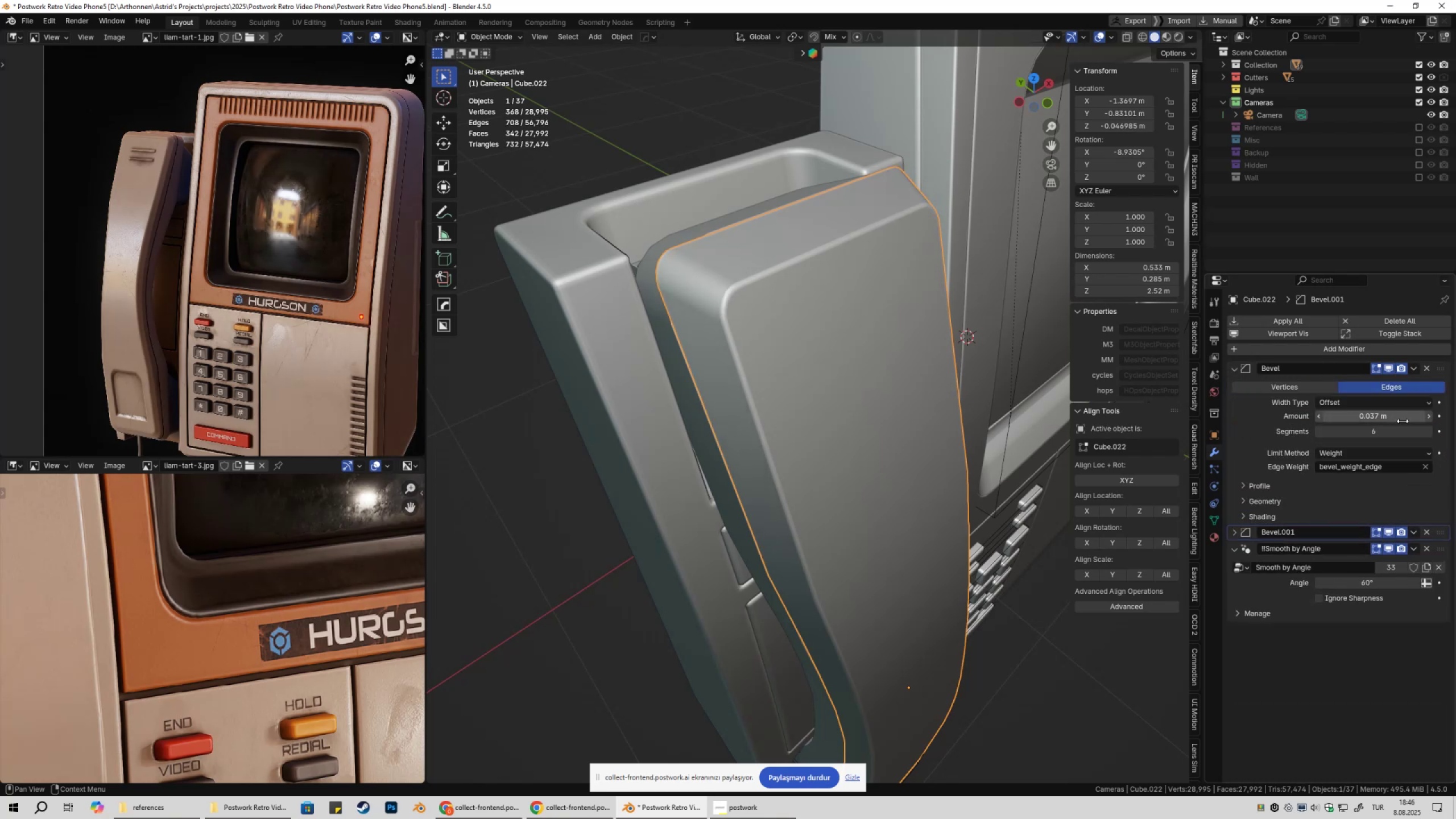 
key(Control+C)
 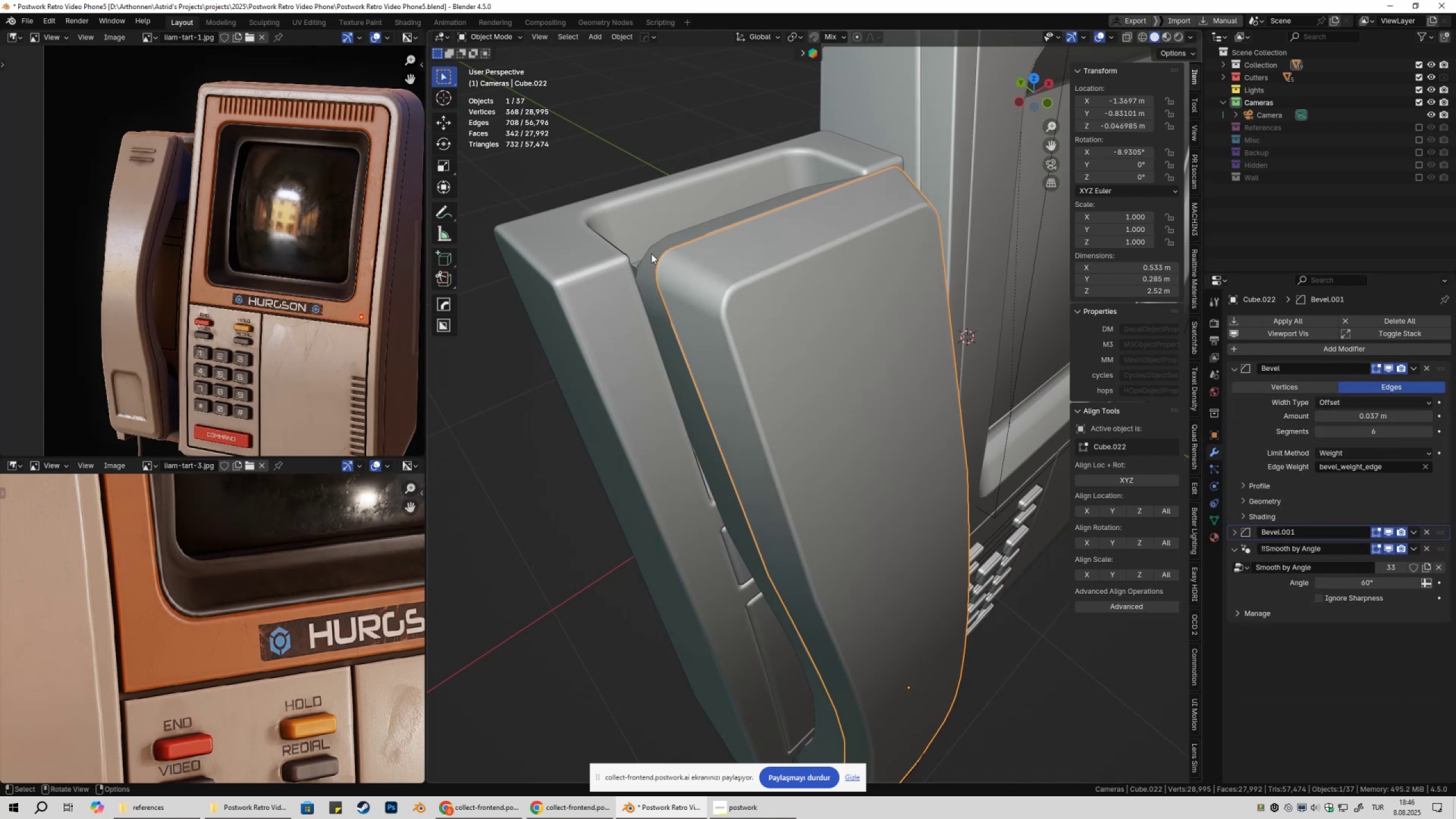 
left_click([654, 253])
 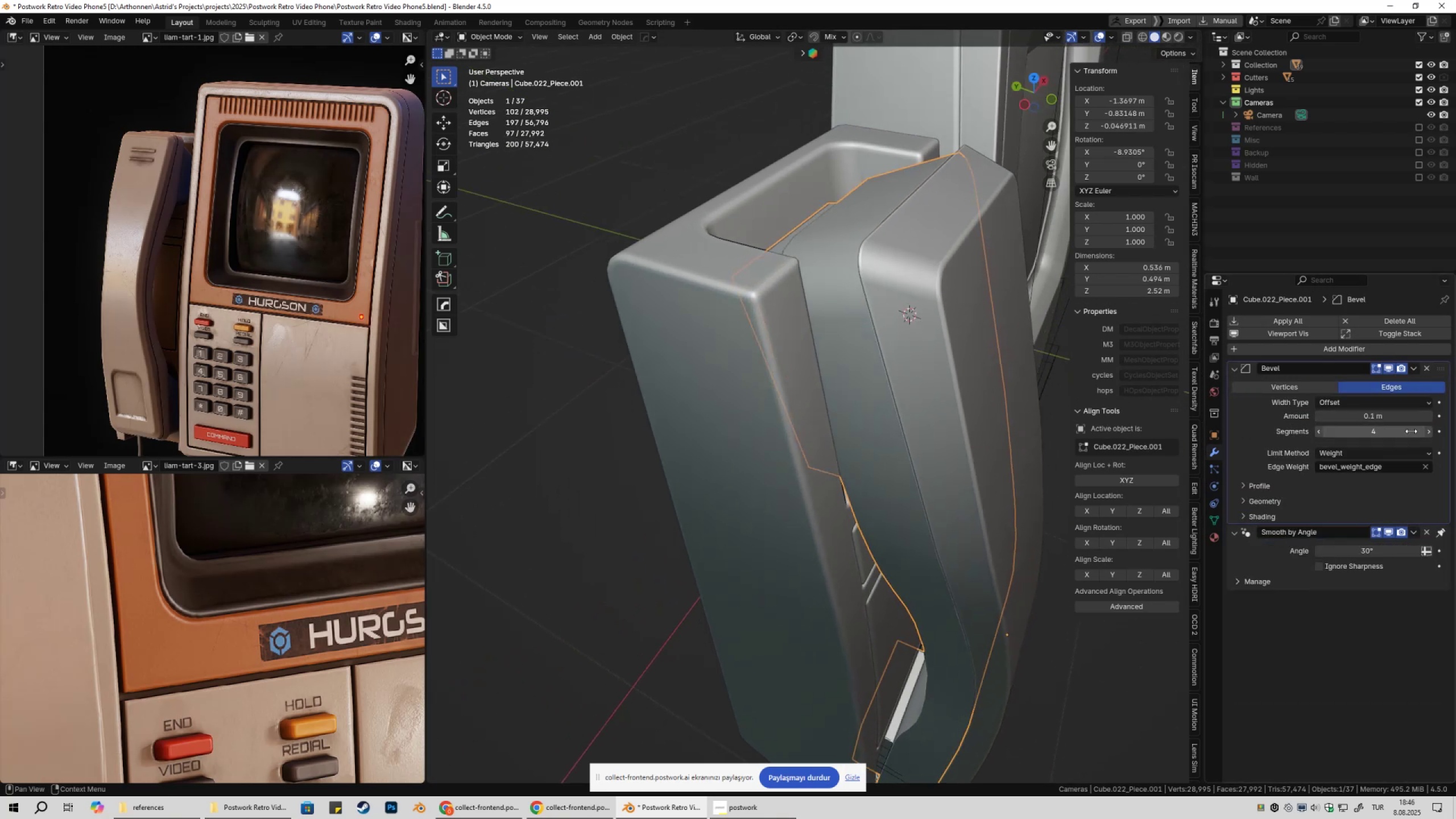 
key(Control+V)
 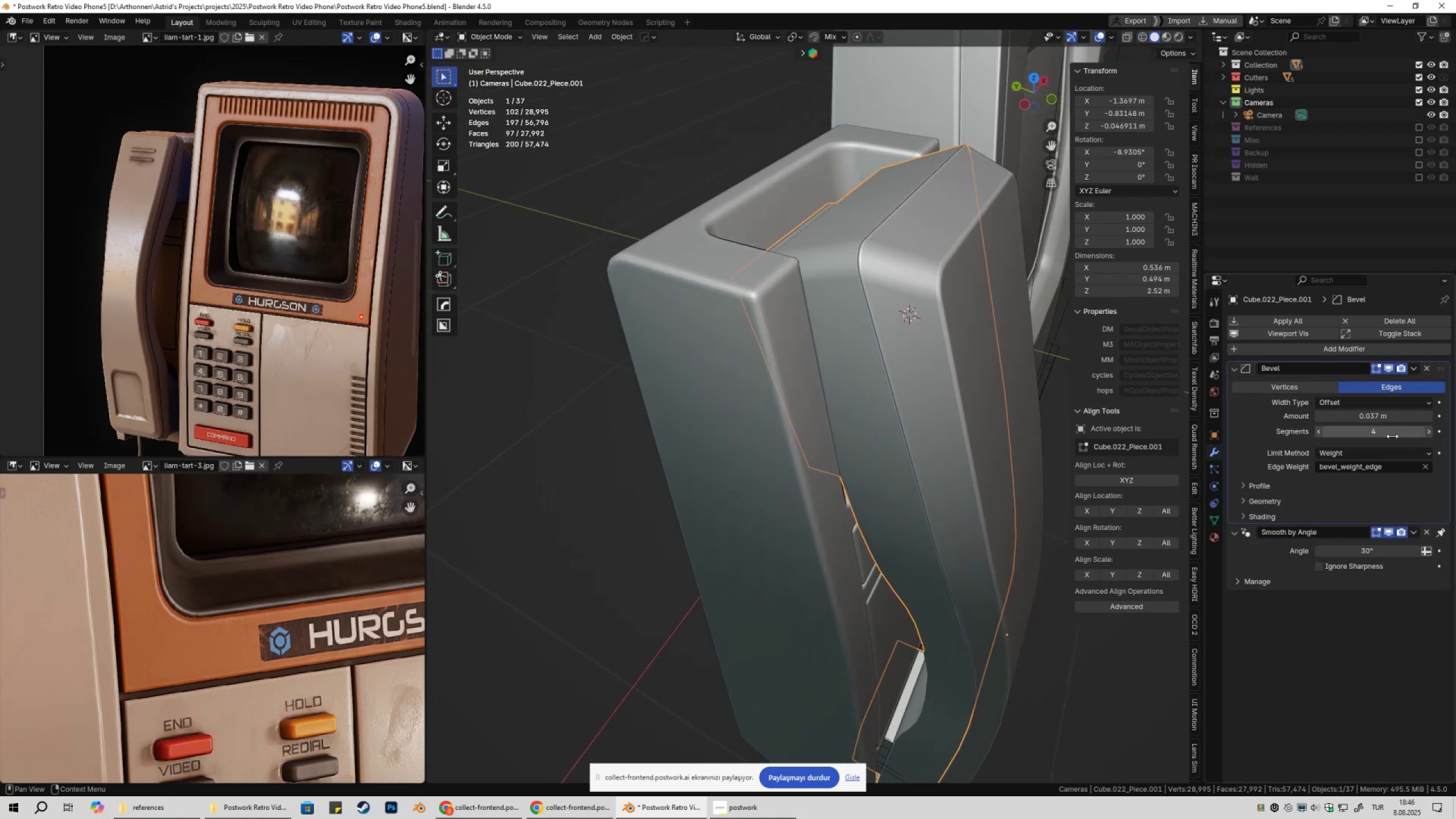 
left_click([1392, 436])
 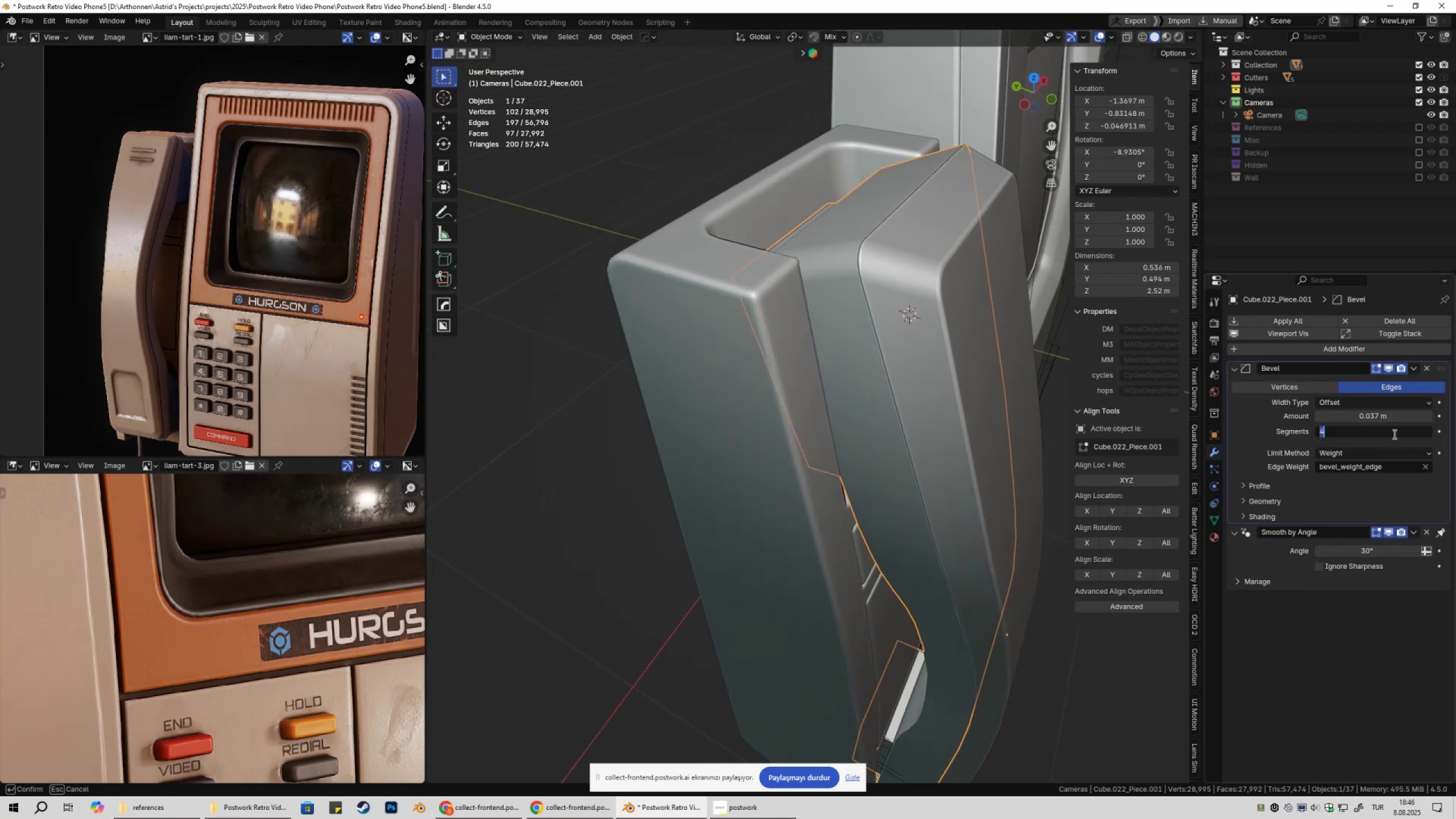 
key(Numpad6)
 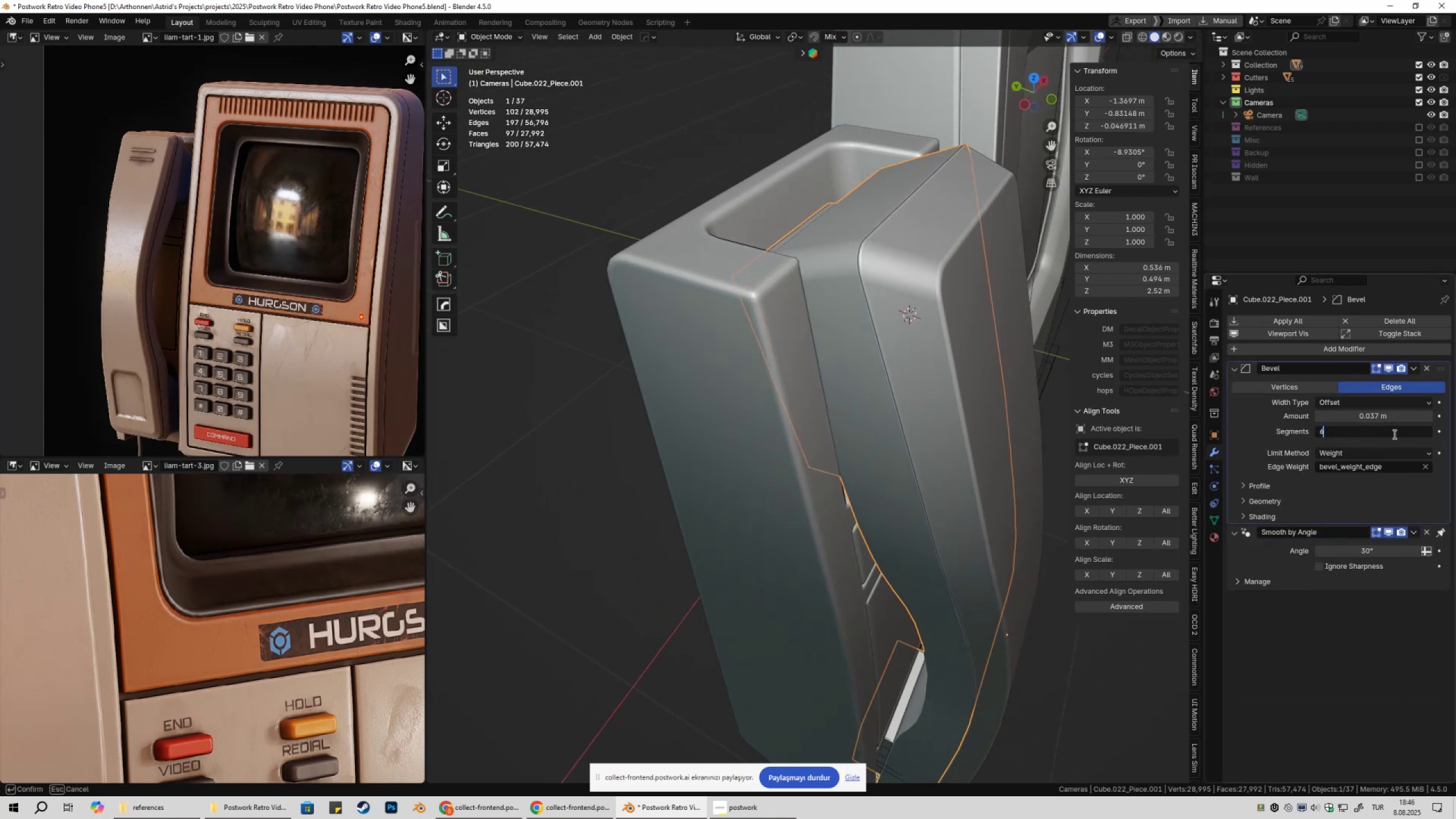 
key(NumpadEnter)
 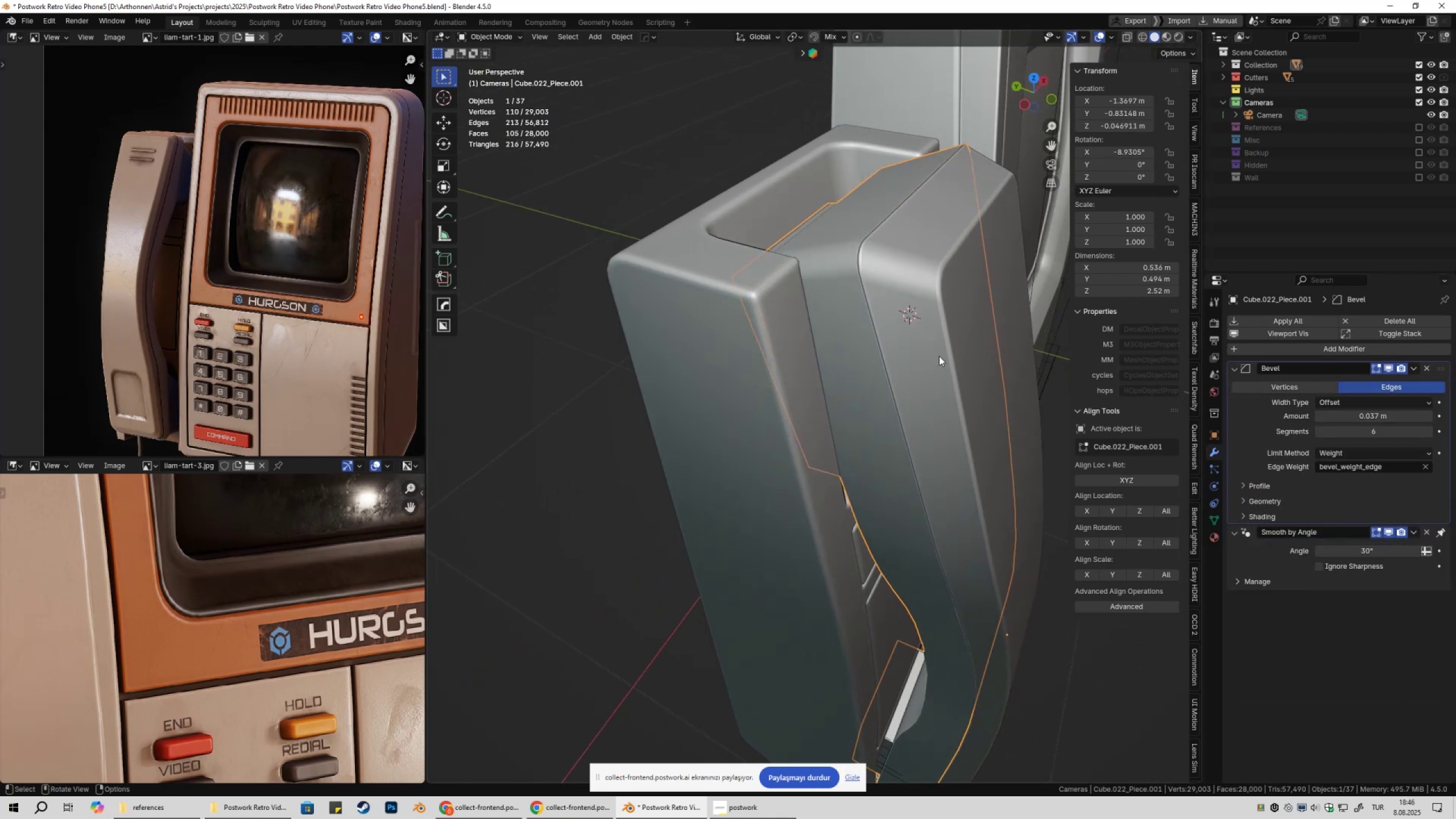 
left_click([939, 356])
 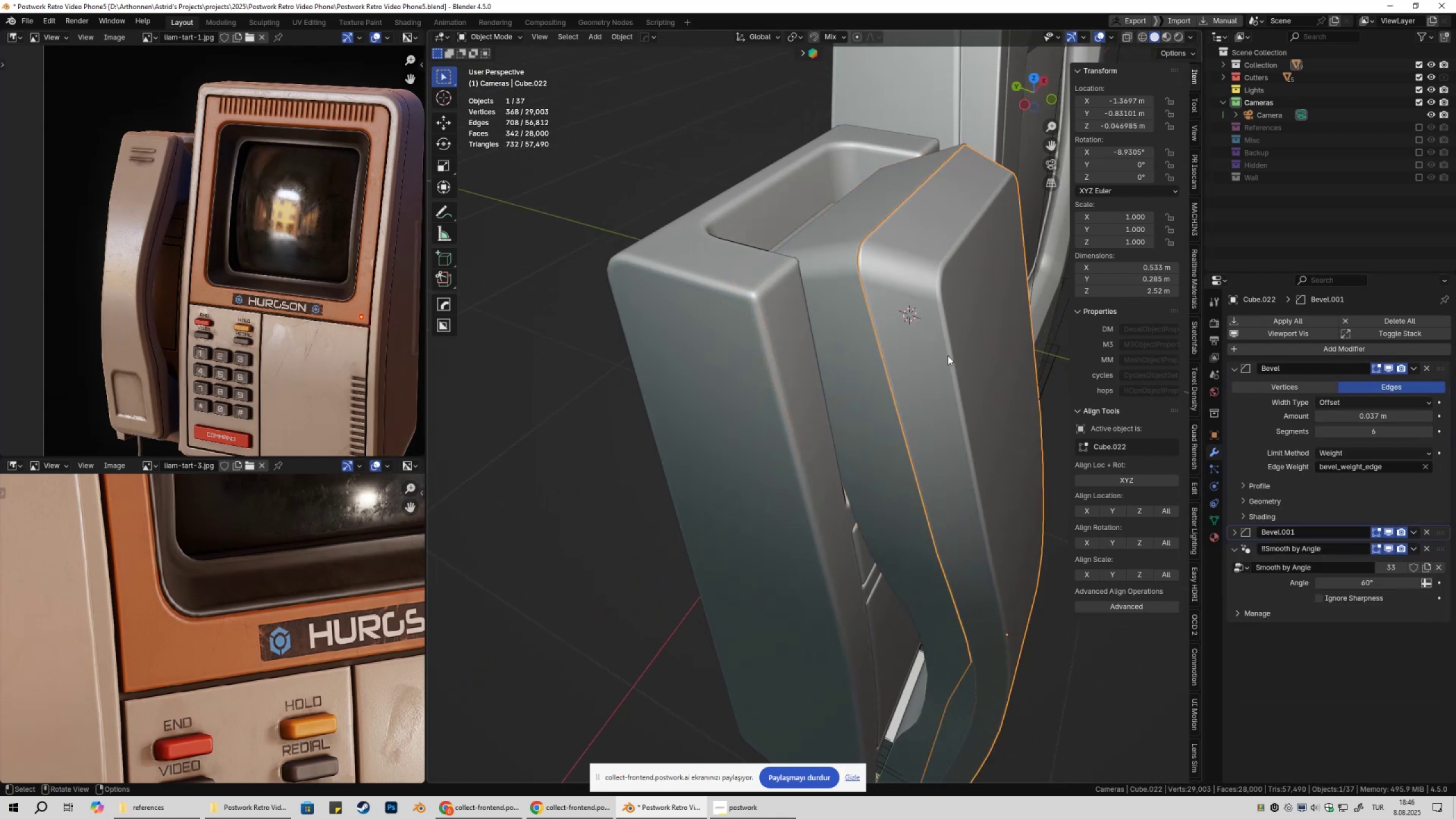 
key(Shift+ShiftLeft)
 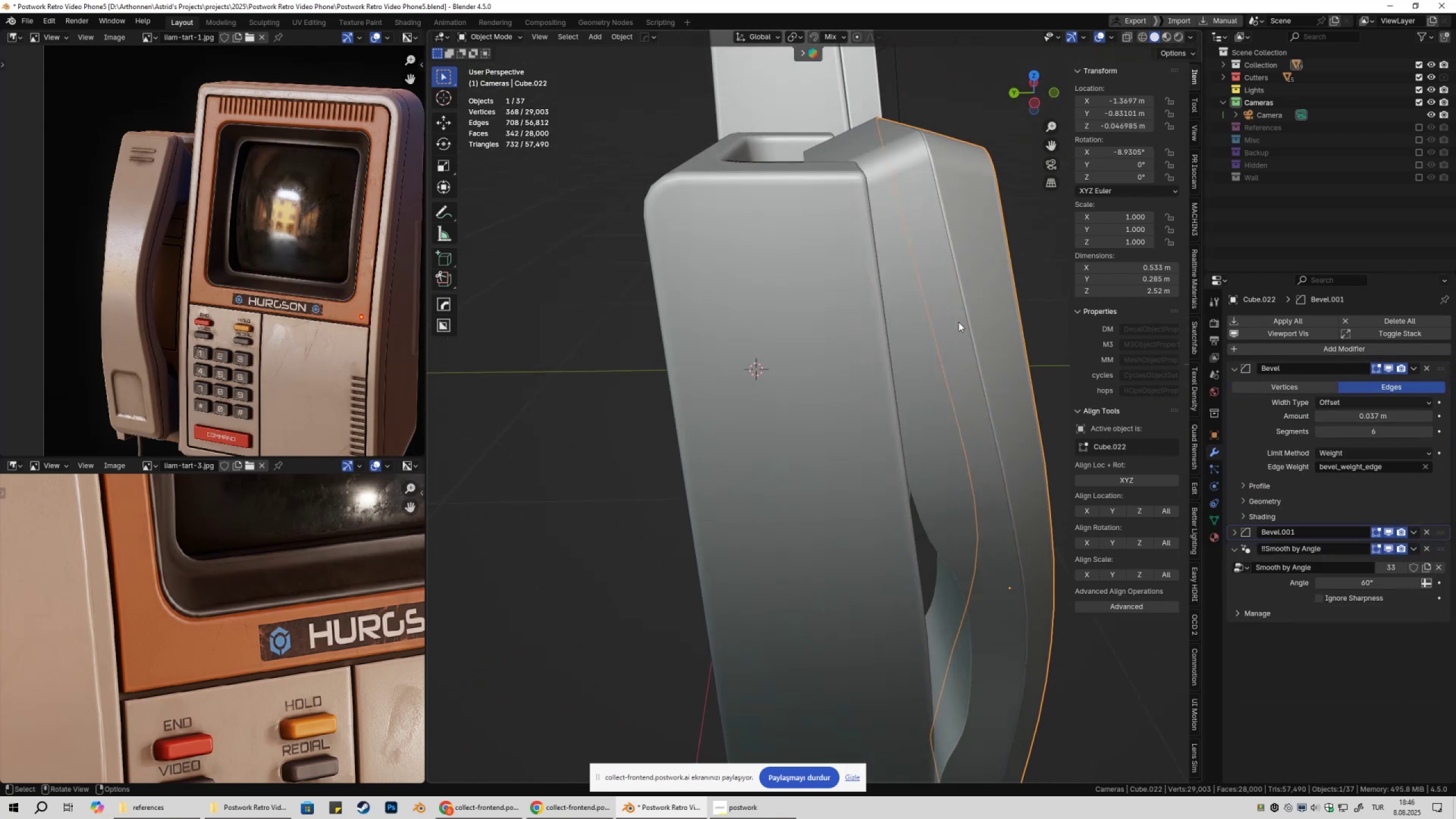 
key(Shift+ShiftLeft)
 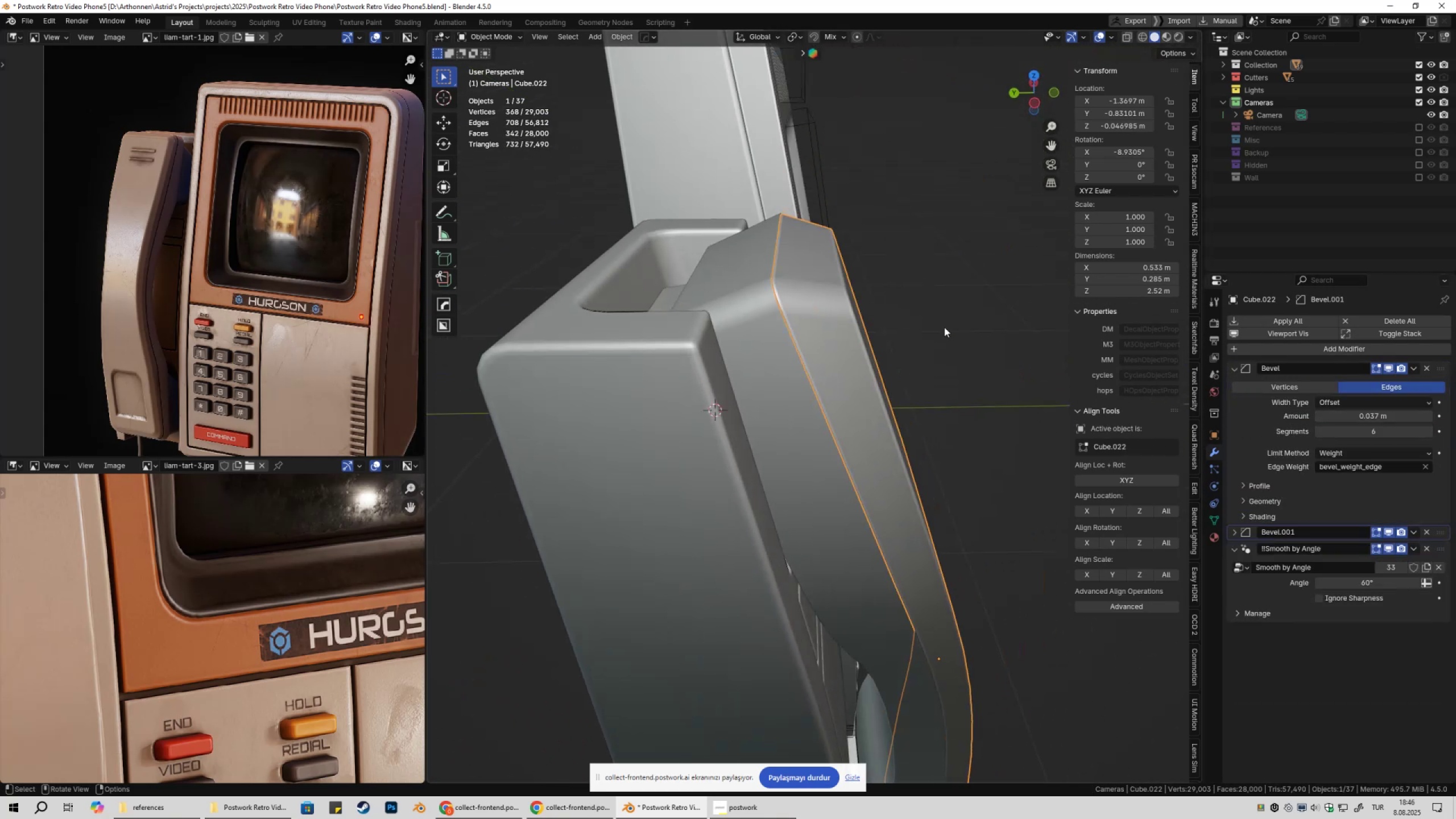 
left_click([944, 327])
 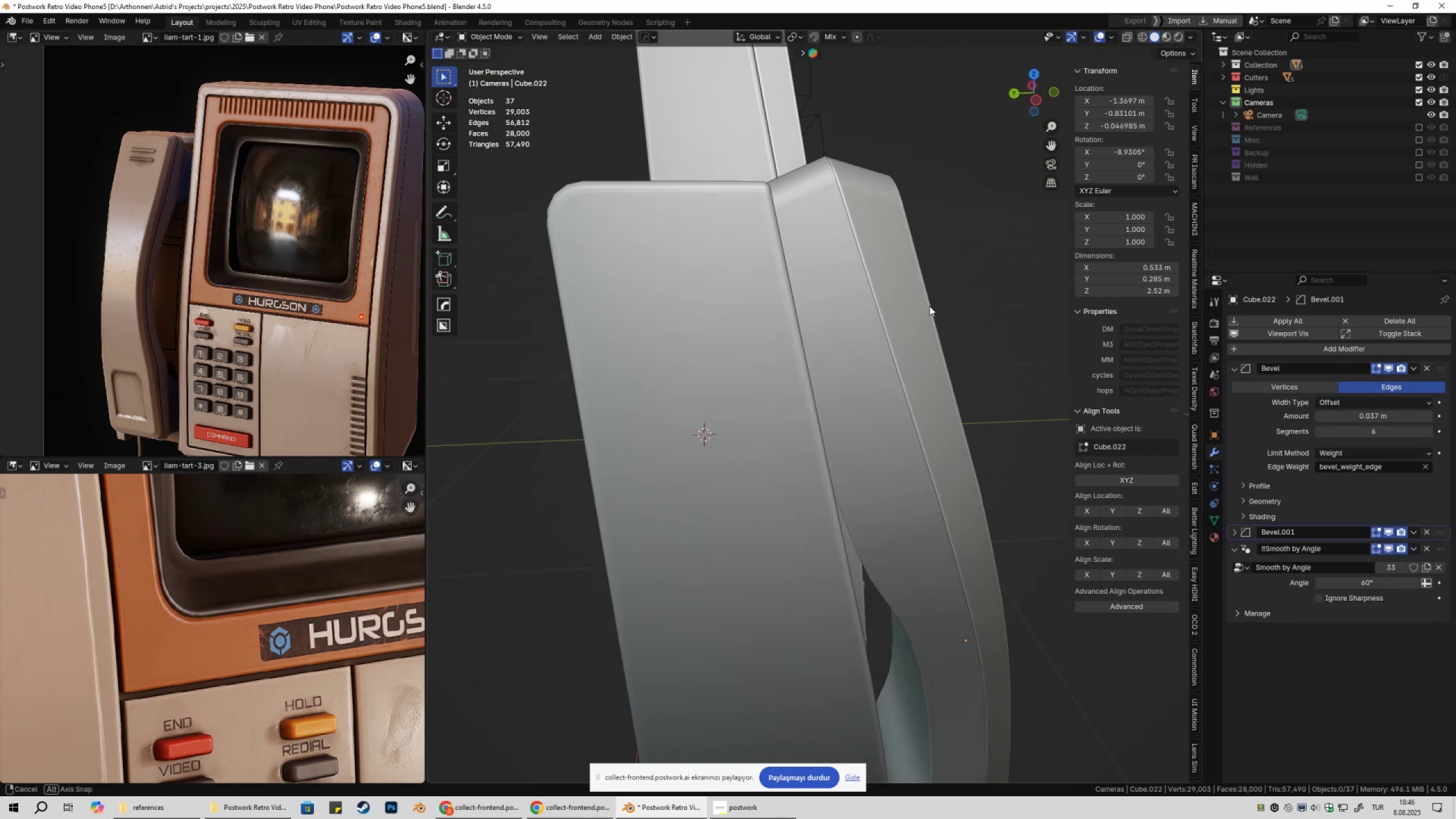 
key(Shift+ShiftLeft)
 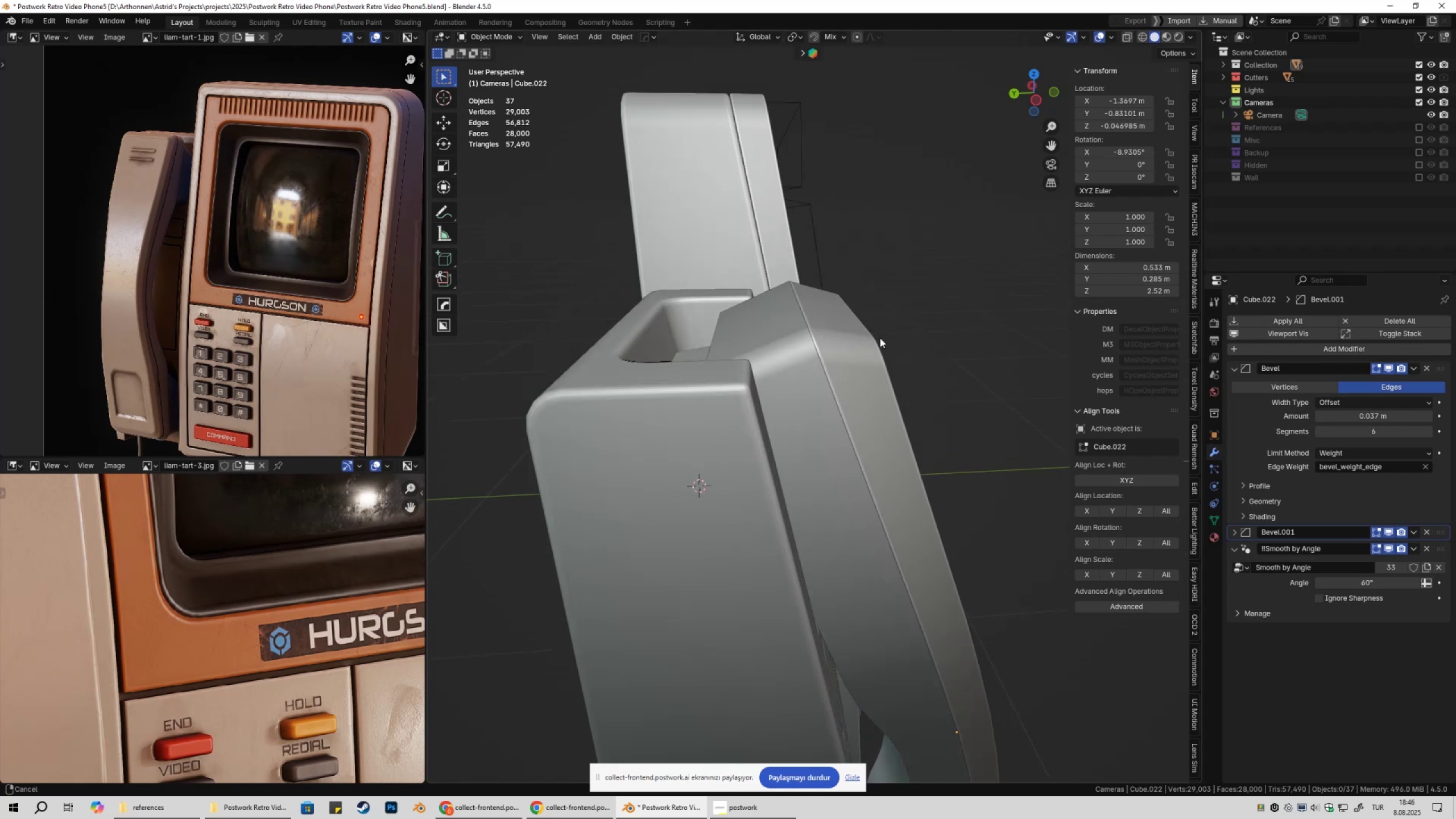 
scroll: coordinate [875, 341], scroll_direction: up, amount: 2.0
 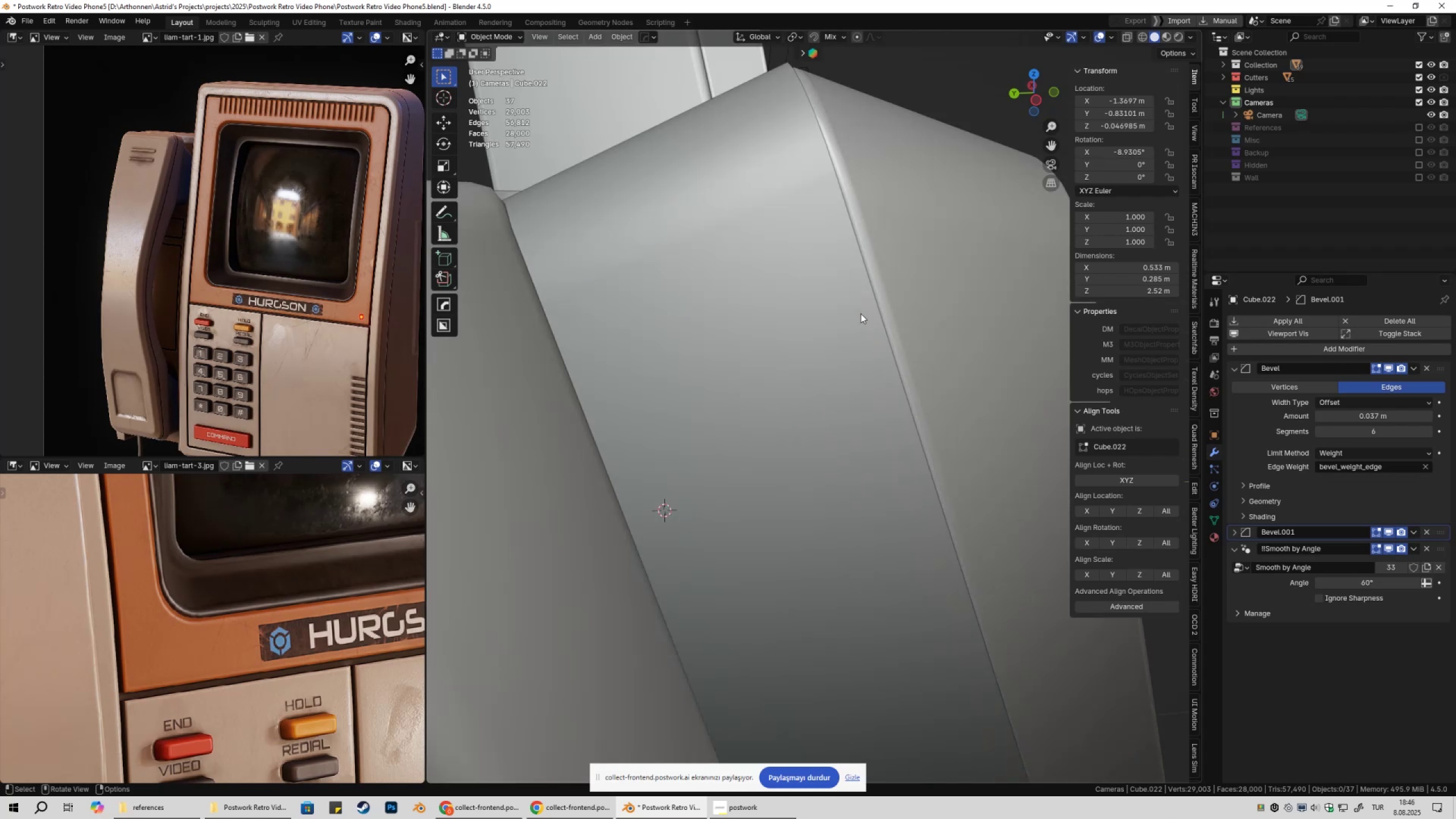 
hold_key(key=ShiftLeft, duration=0.81)
 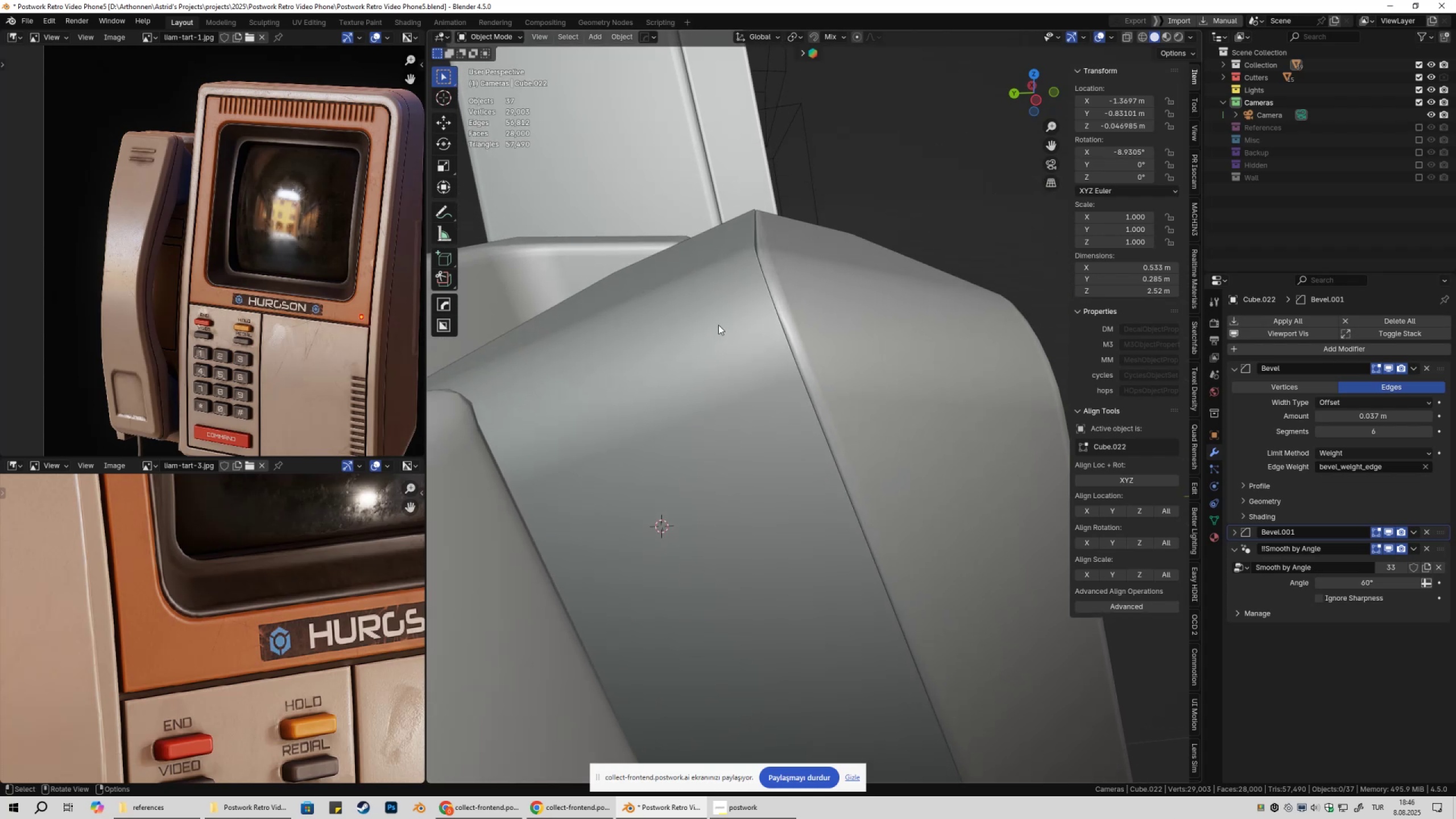 
left_click([718, 325])
 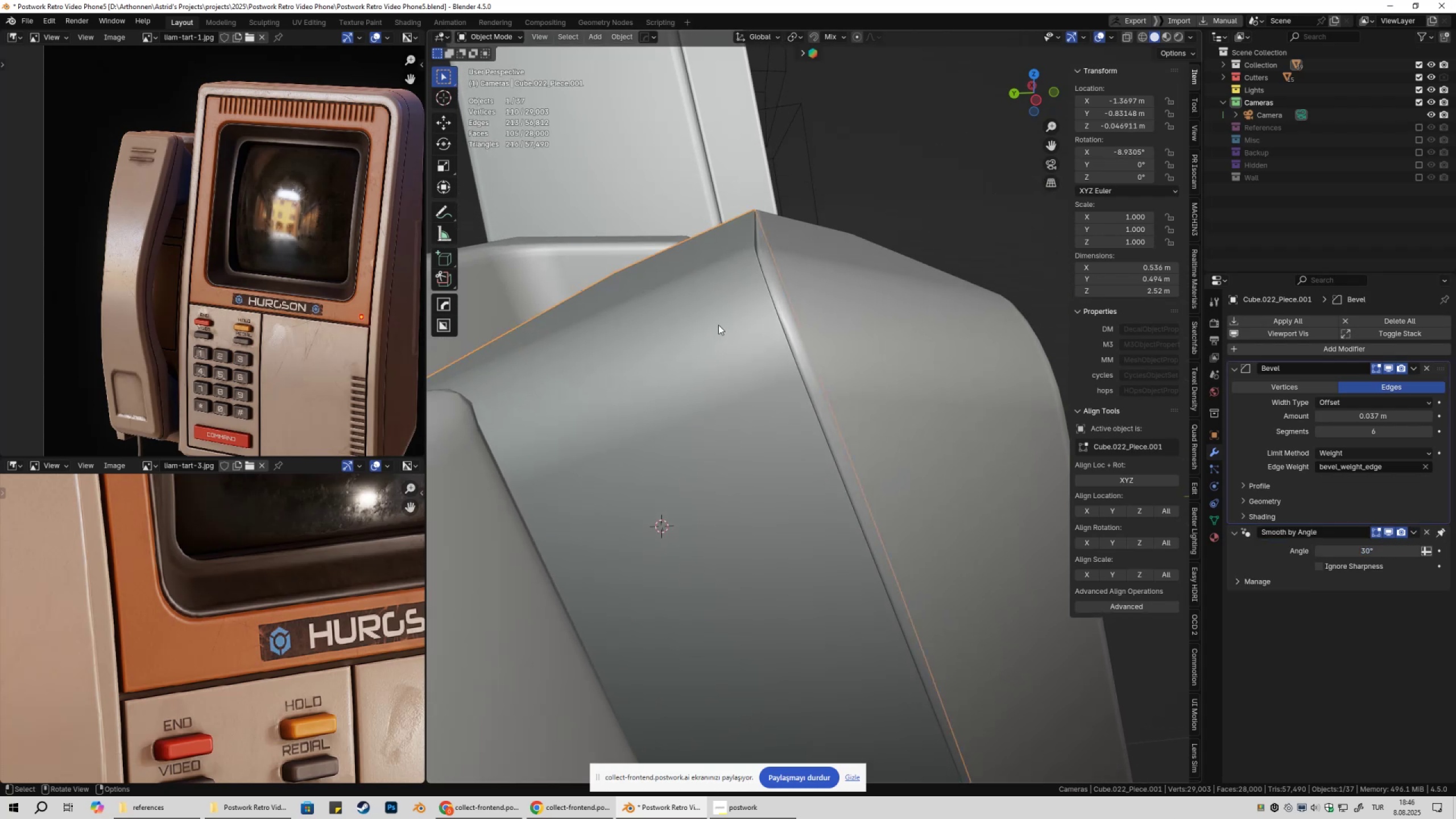 
key(Tab)
 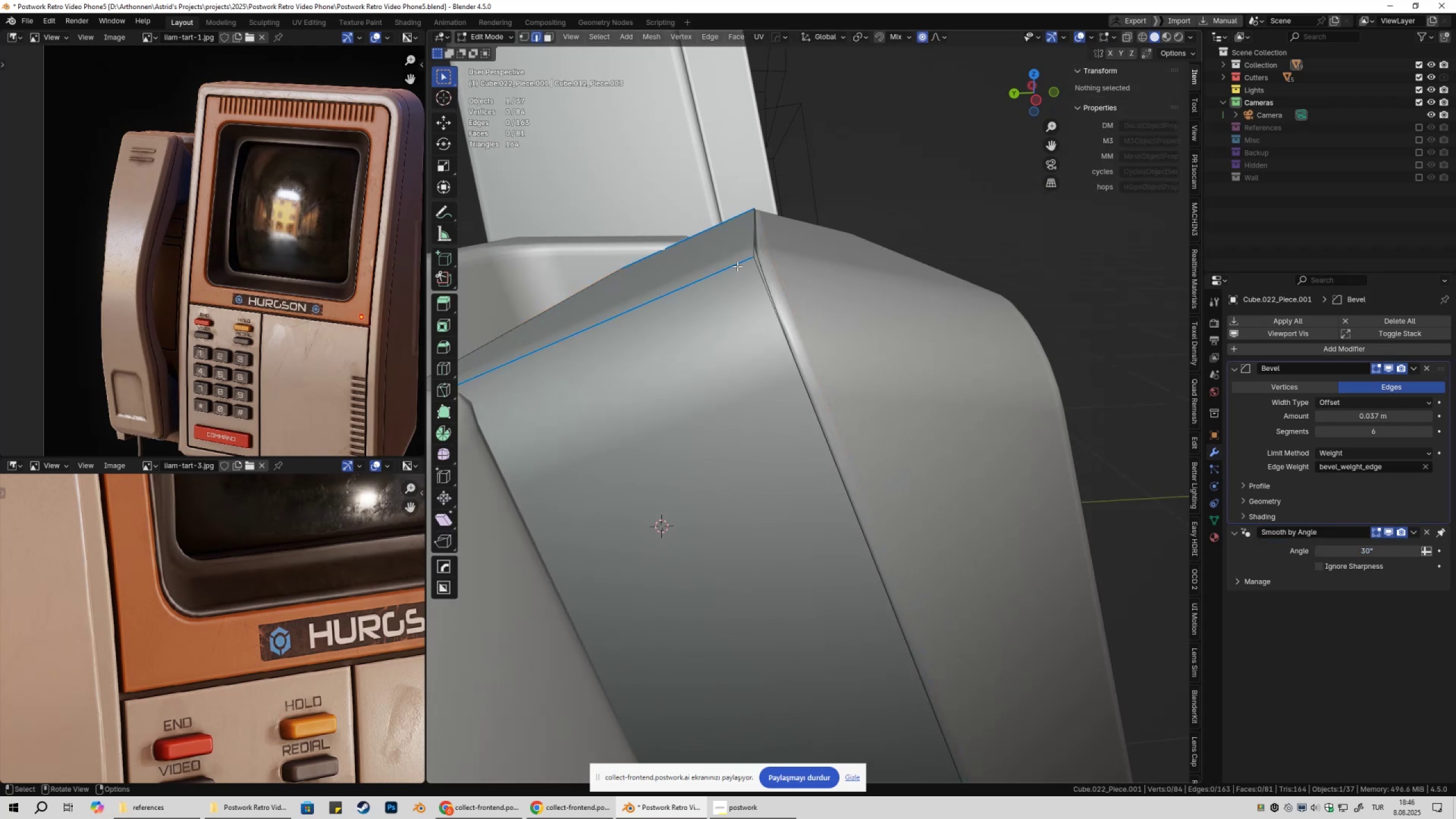 
key(2)
 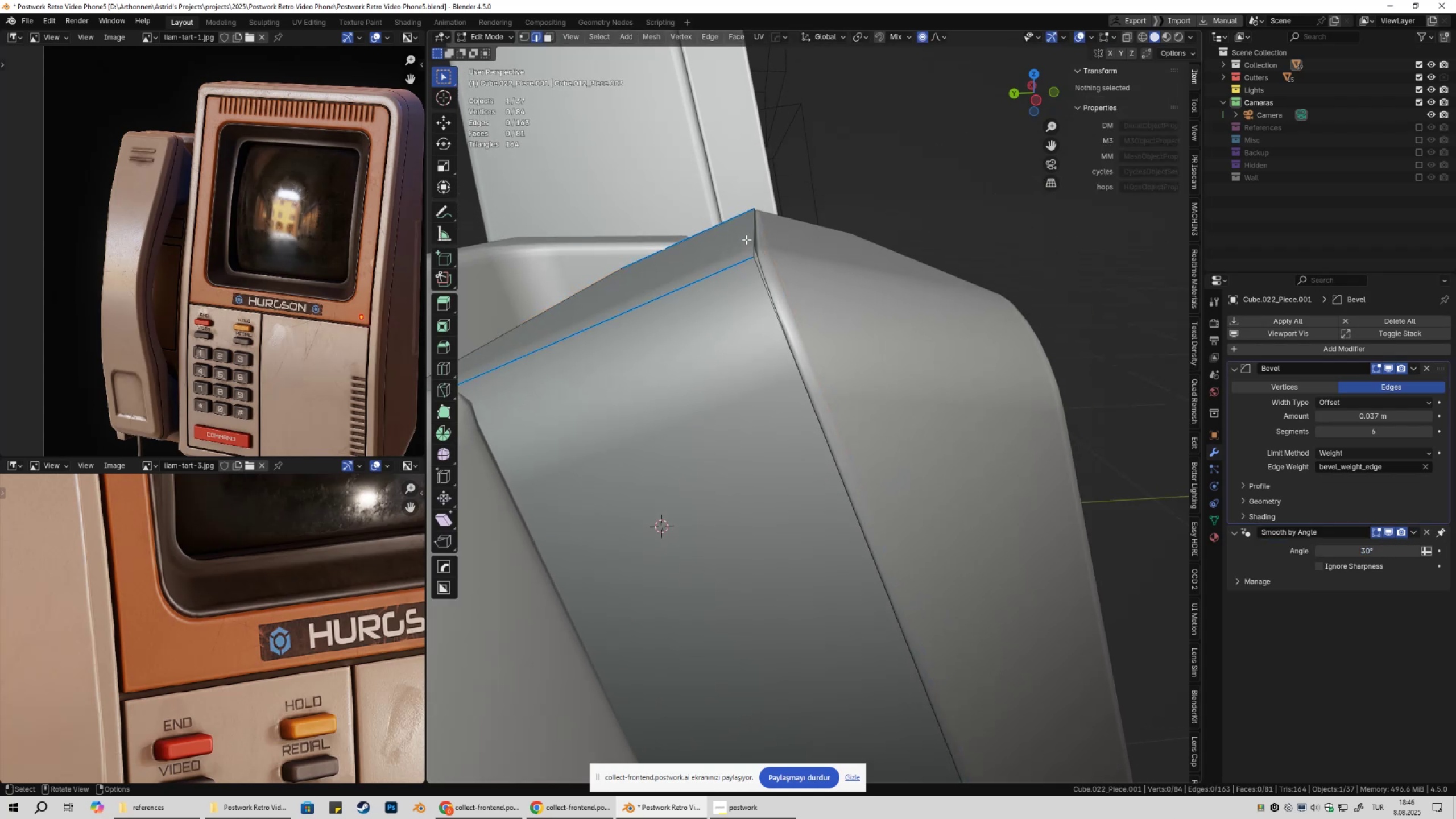 
left_click([746, 239])
 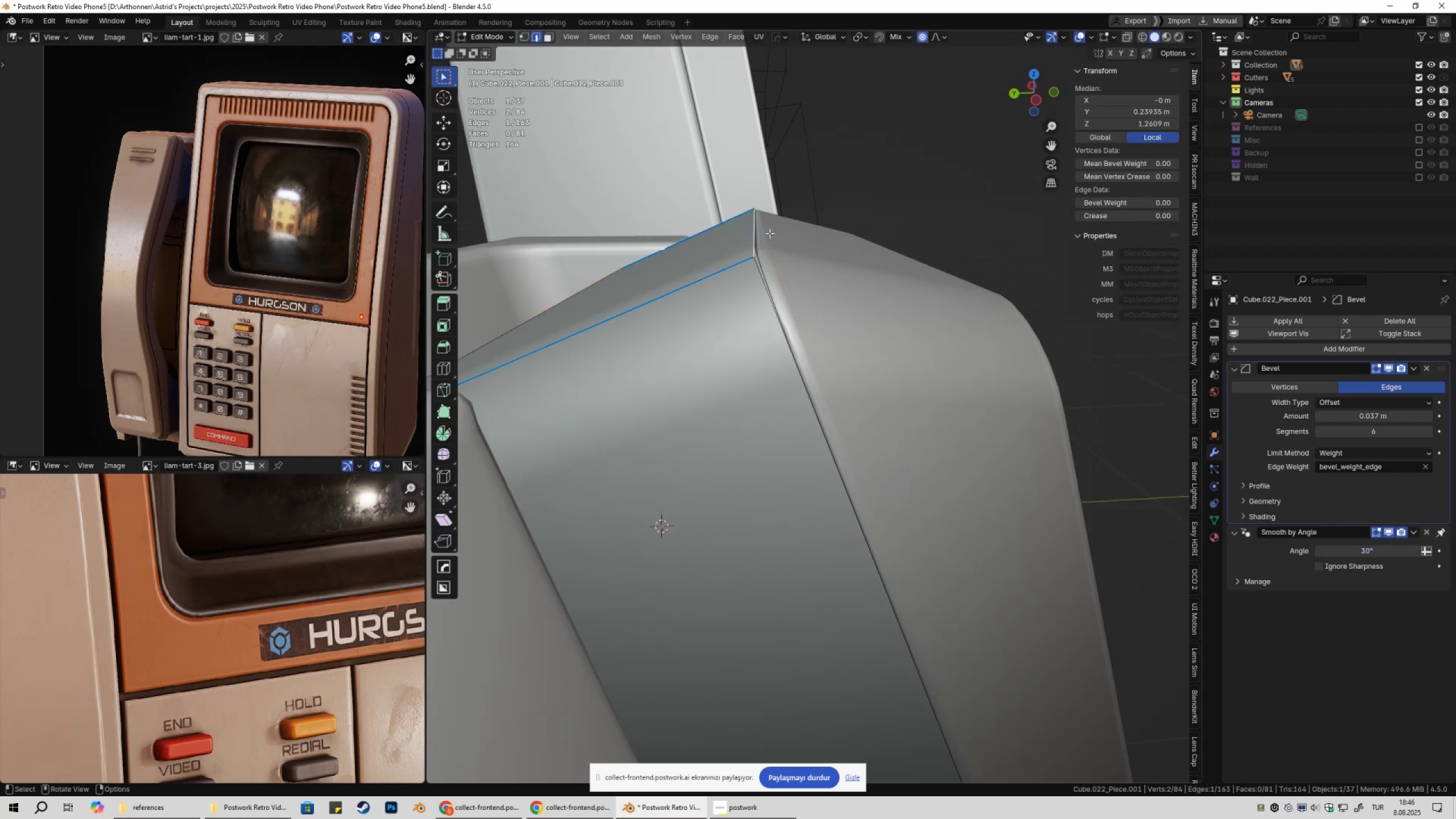 
key(Tab)
 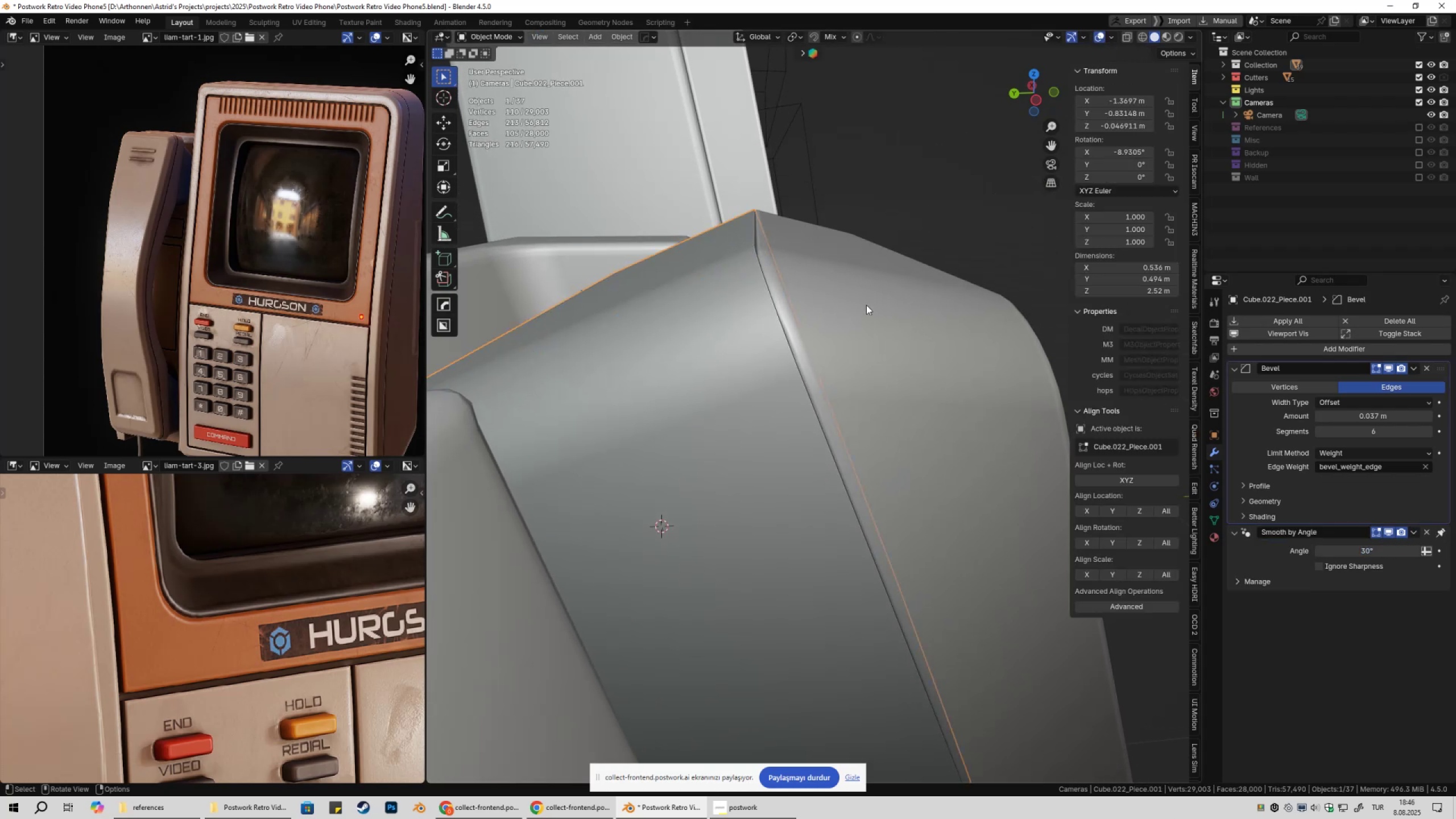 
hold_key(key=ShiftLeft, duration=0.42)
left_click([866, 305])
 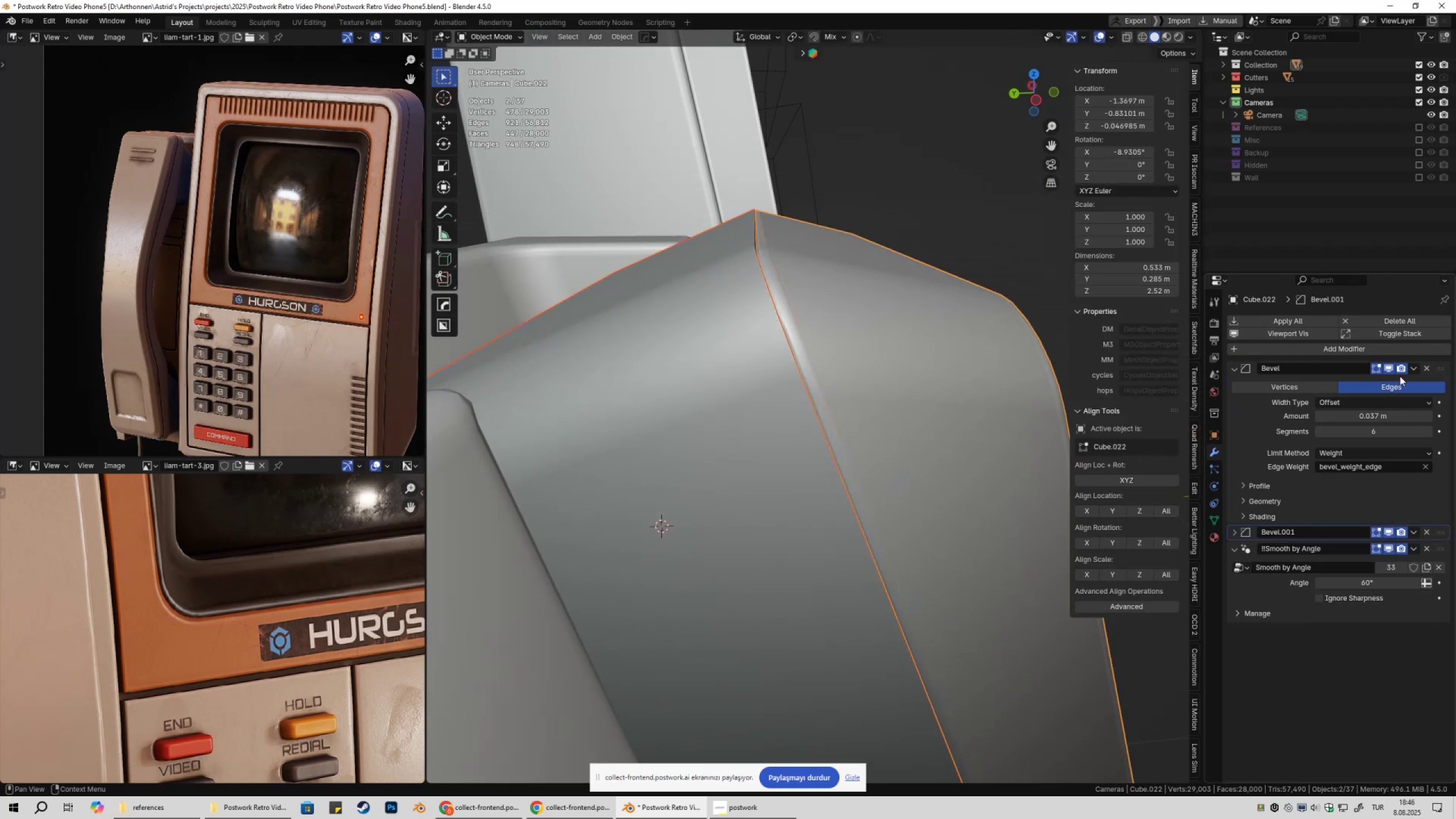 
hold_key(key=AltLeft, duration=0.59)
left_click([1391, 369])
 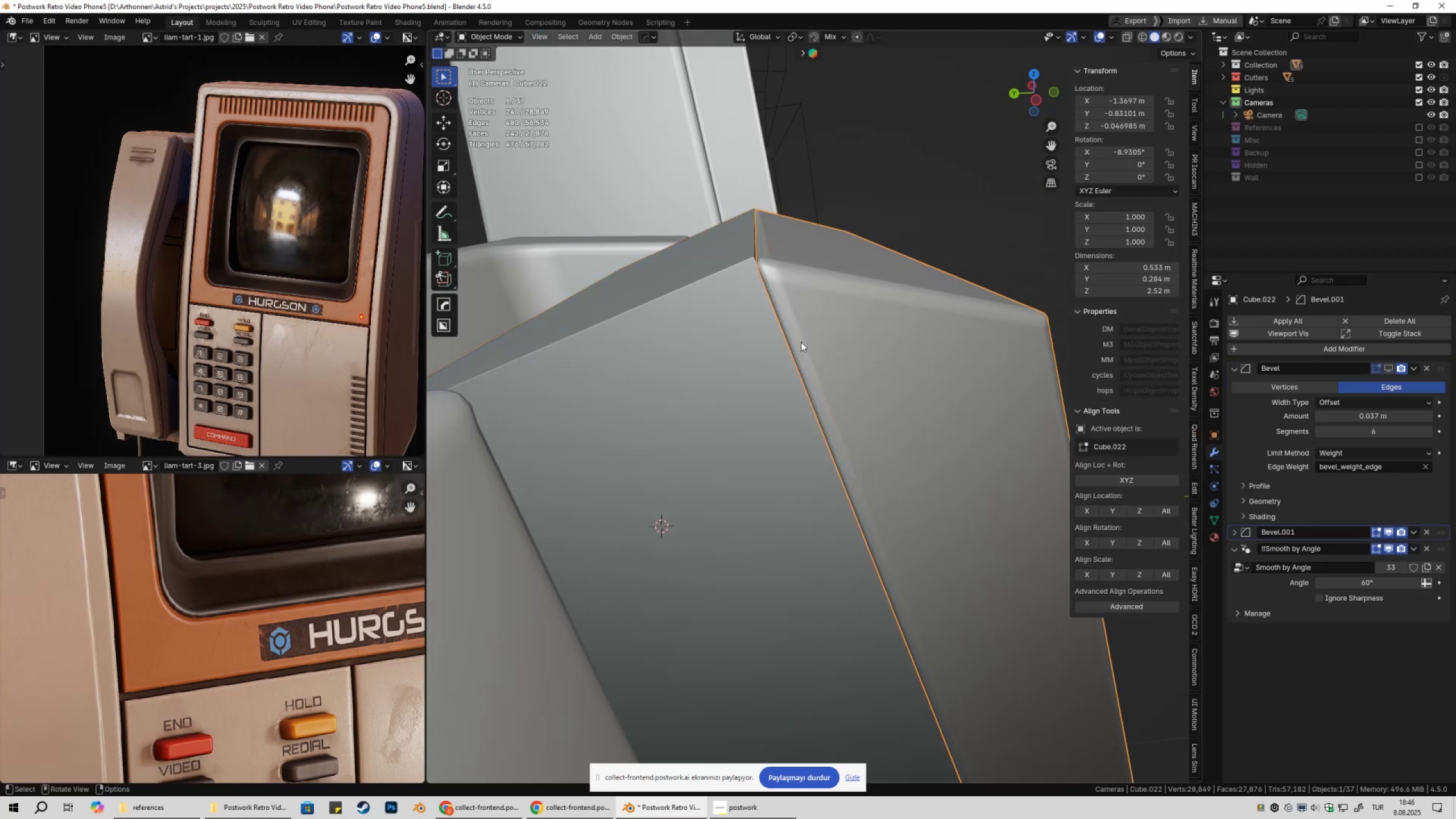 
double_click([863, 330])
 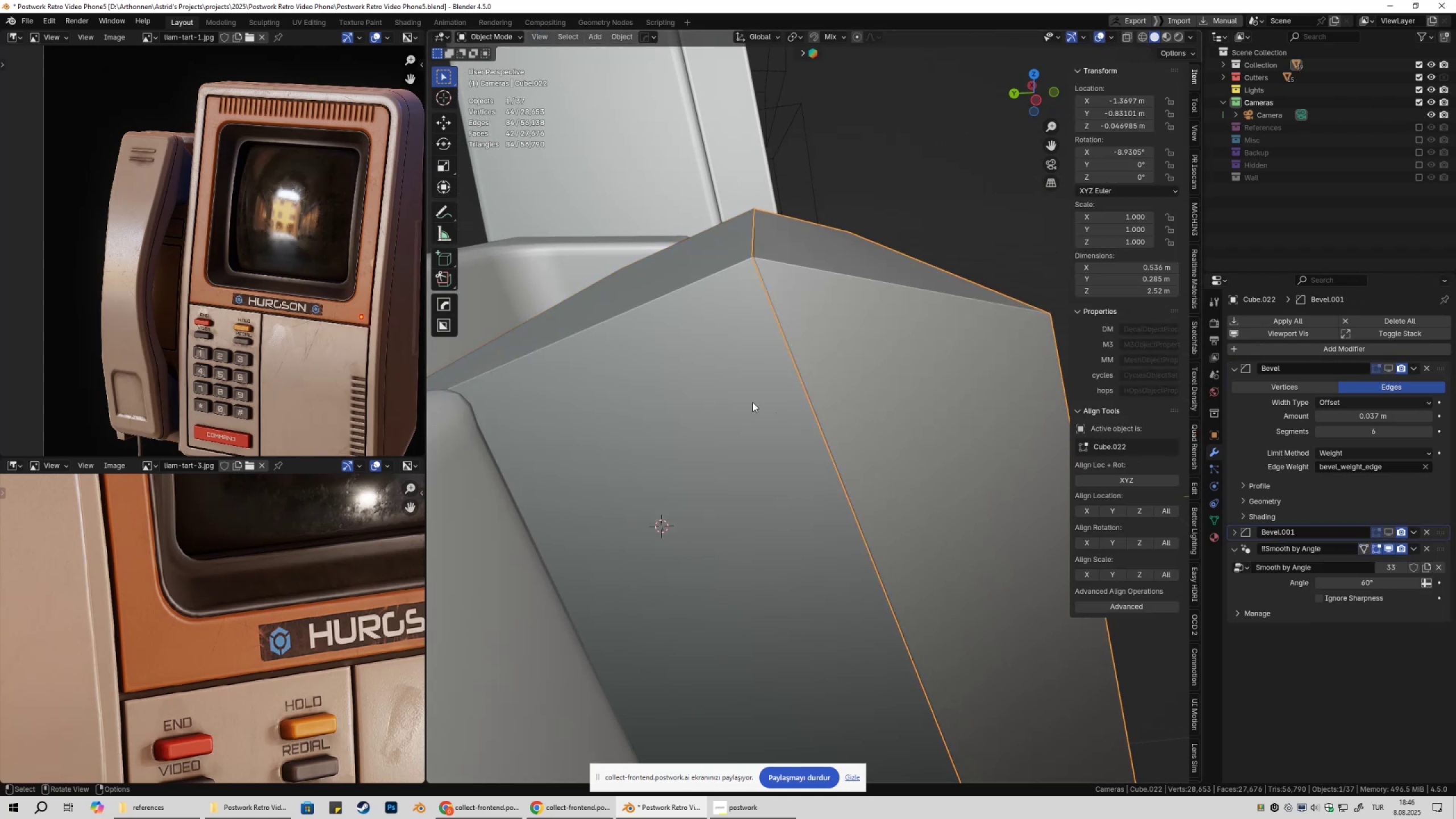 
double_click([894, 223])
 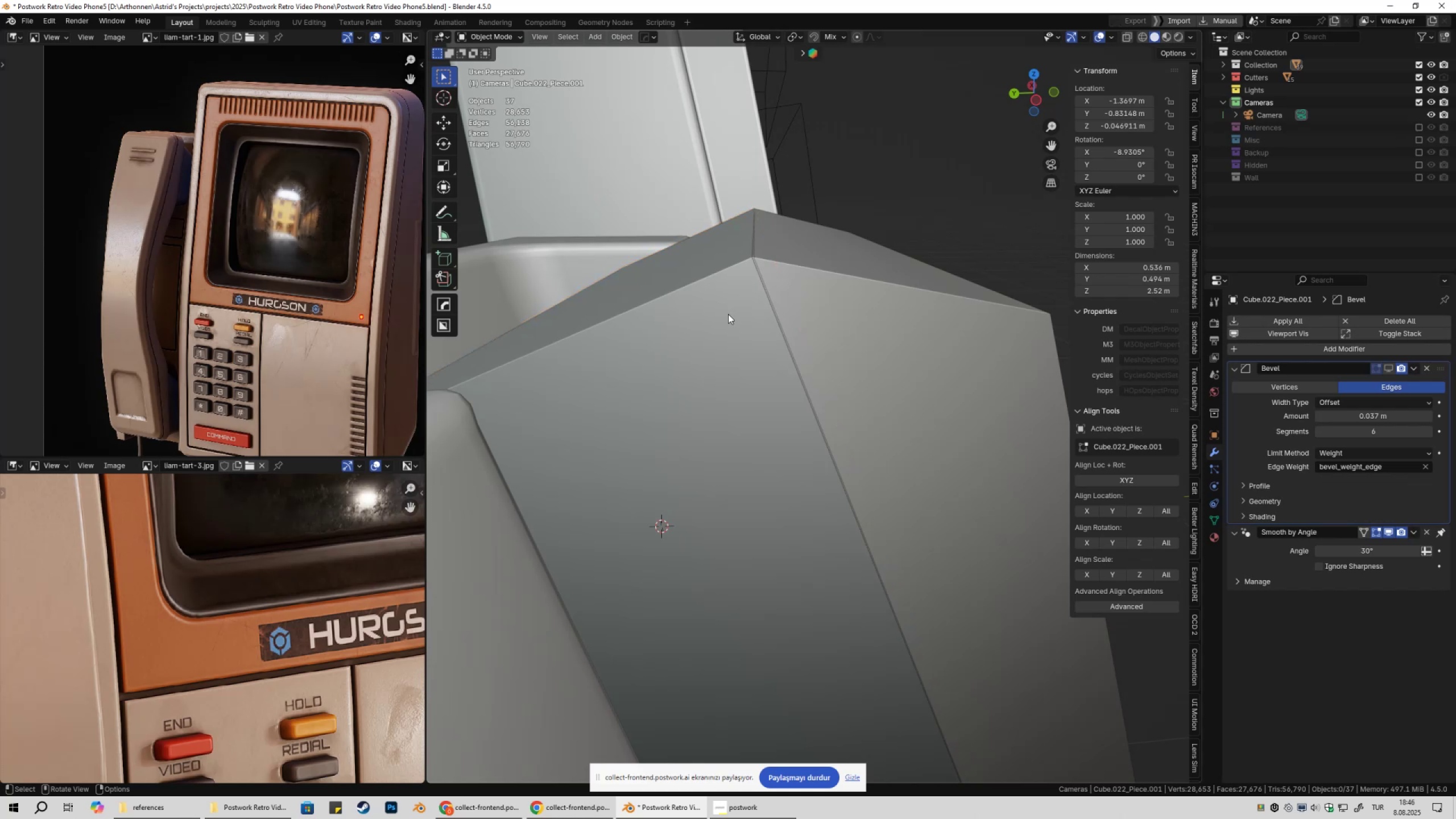 
triple_click([728, 314])
 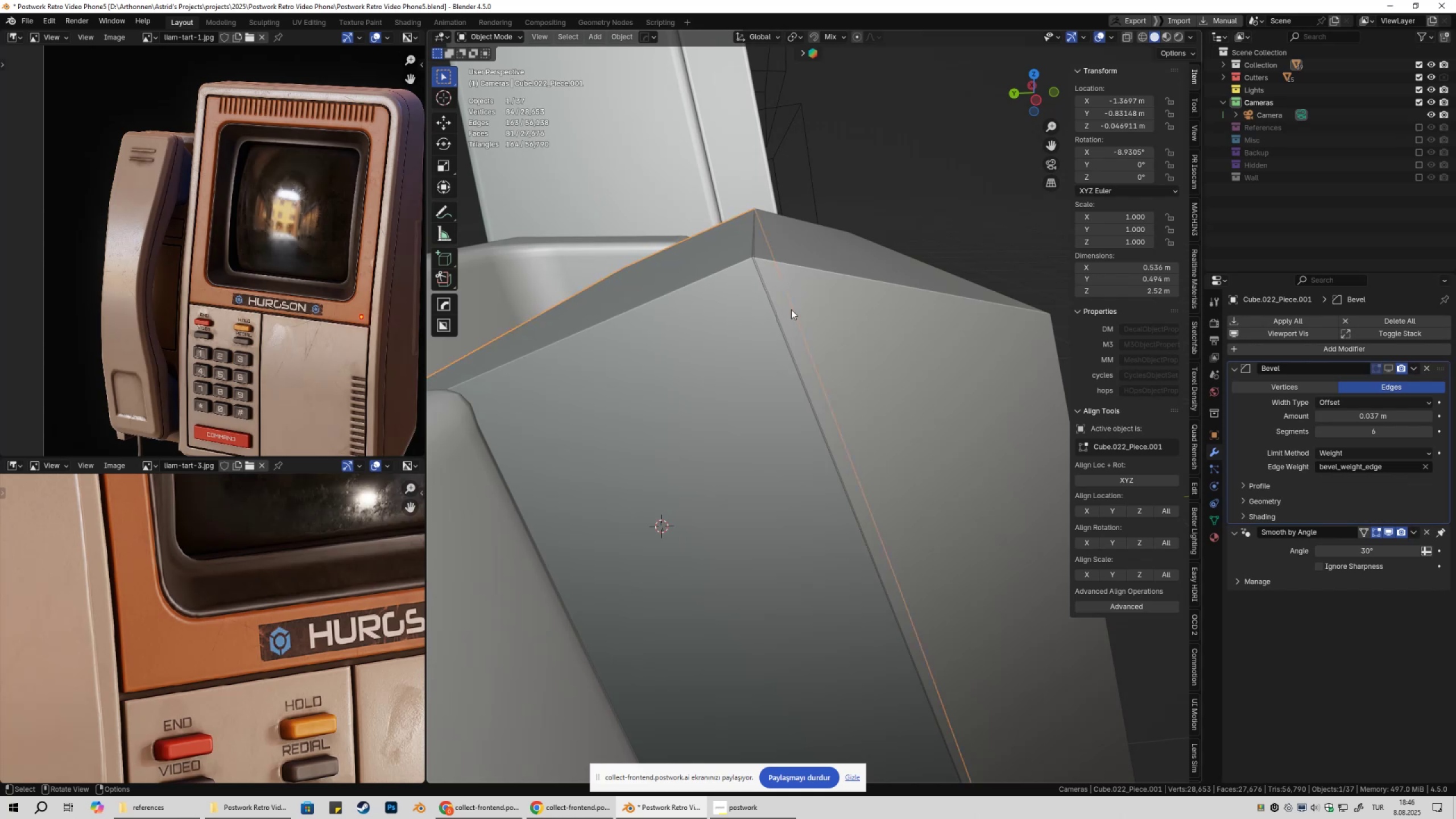 
hold_key(key=ShiftLeft, duration=0.5)
 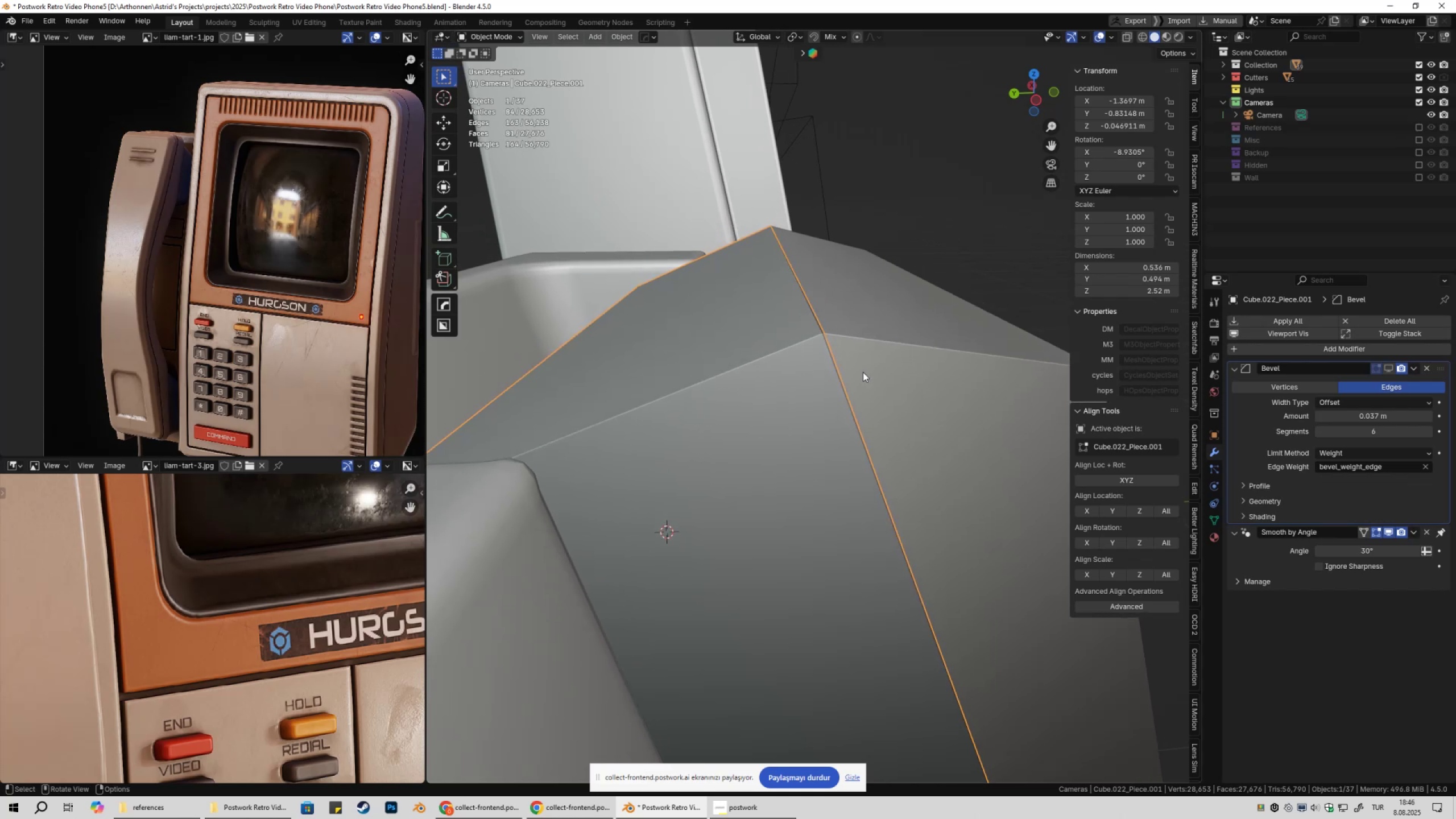 
type(gynb)
key(Escape)
type(gyy)
 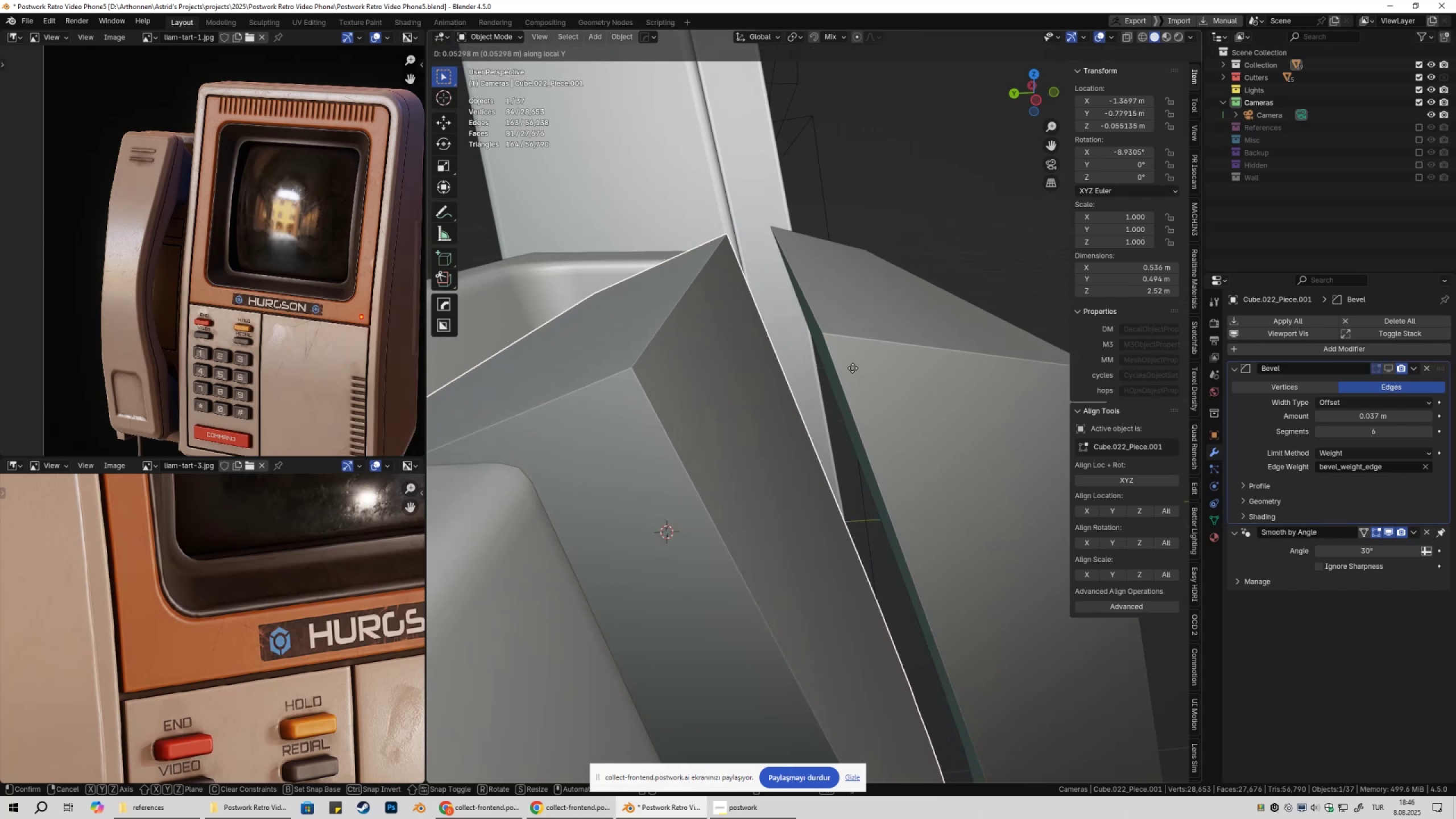 
left_click([853, 368])
 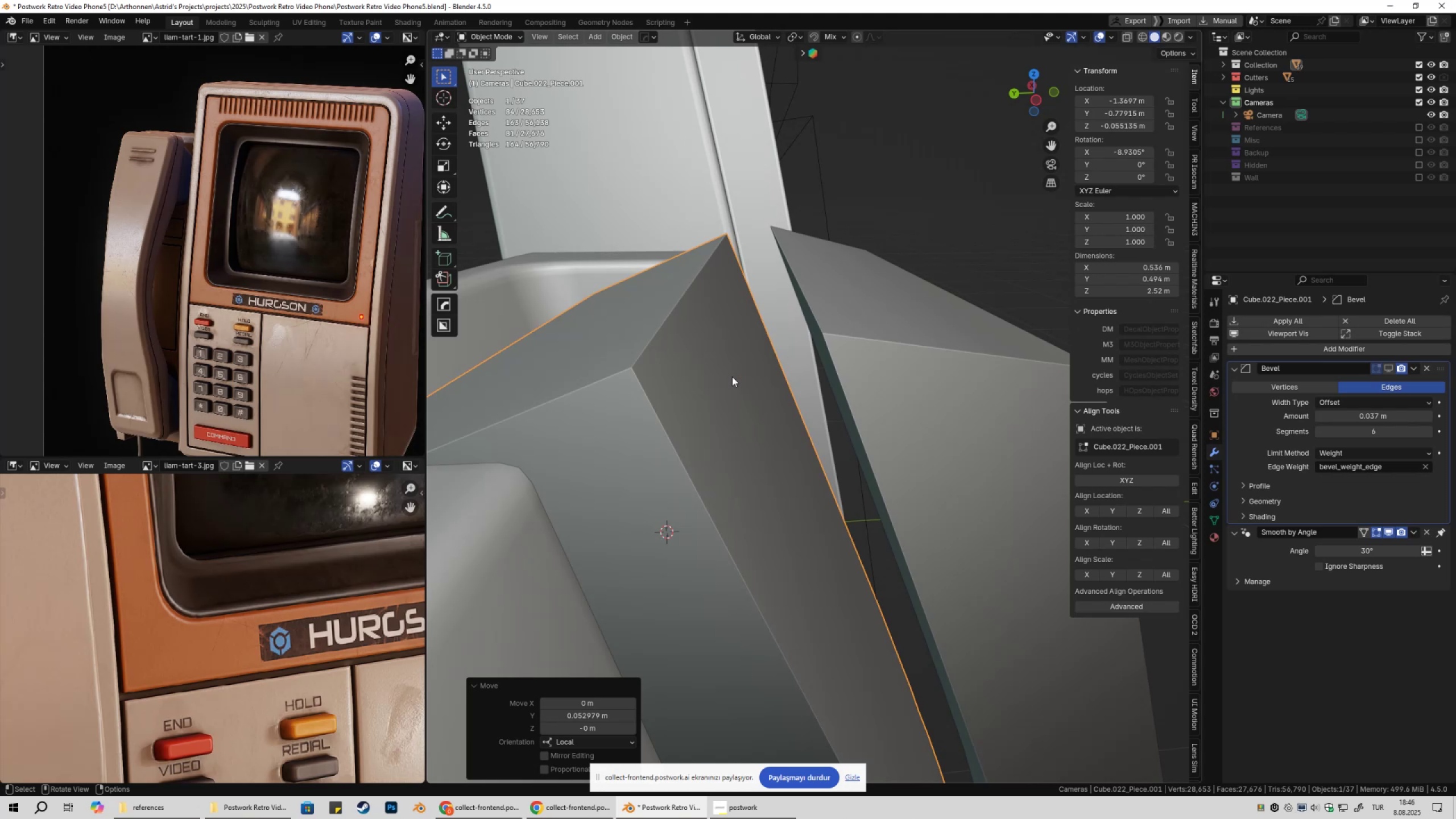 
type(gyyb)
 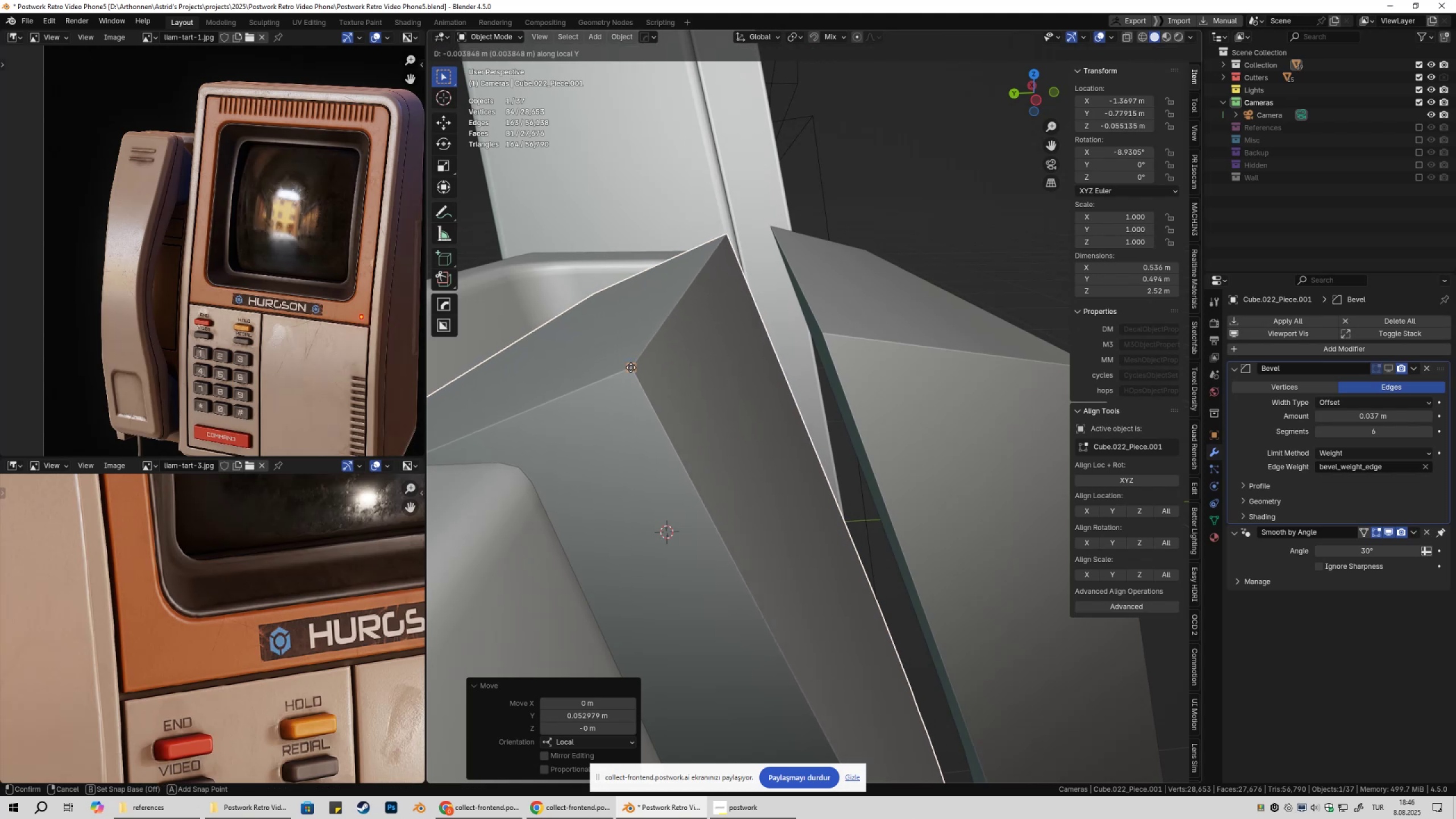 
left_click([631, 367])
 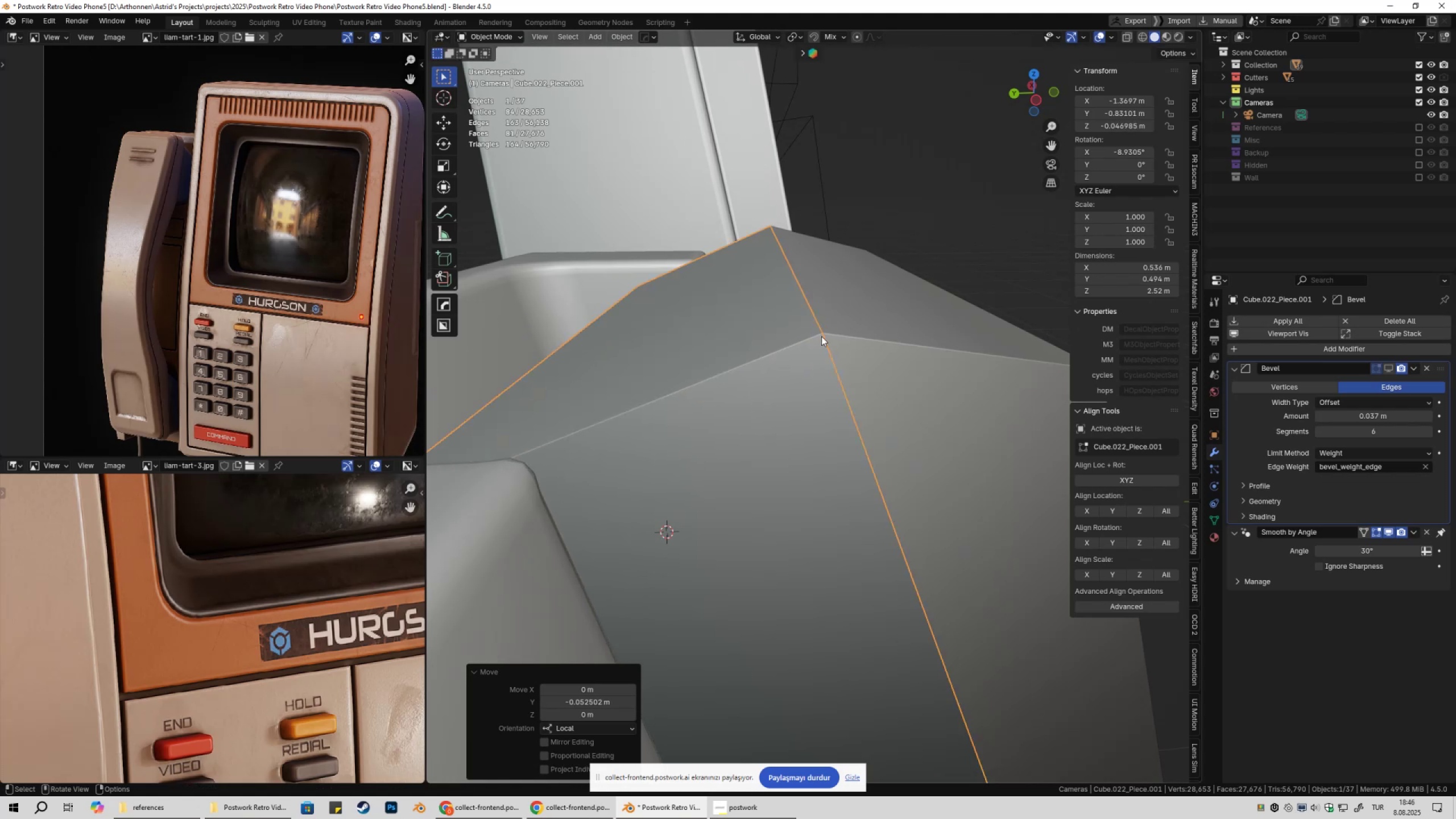 
double_click([963, 272])
 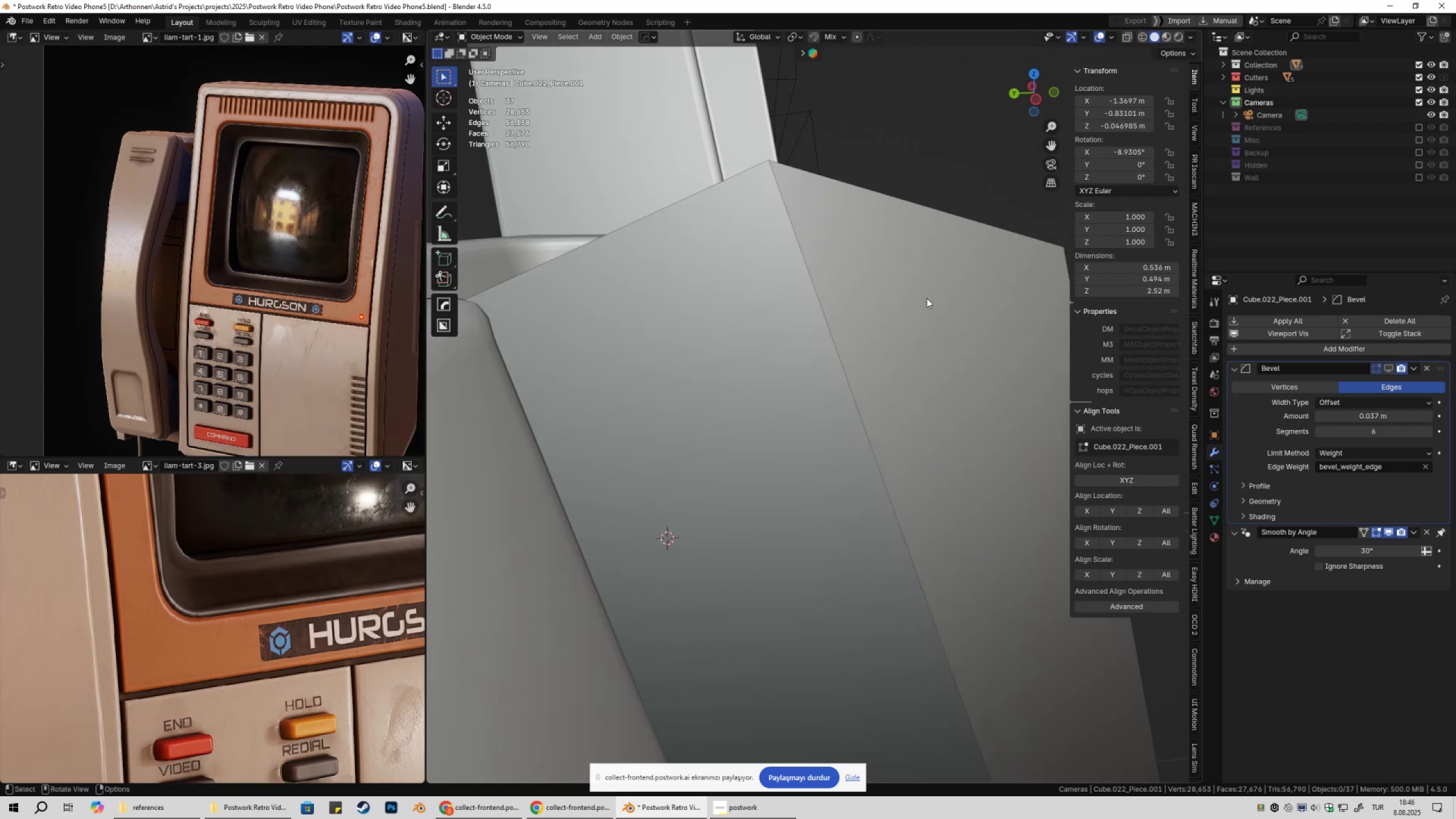 
scroll: coordinate [907, 345], scroll_direction: down, amount: 5.0
 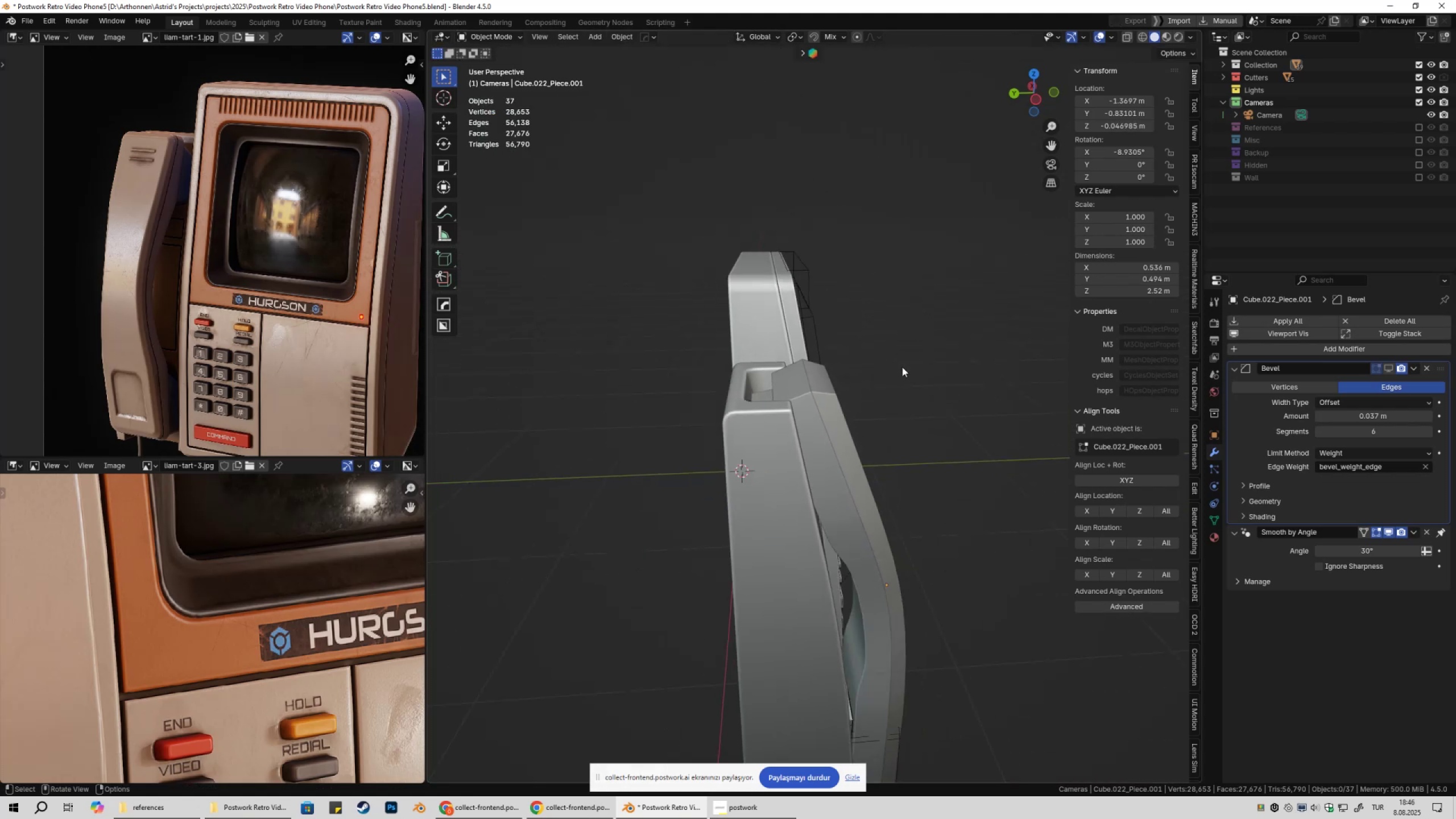 
hold_key(key=ShiftLeft, duration=0.34)
 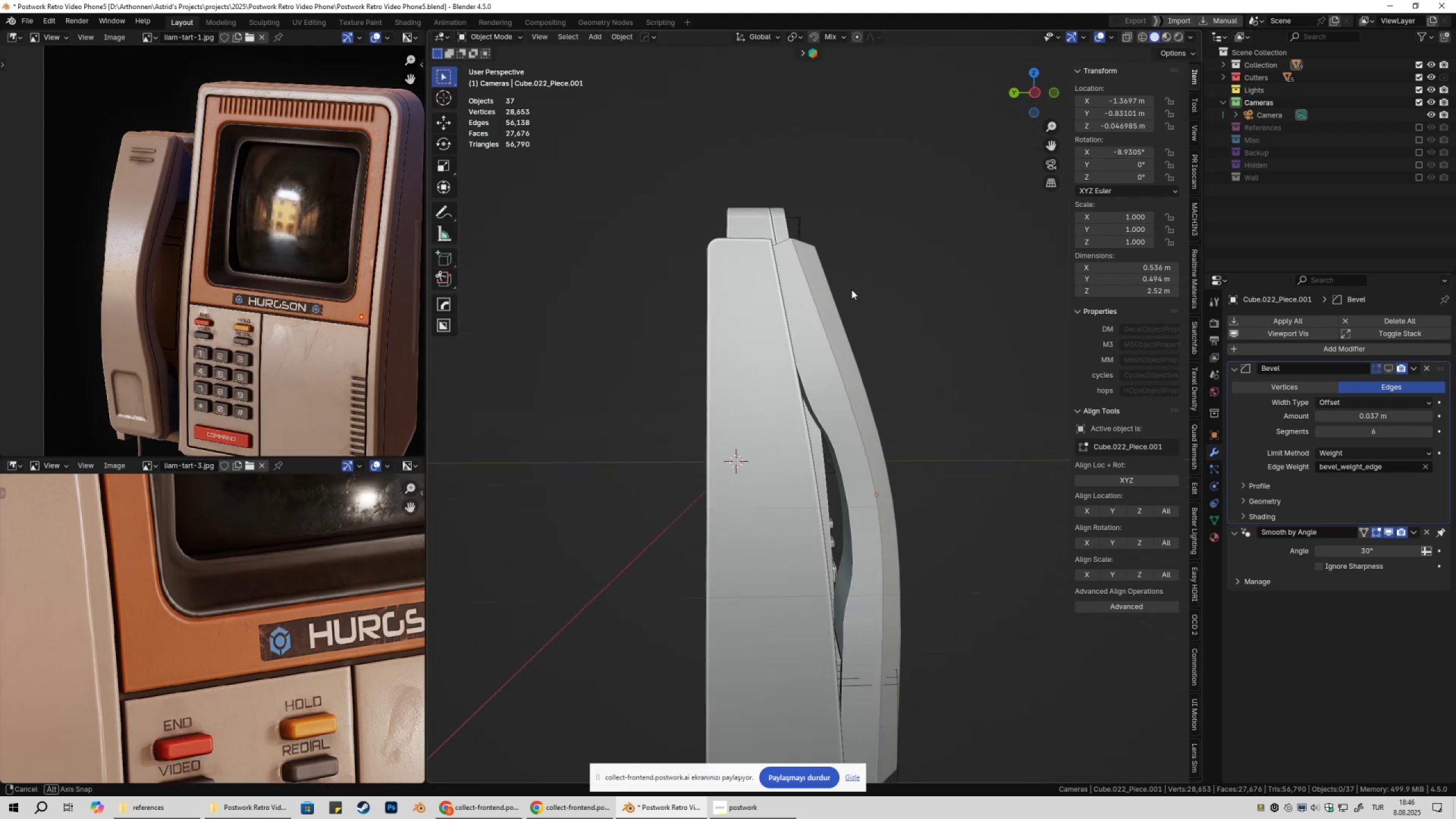 
hold_key(key=ShiftLeft, duration=0.32)
 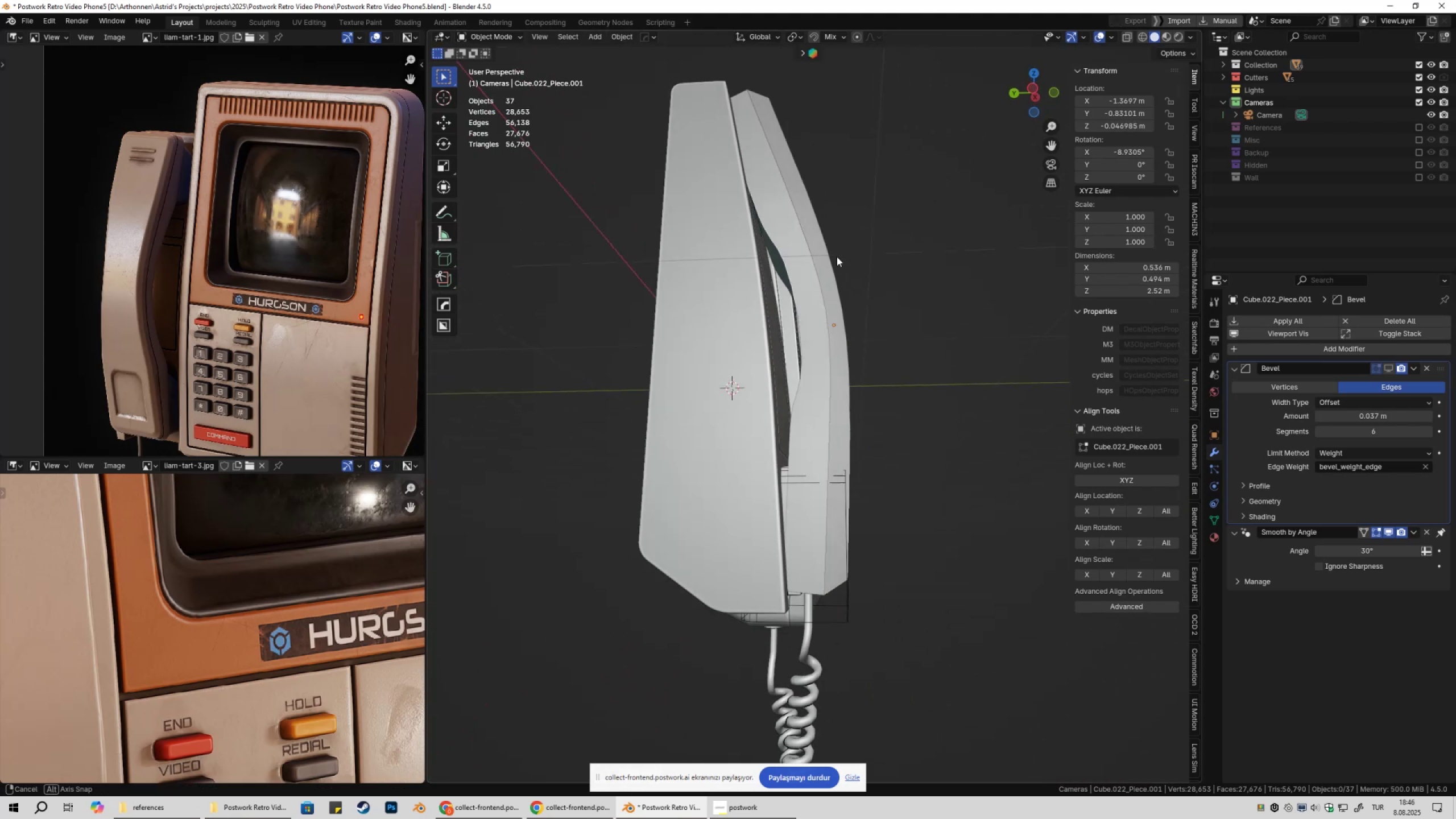 
key(Shift+ShiftLeft)
 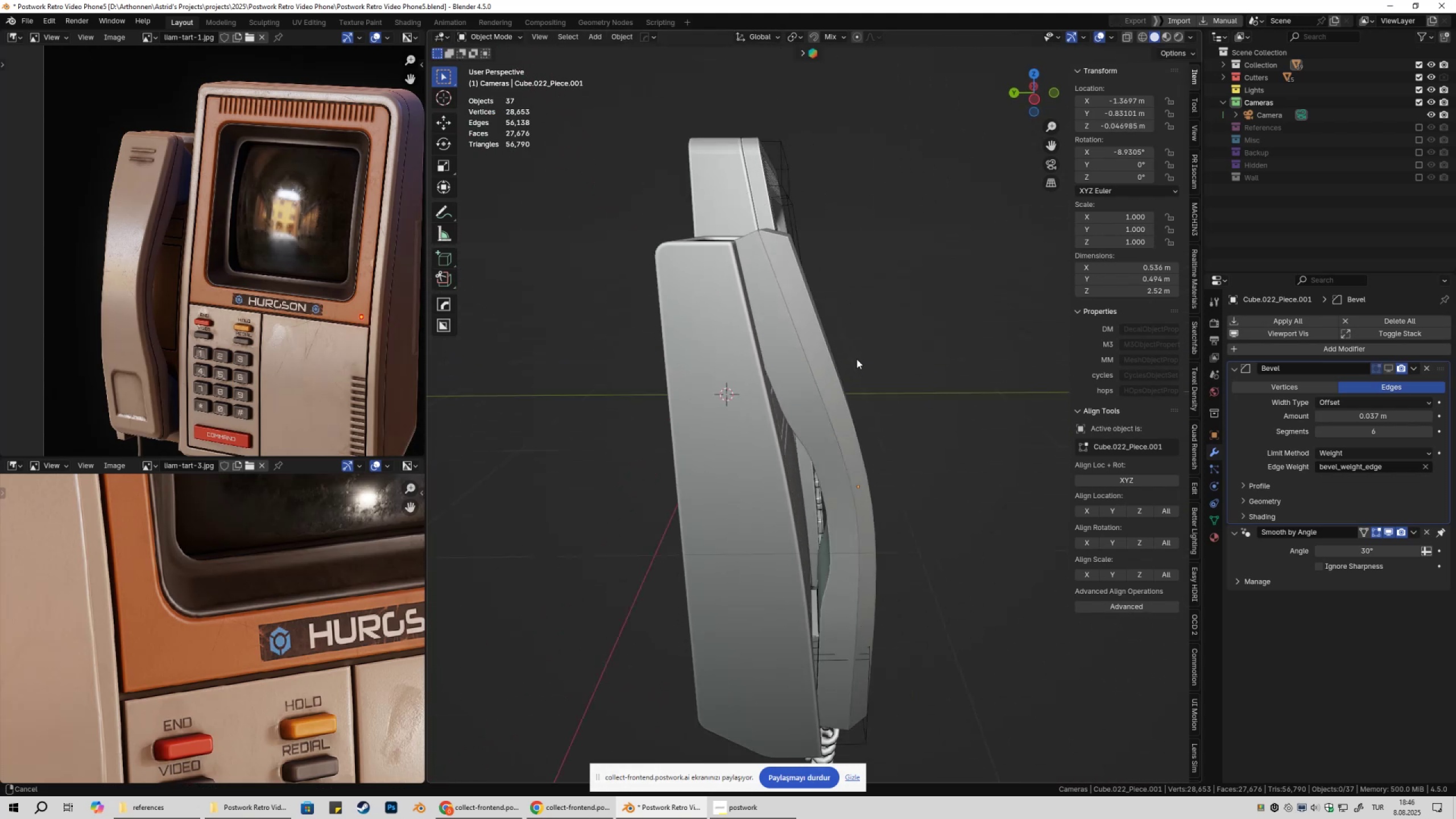 
scroll: coordinate [862, 341], scroll_direction: up, amount: 3.0
 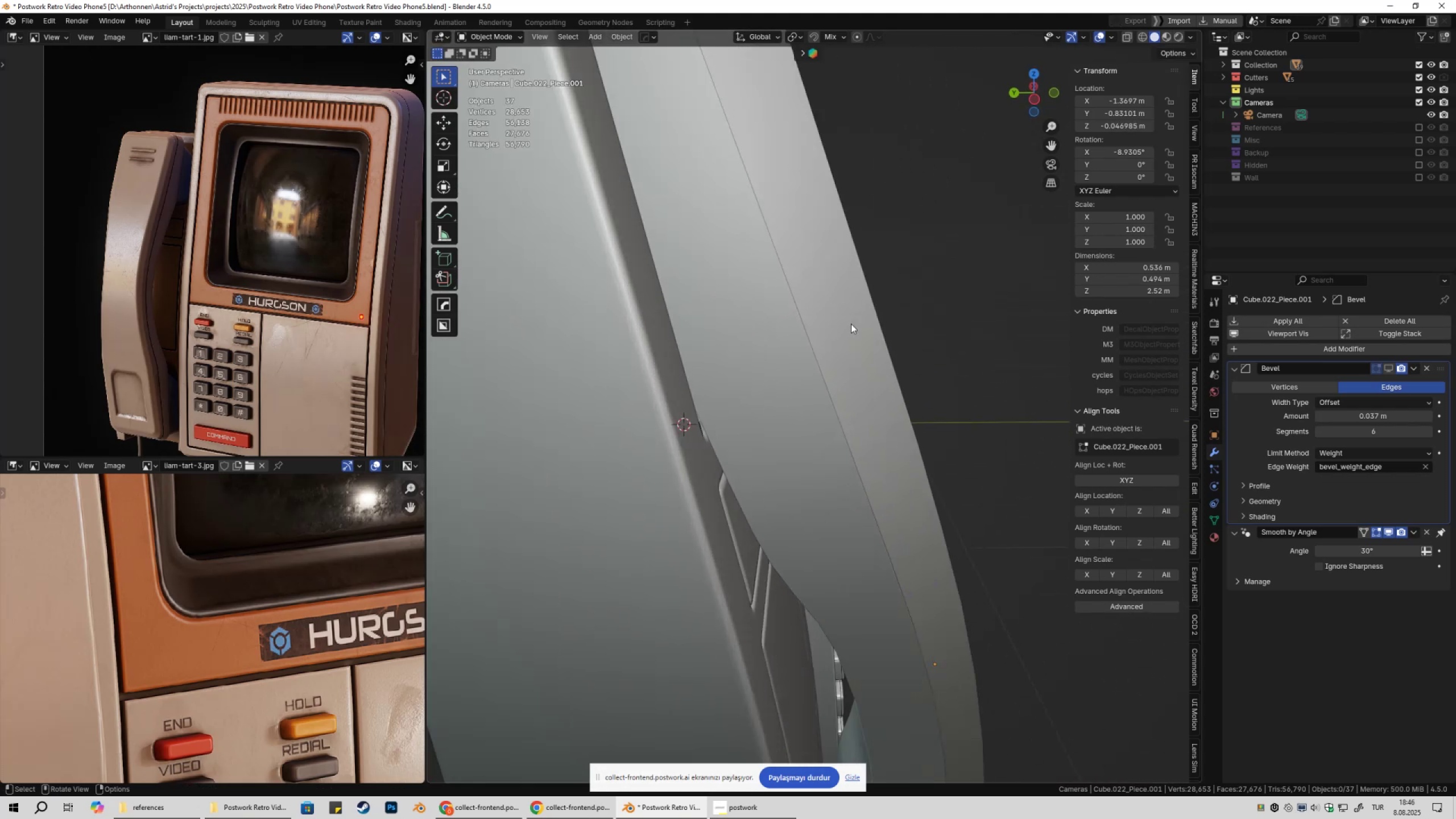 
hold_key(key=ShiftLeft, duration=0.33)
 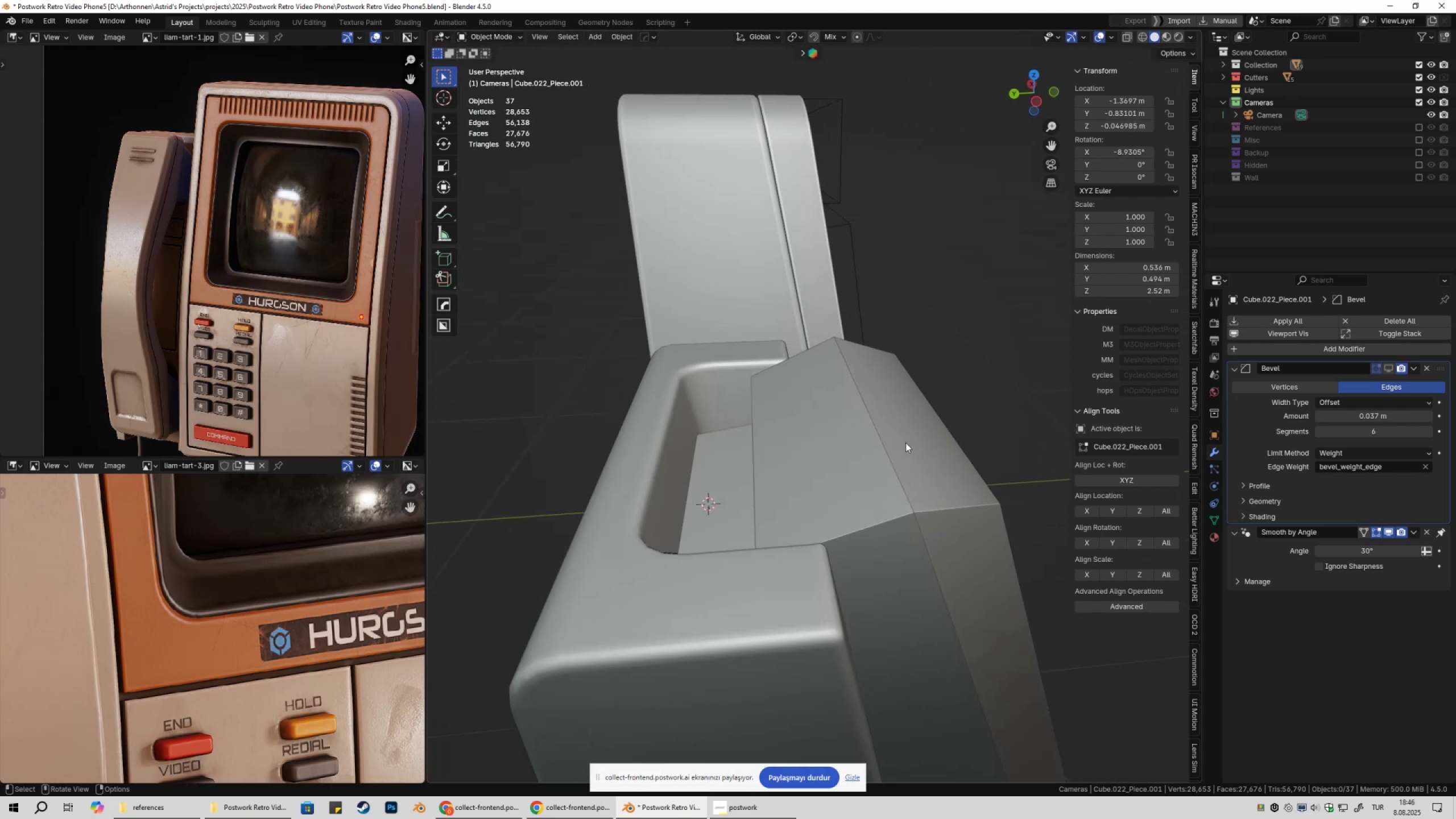 
left_click([915, 444])
 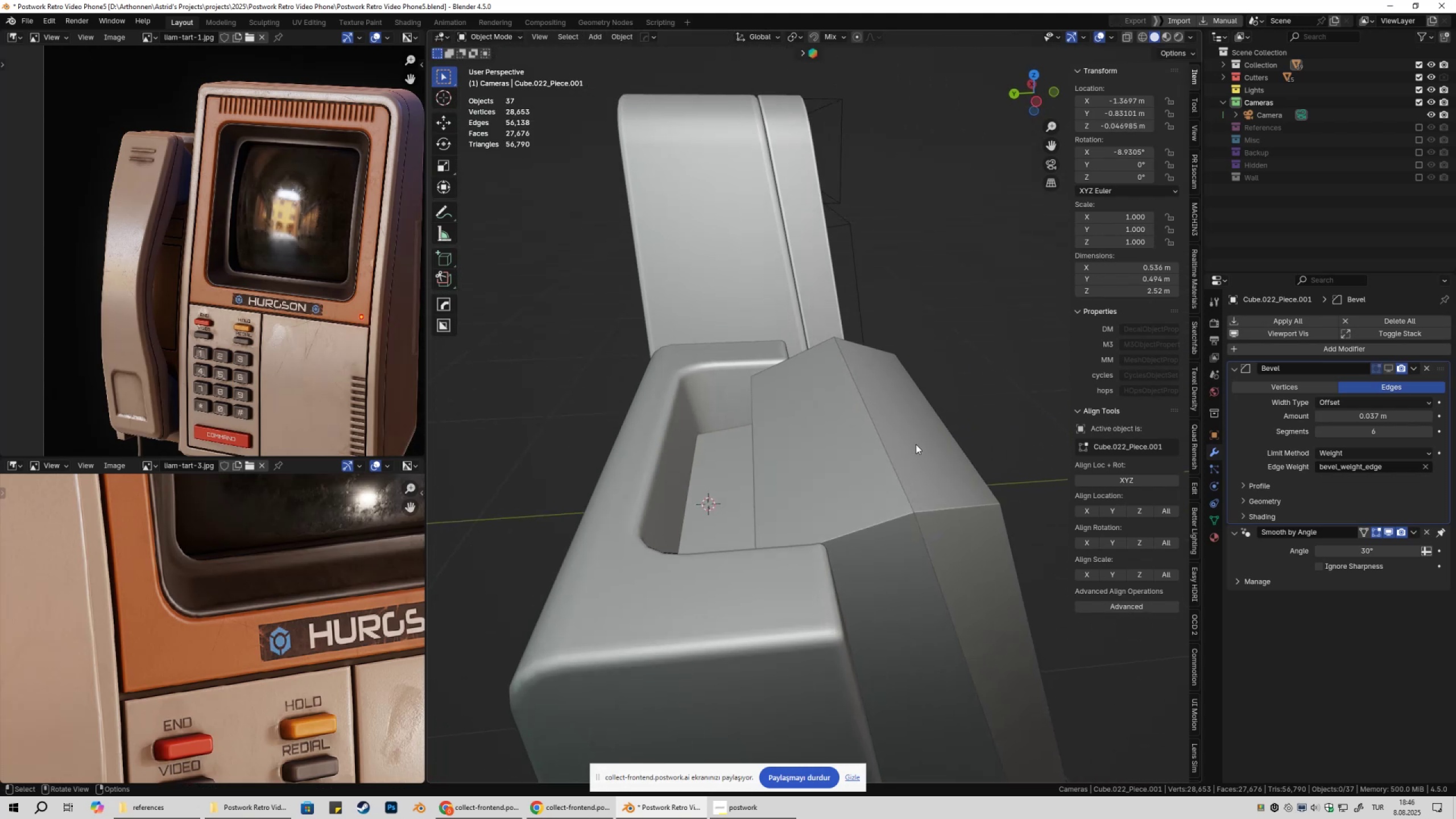 
hold_key(key=ShiftLeft, duration=0.35)
 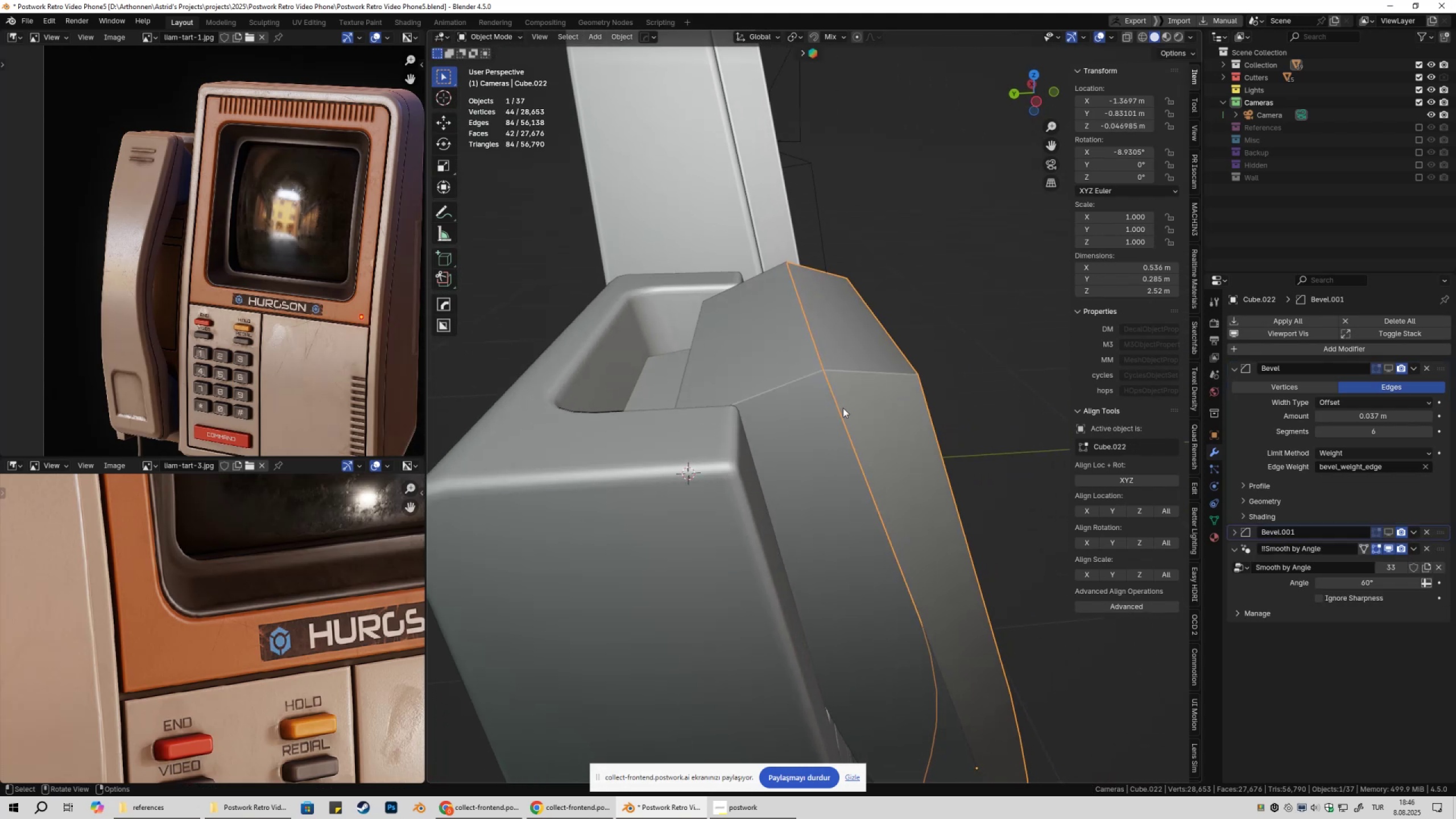 
hold_key(key=ShiftLeft, duration=0.3)
left_click([790, 404])
 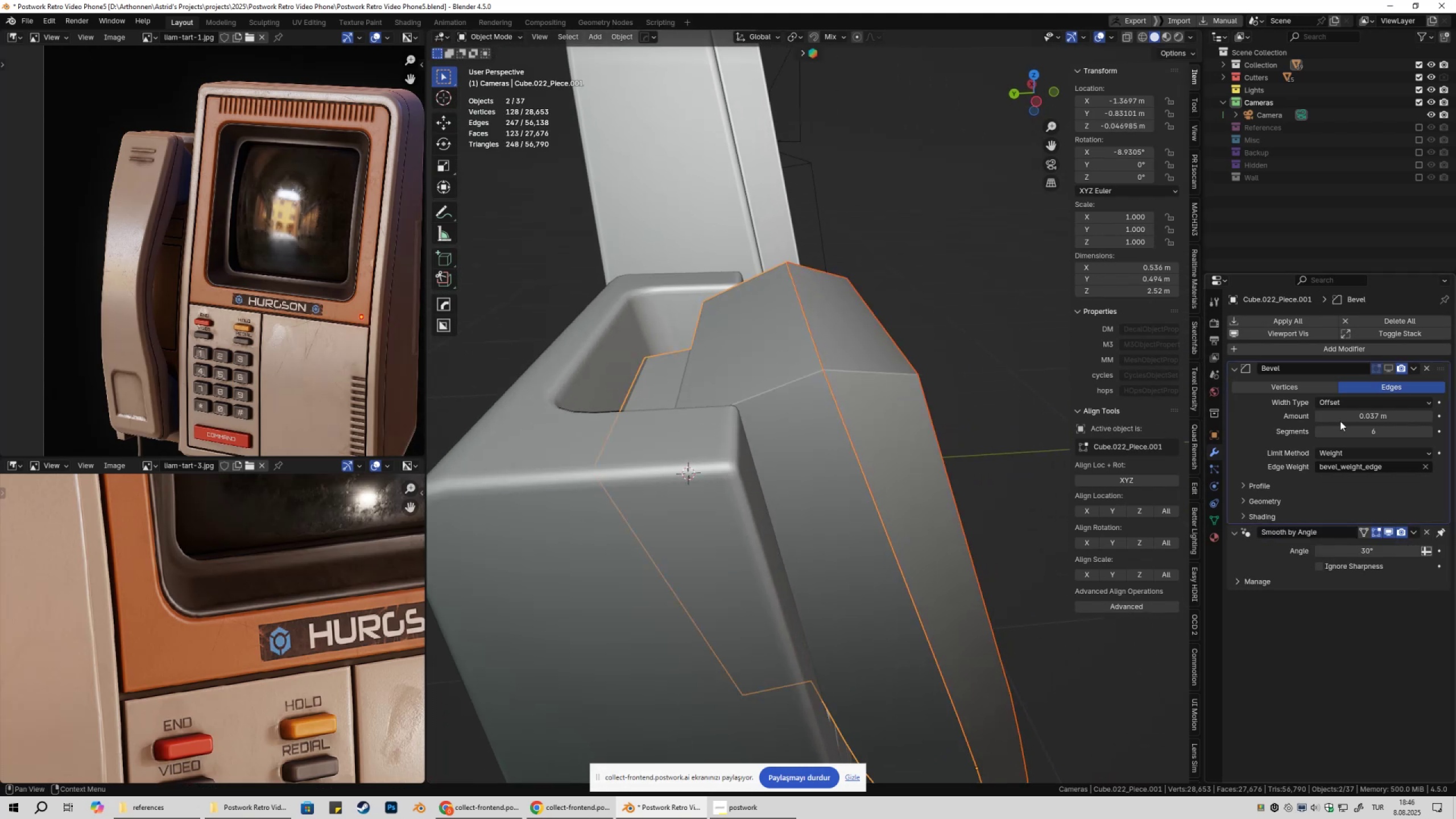 
hold_key(key=AltLeft, duration=0.9)
 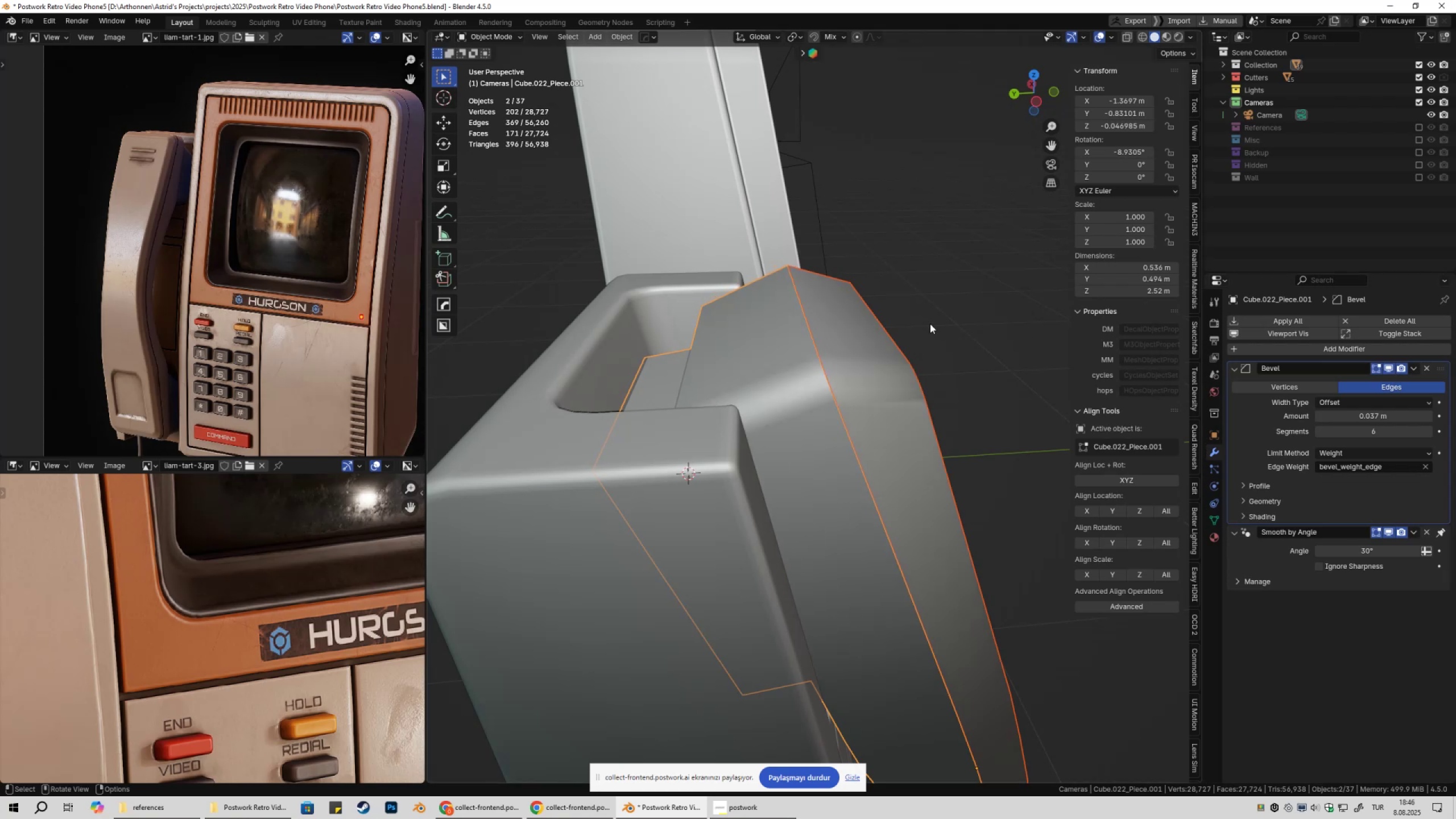 
double_click([930, 324])
 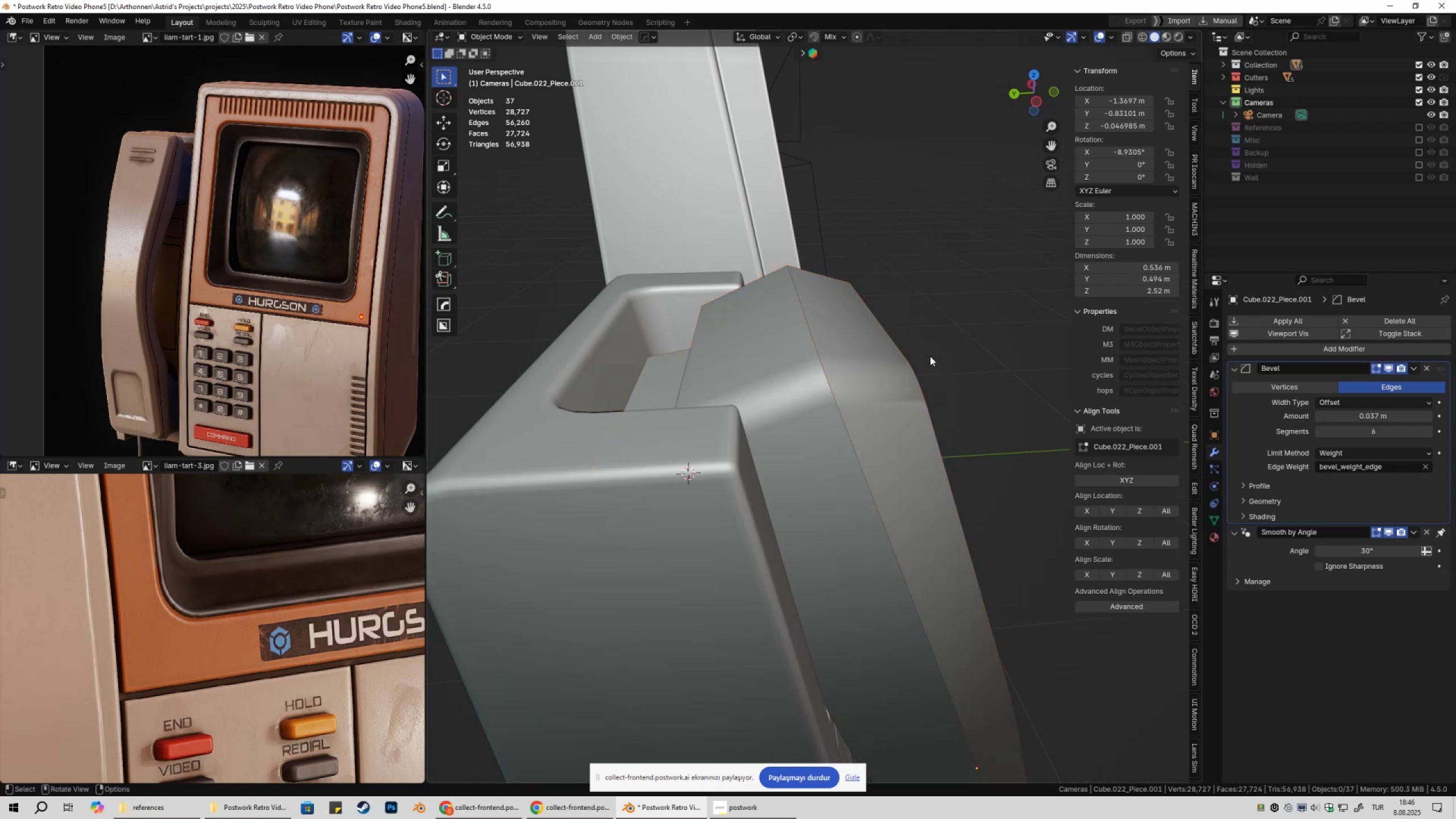 
hold_key(key=ShiftLeft, duration=0.37)
 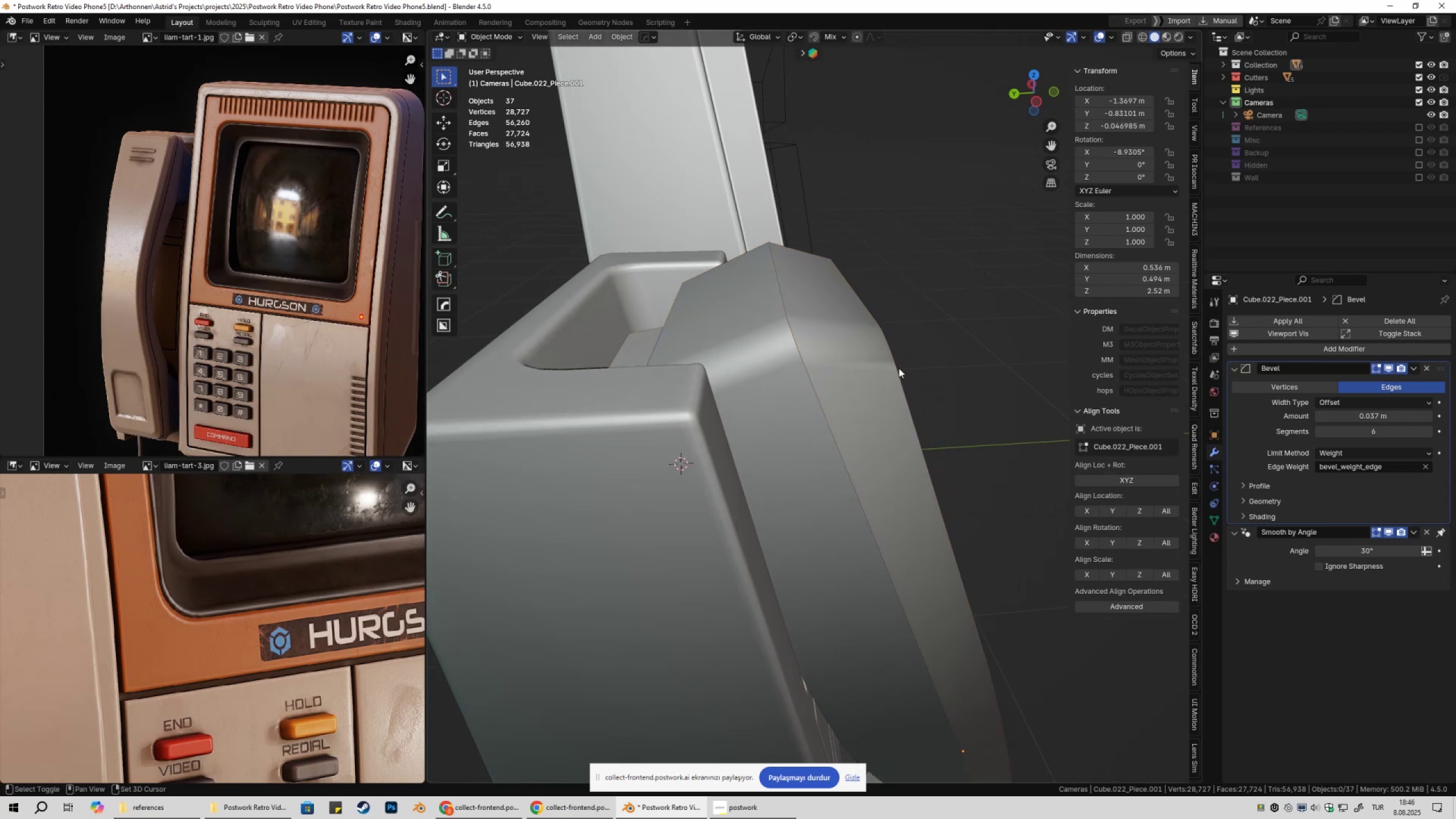 
scroll: coordinate [899, 368], scroll_direction: up, amount: 1.0
 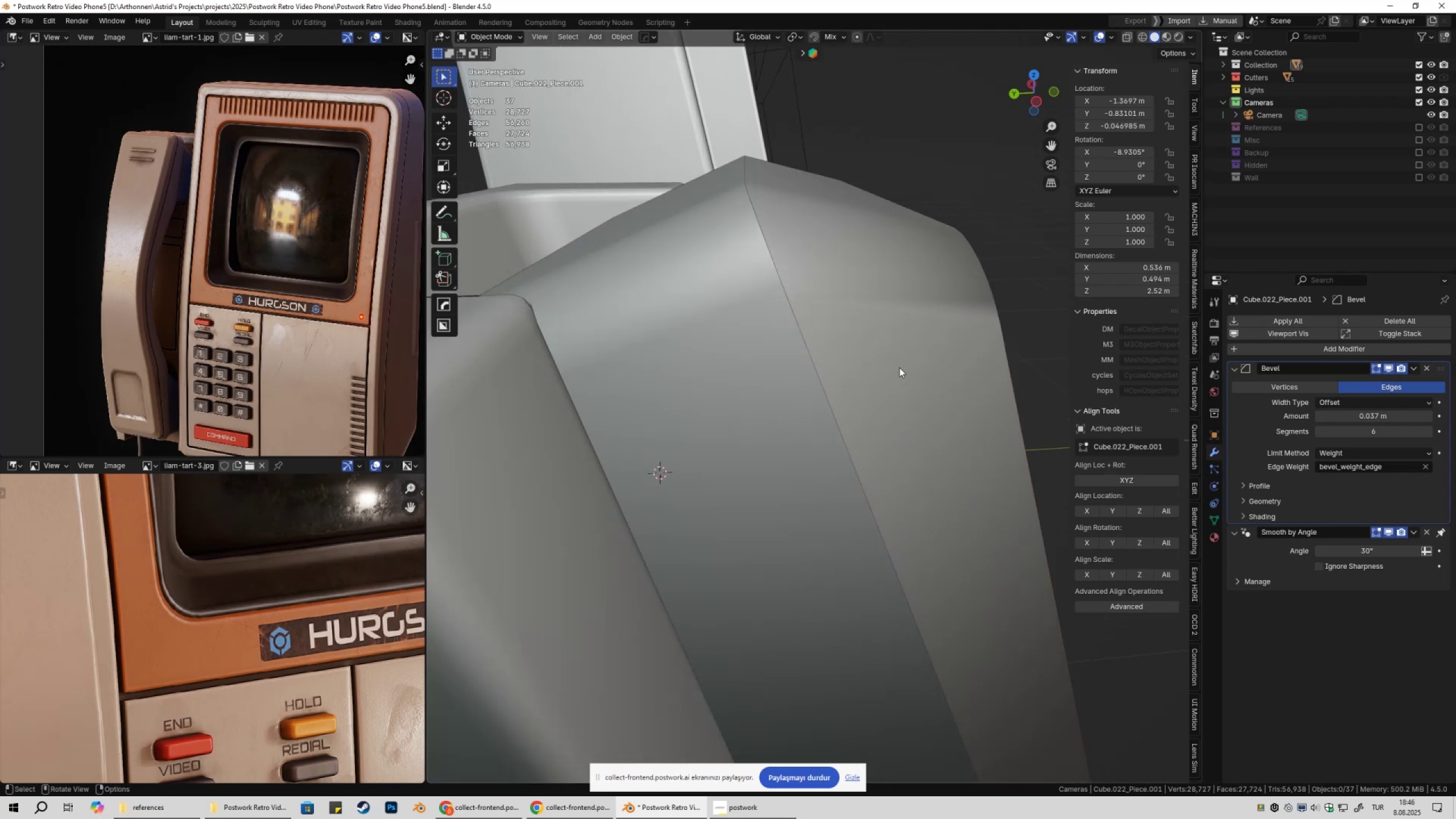 
left_click([899, 367])
 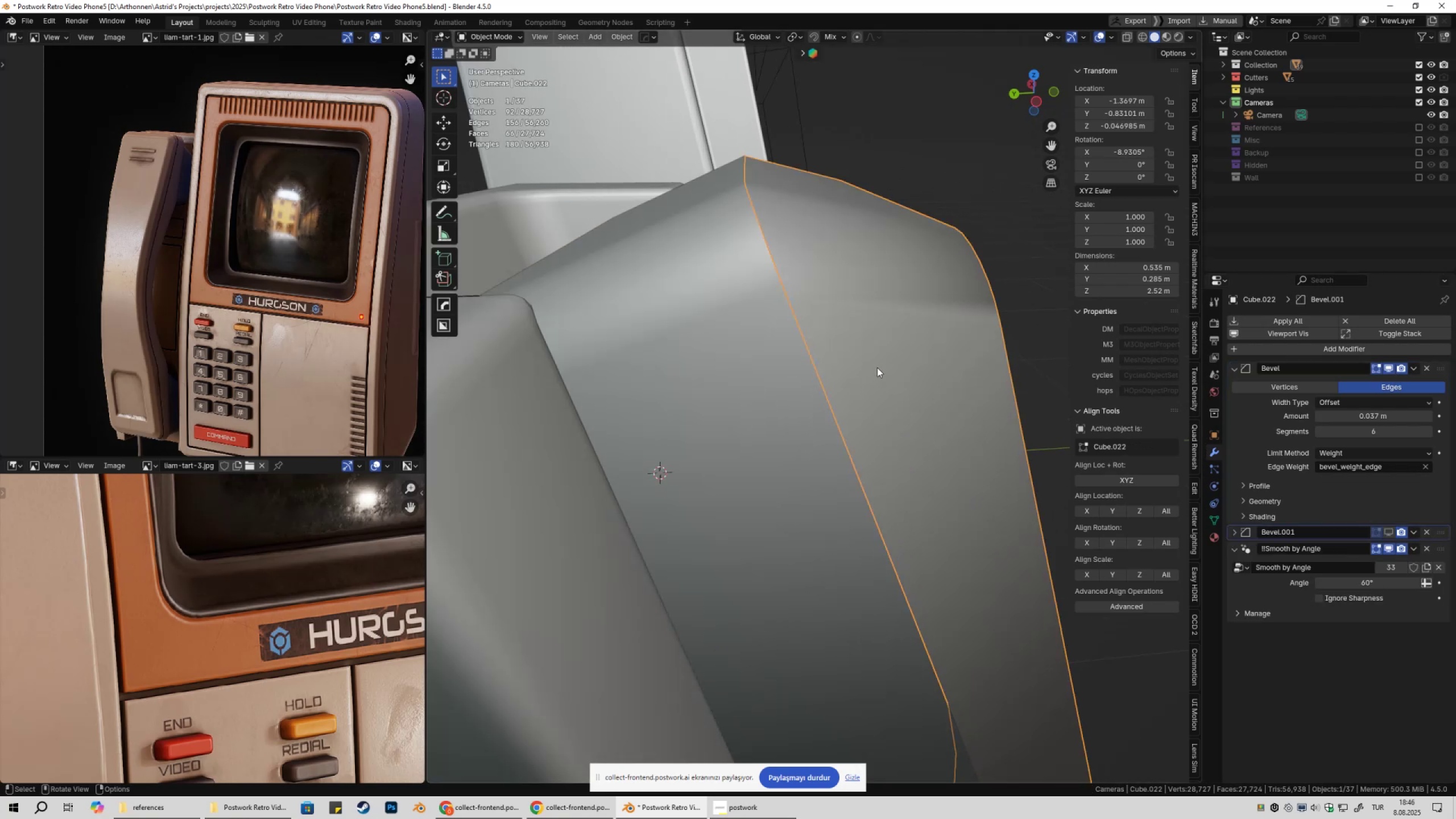 
hold_key(key=ShiftLeft, duration=0.51)
 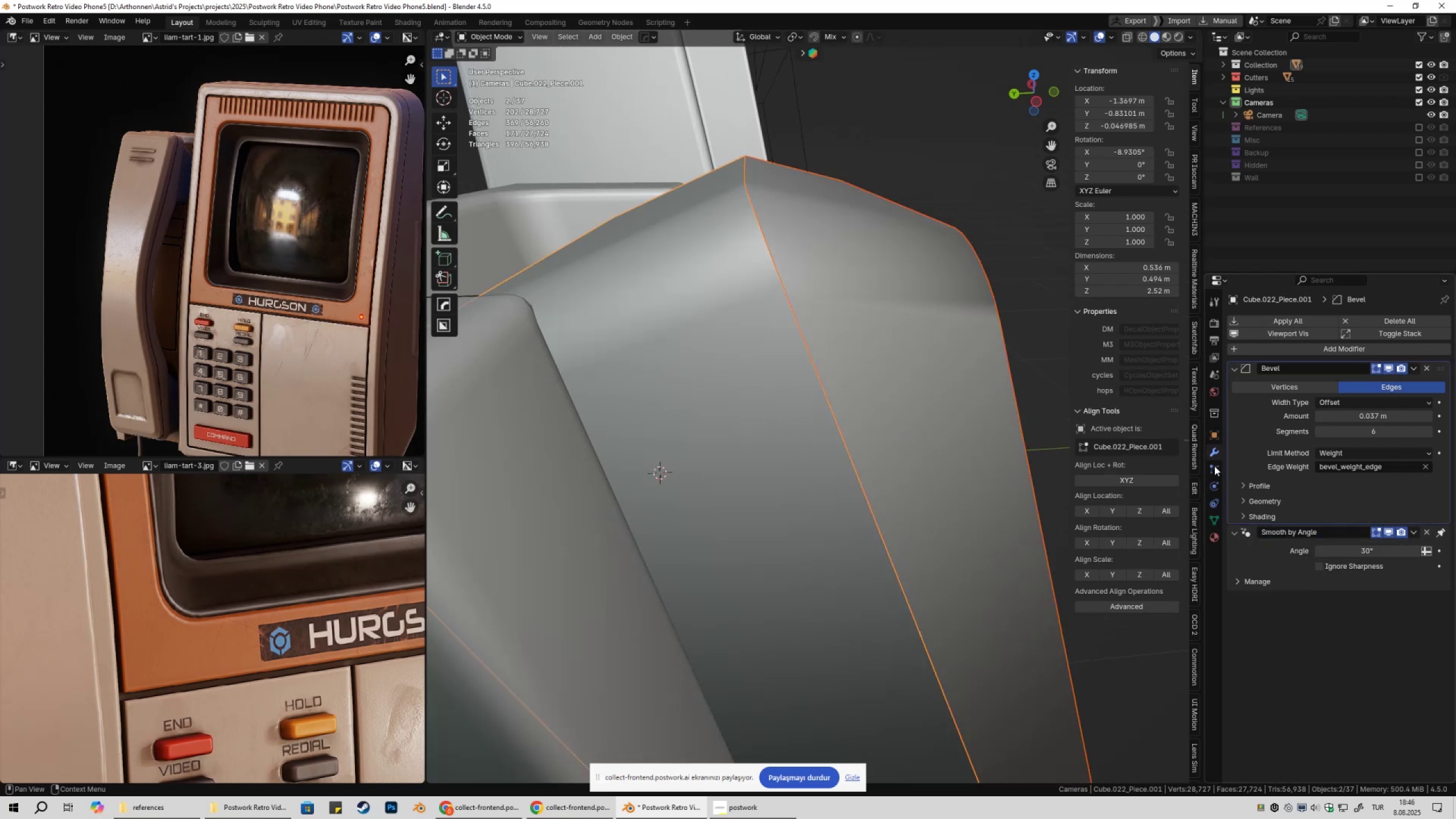 
left_click([893, 332])
 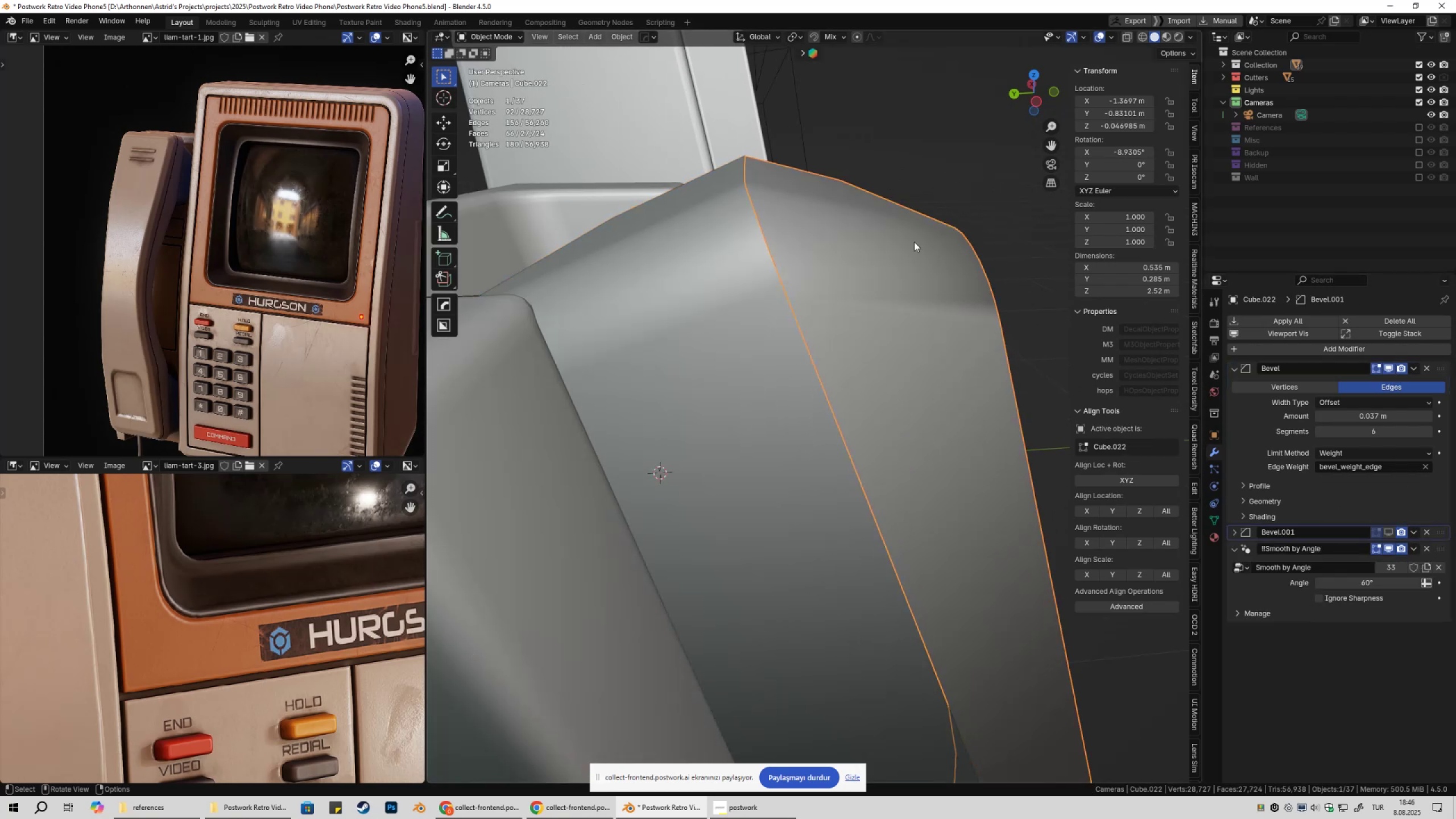 
left_click([901, 176])
 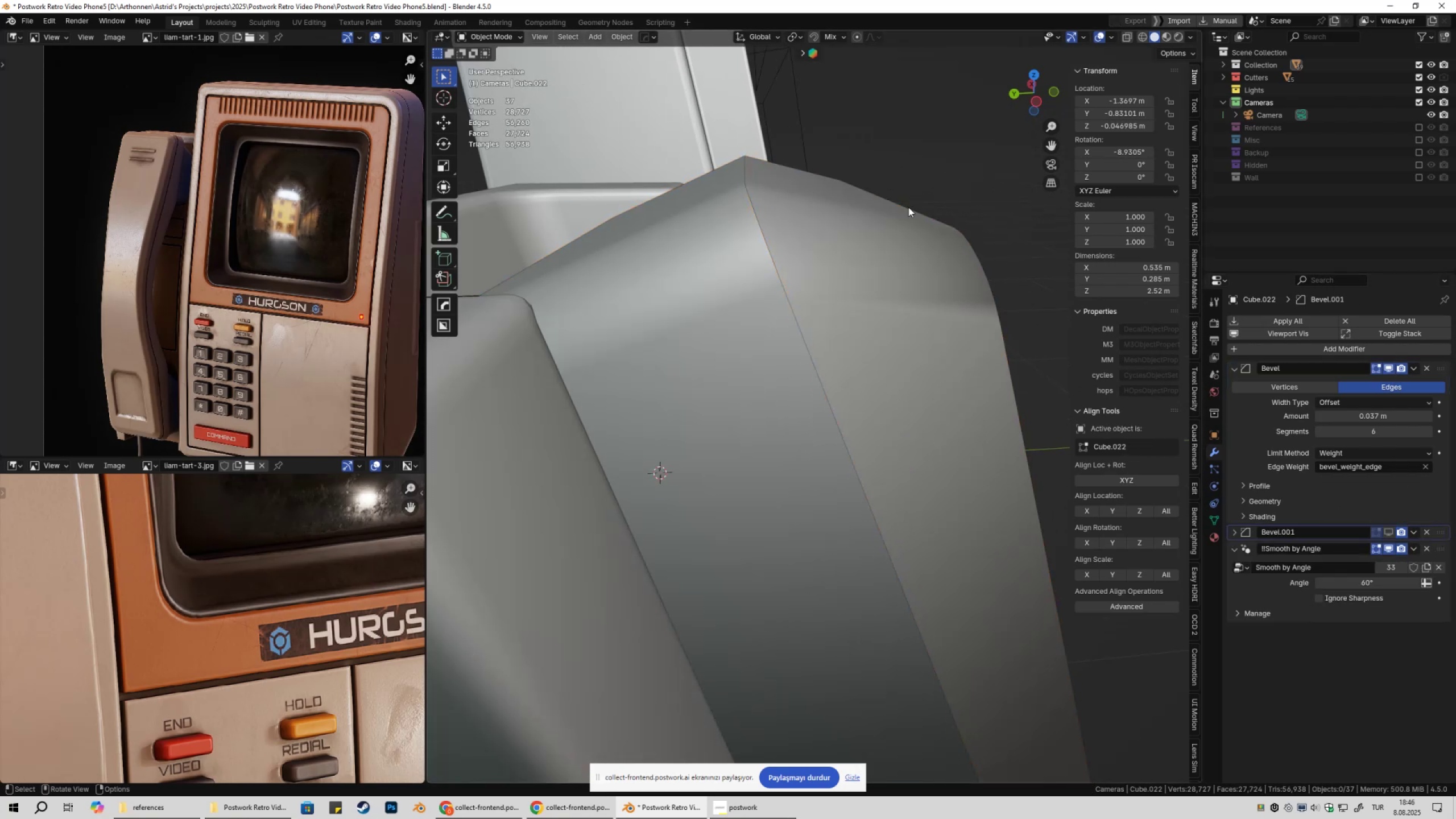 
scroll: coordinate [880, 264], scroll_direction: down, amount: 3.0
 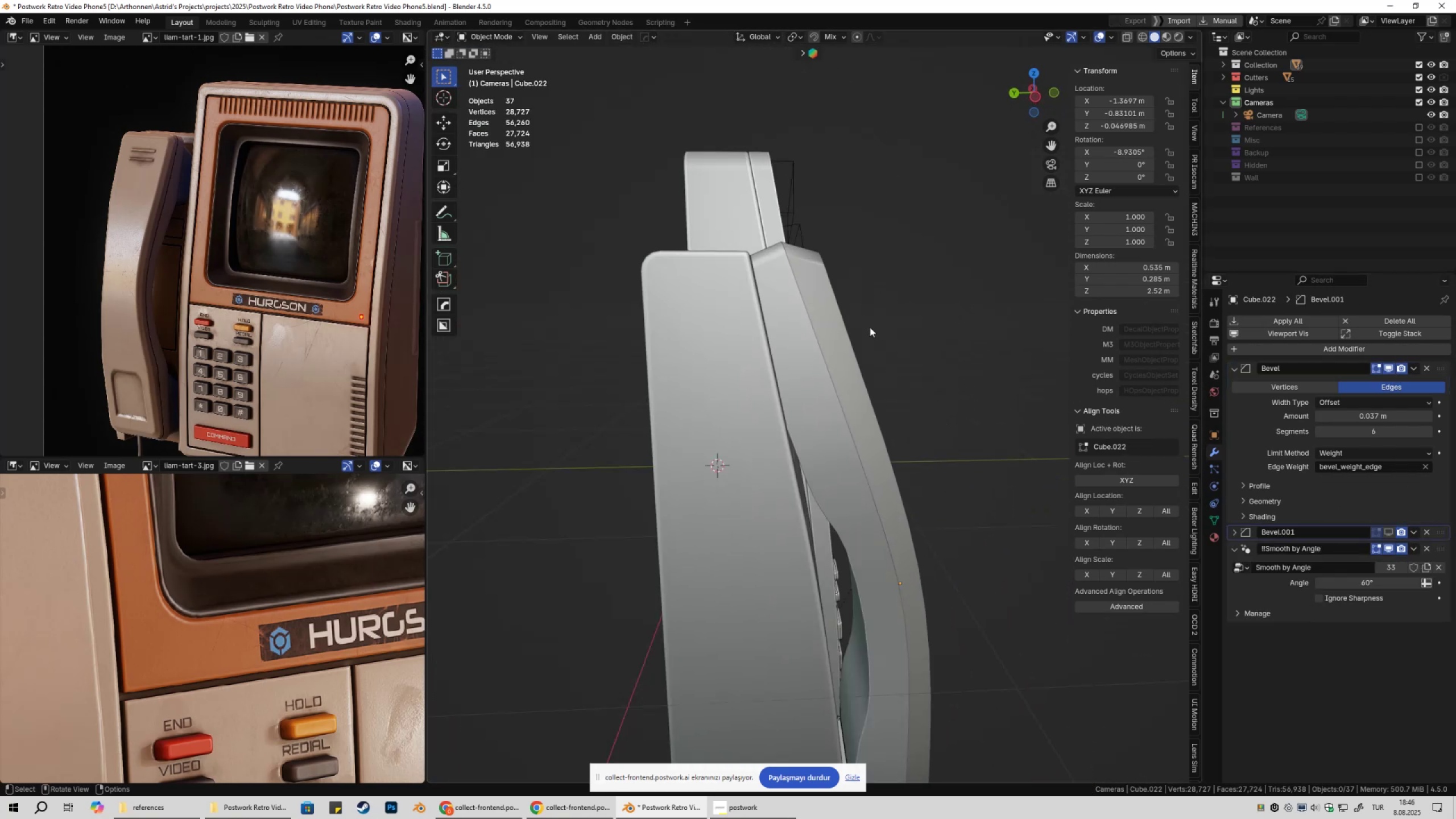 
hold_key(key=ShiftLeft, duration=0.32)
 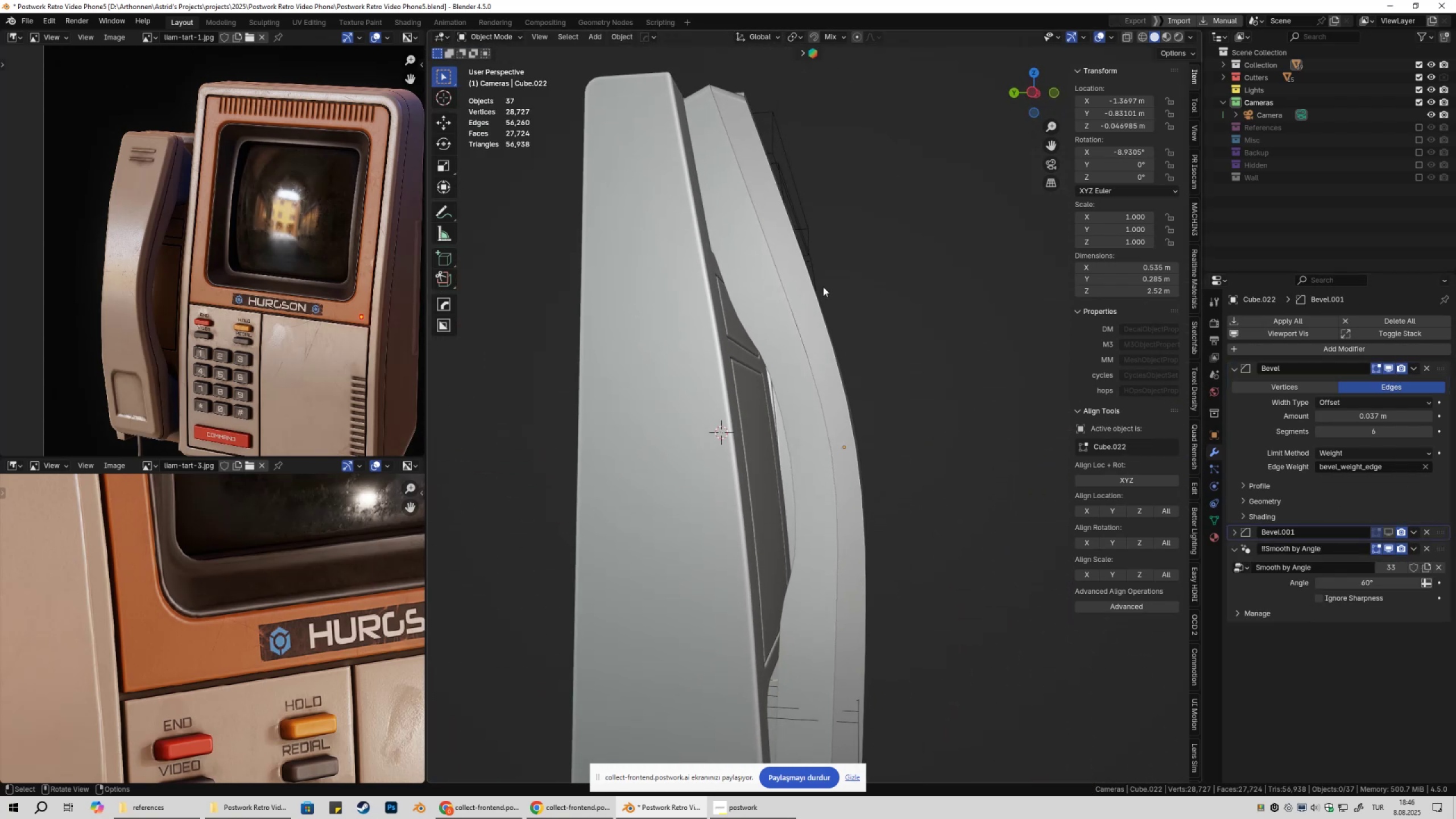 
key(Control+ControlLeft)
 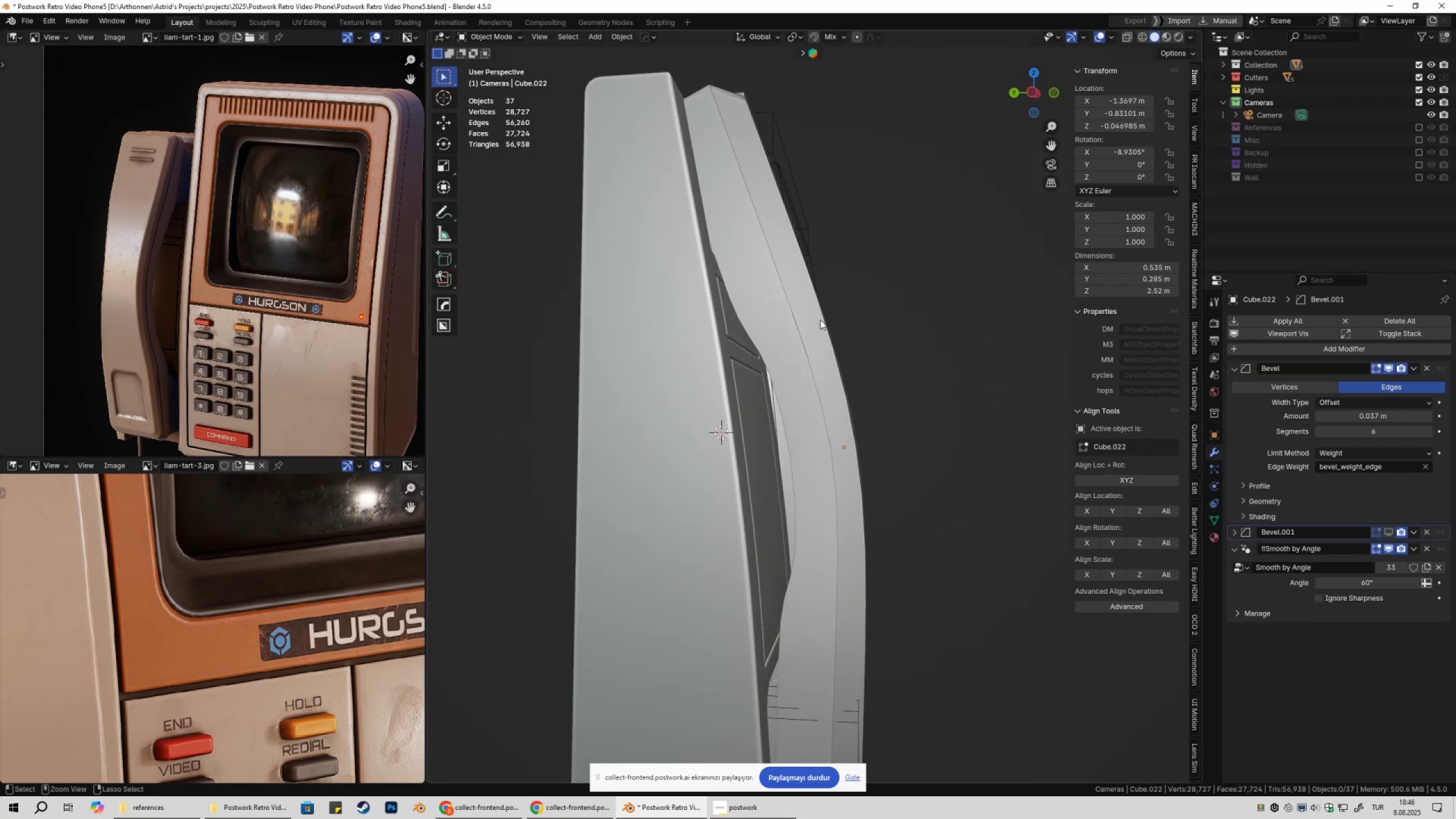 
key(Control+S)
 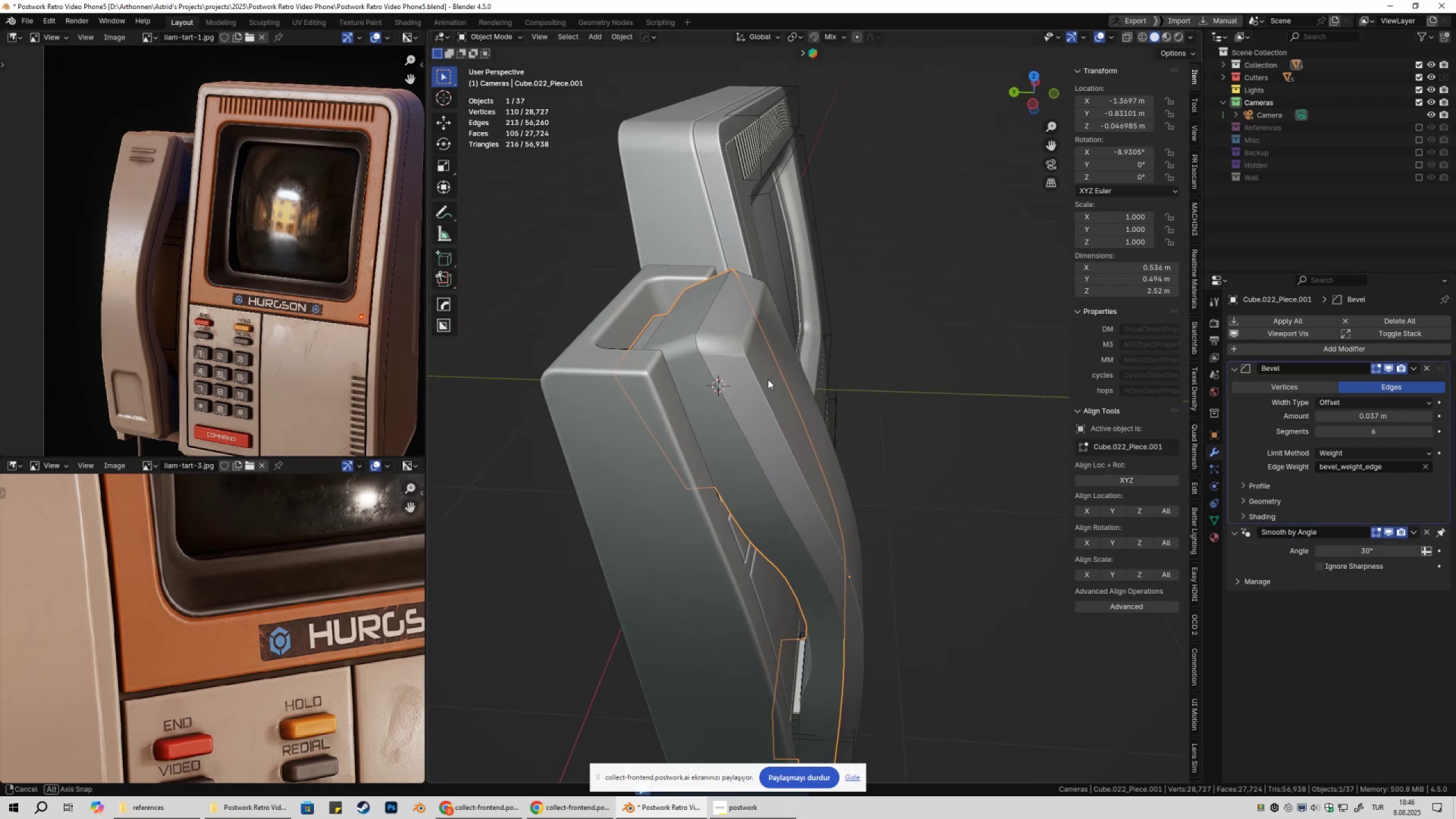 
hold_key(key=ShiftLeft, duration=0.3)
 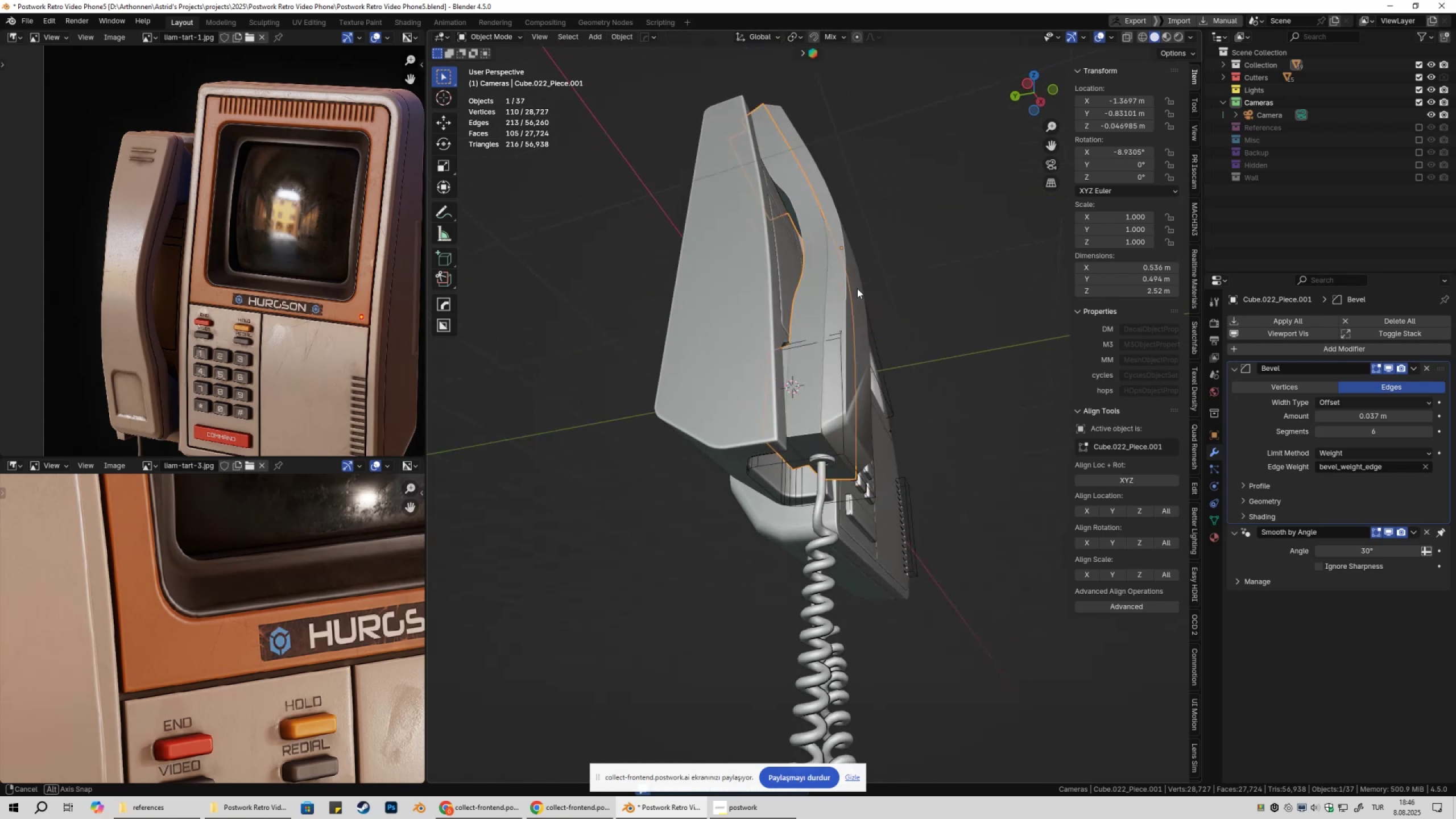 
scroll: coordinate [825, 427], scroll_direction: up, amount: 6.0
 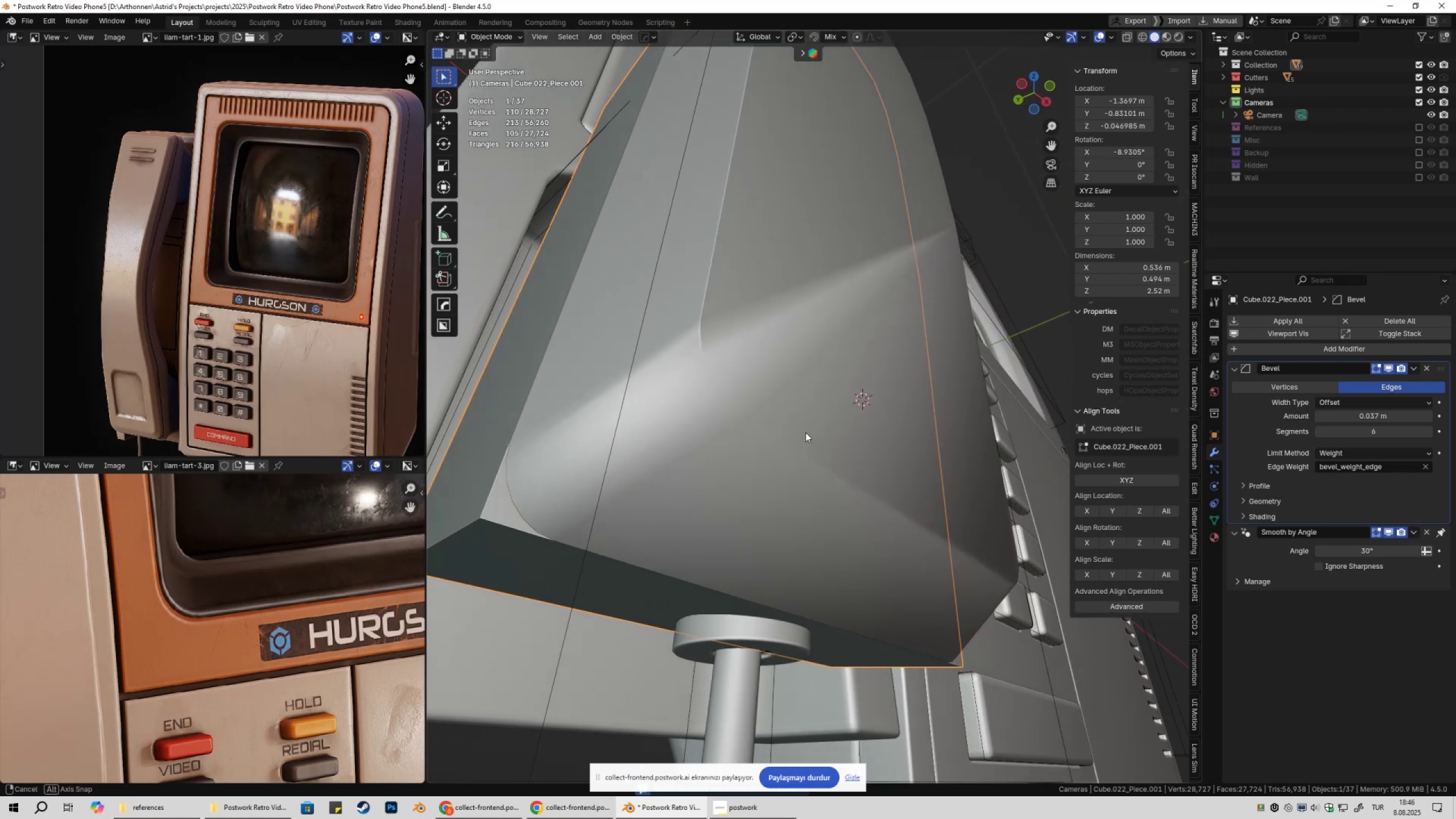 
left_click([808, 429])
 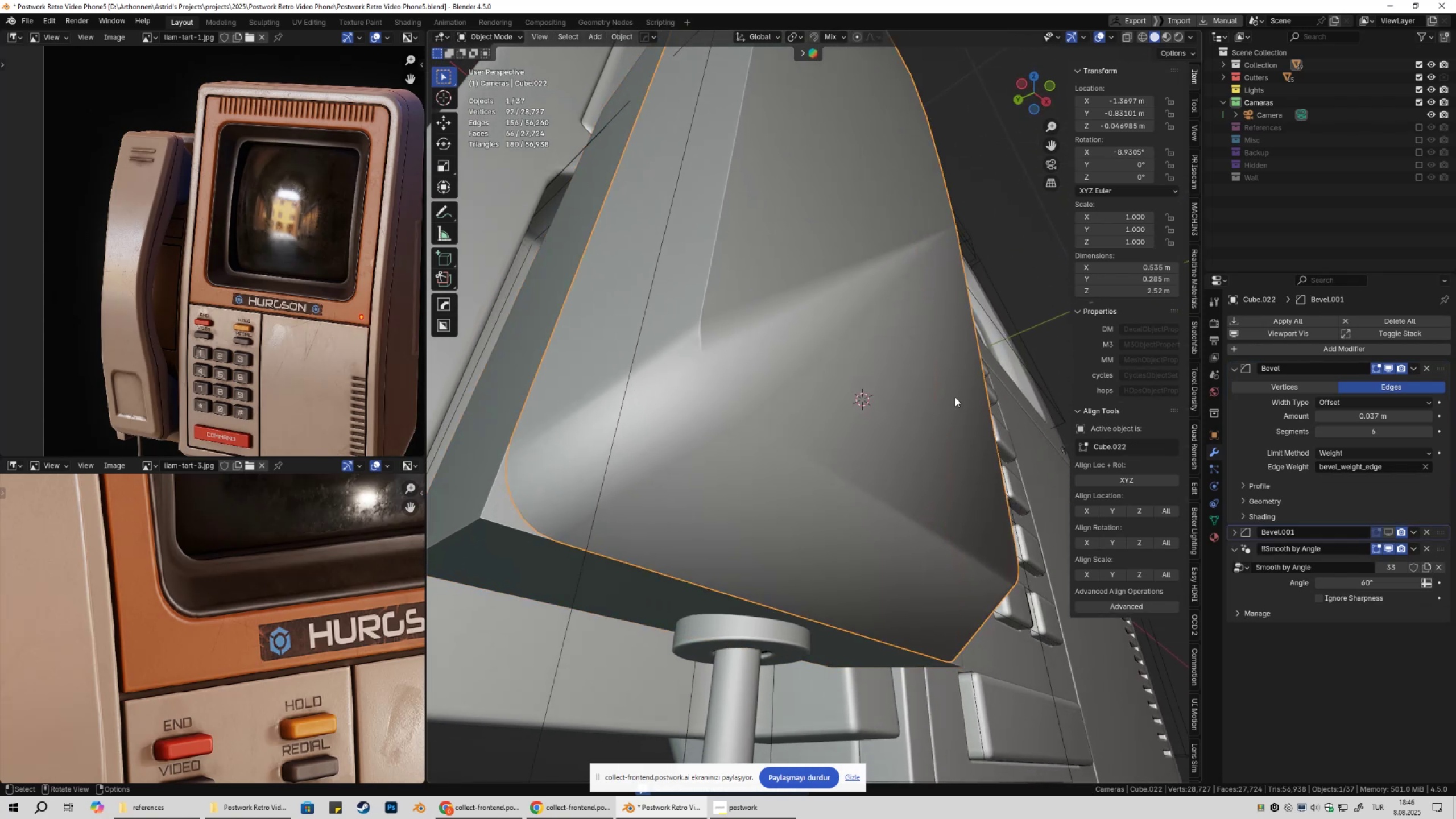 
right_click([955, 397])
 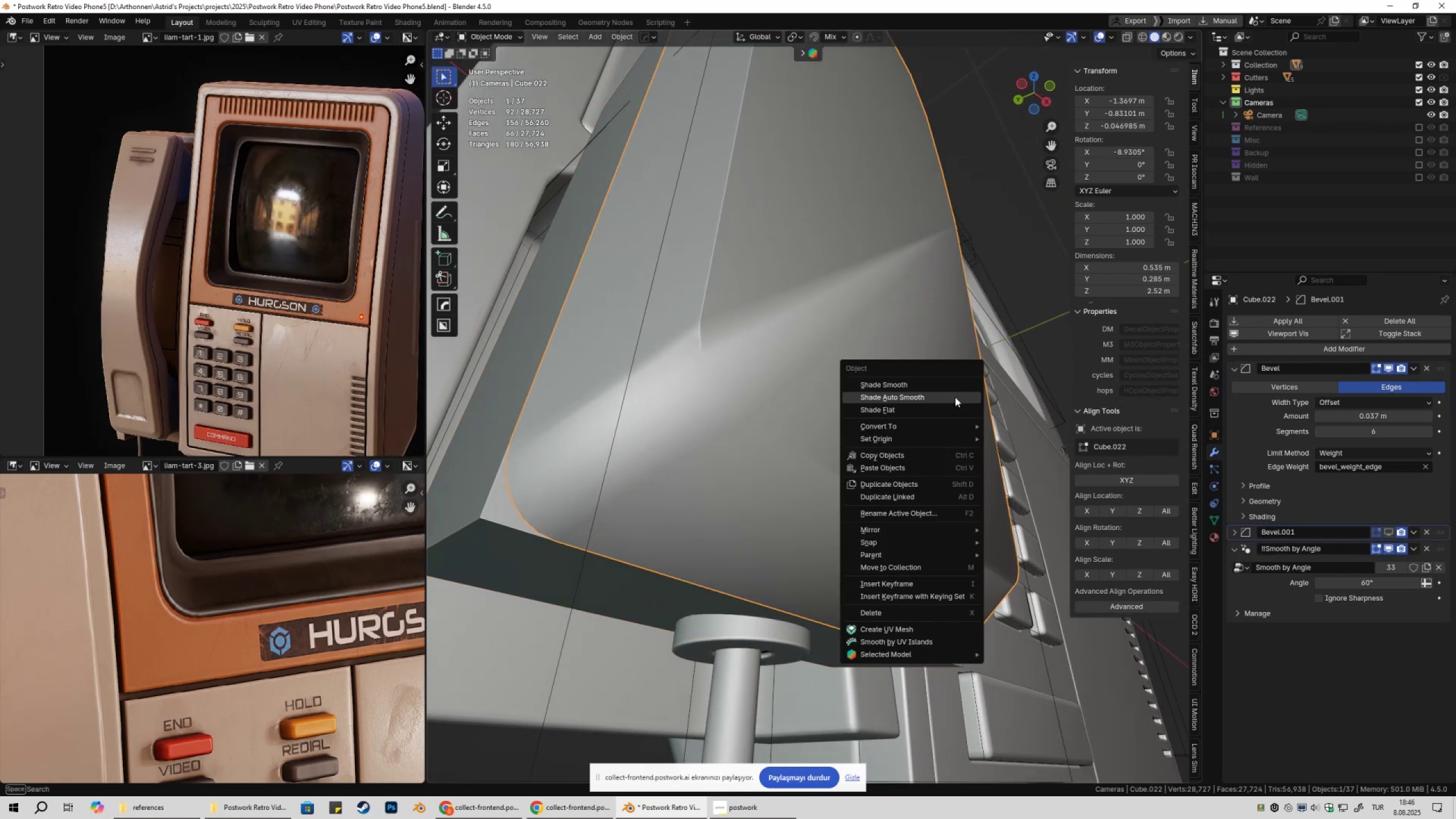 
left_click([955, 397])
 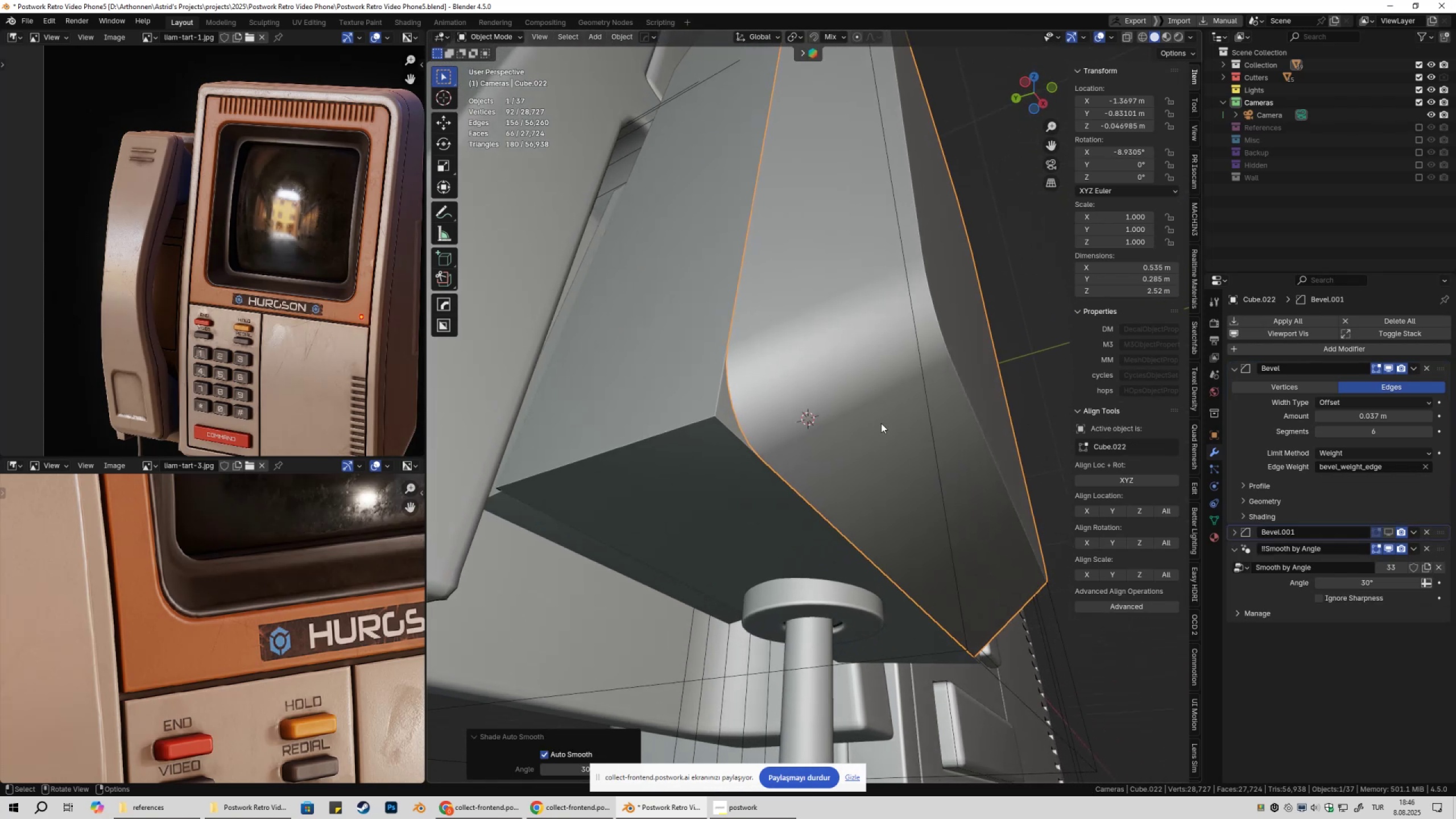 
left_click([713, 447])
 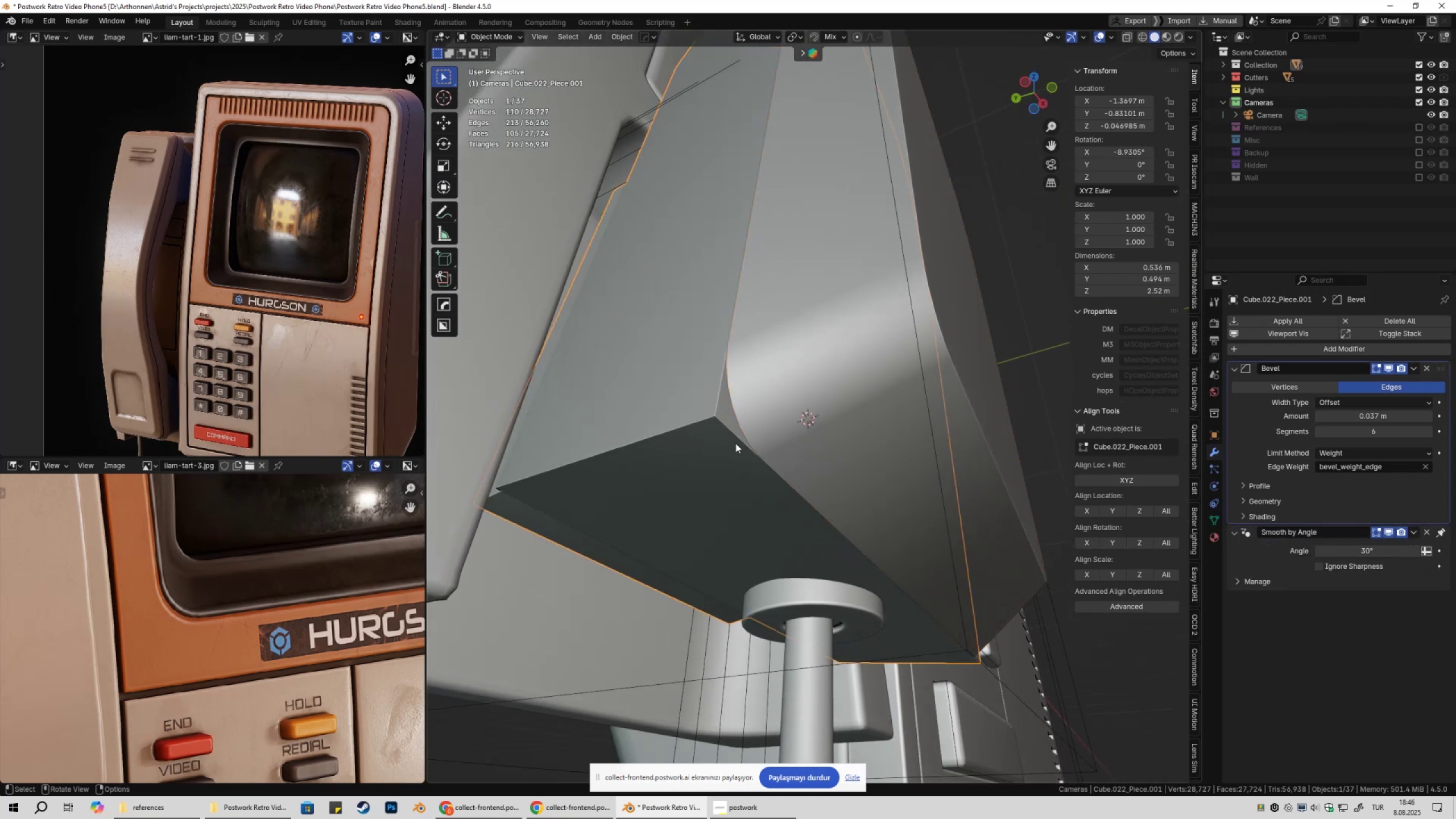 
key(Tab)
 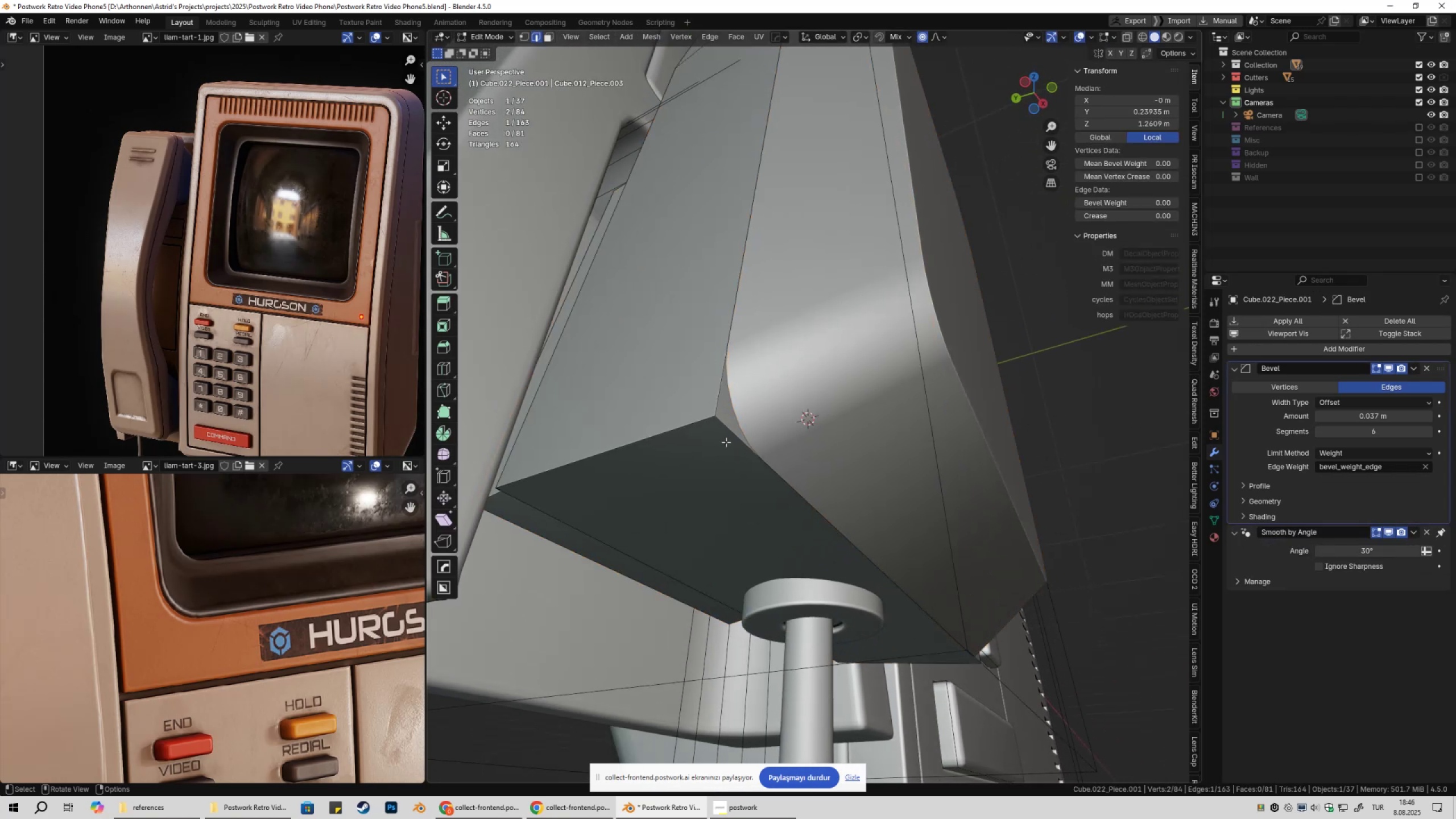 
key(2)
 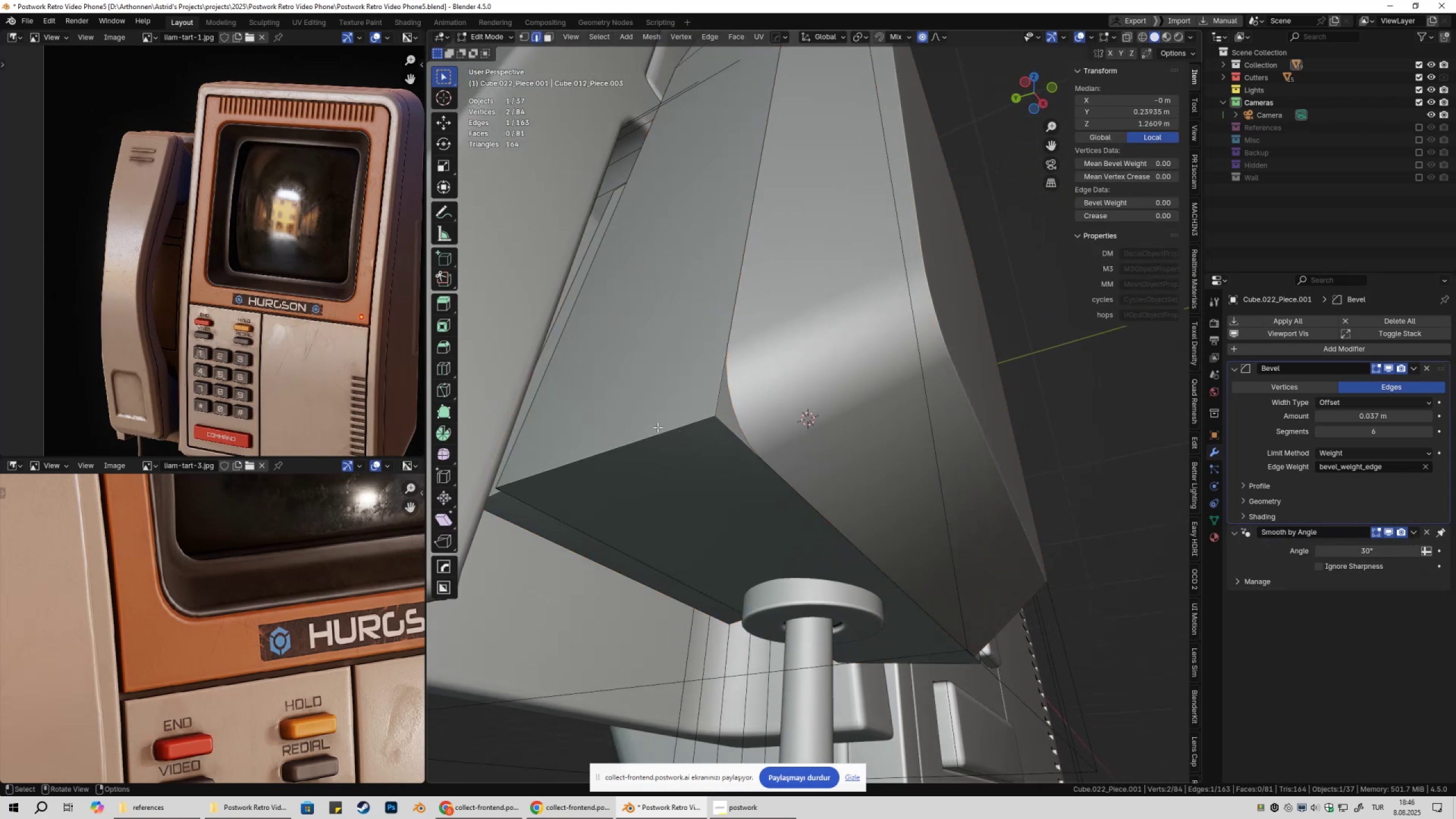 
left_click([657, 427])
 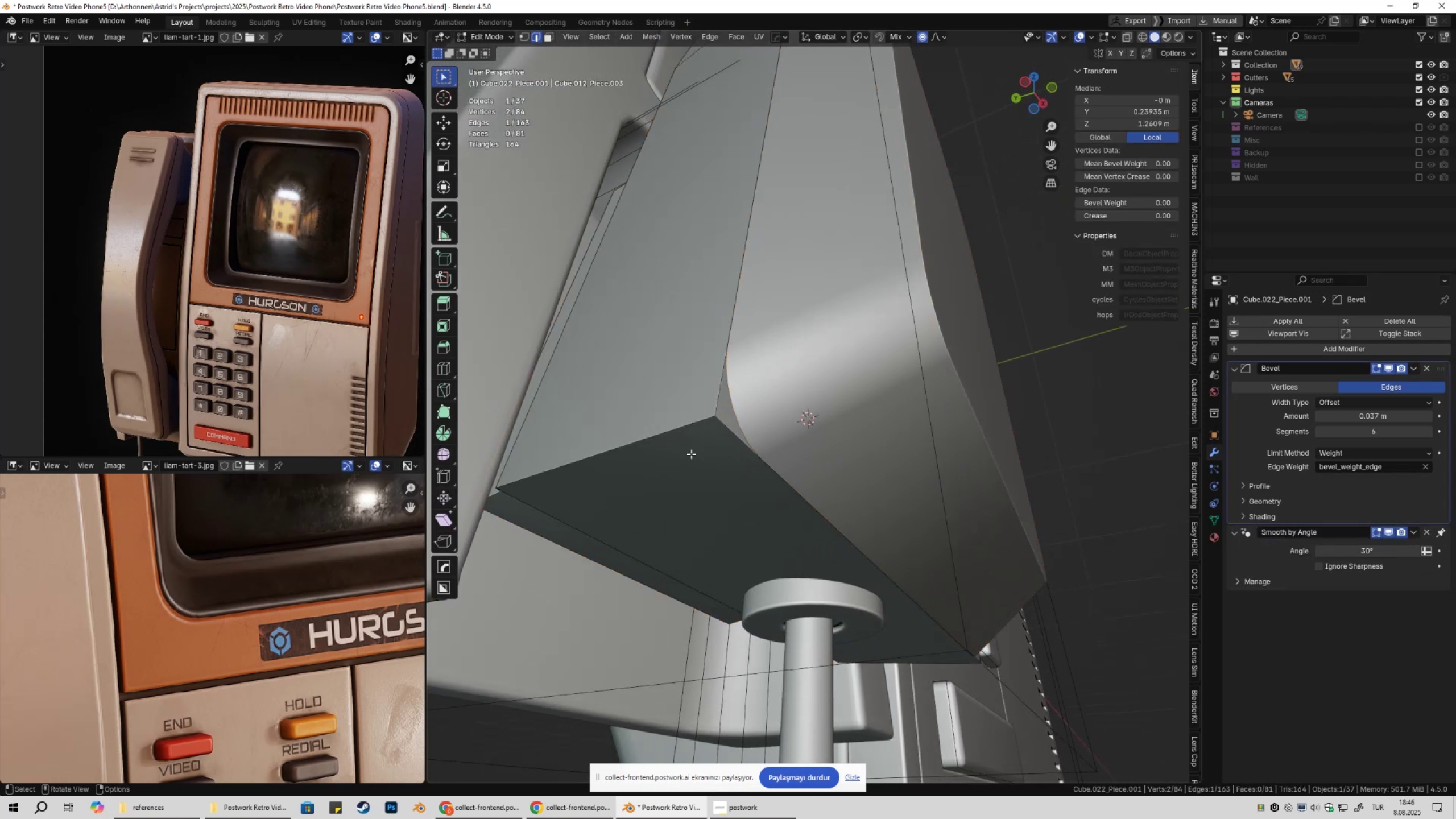 
left_click([652, 442])
 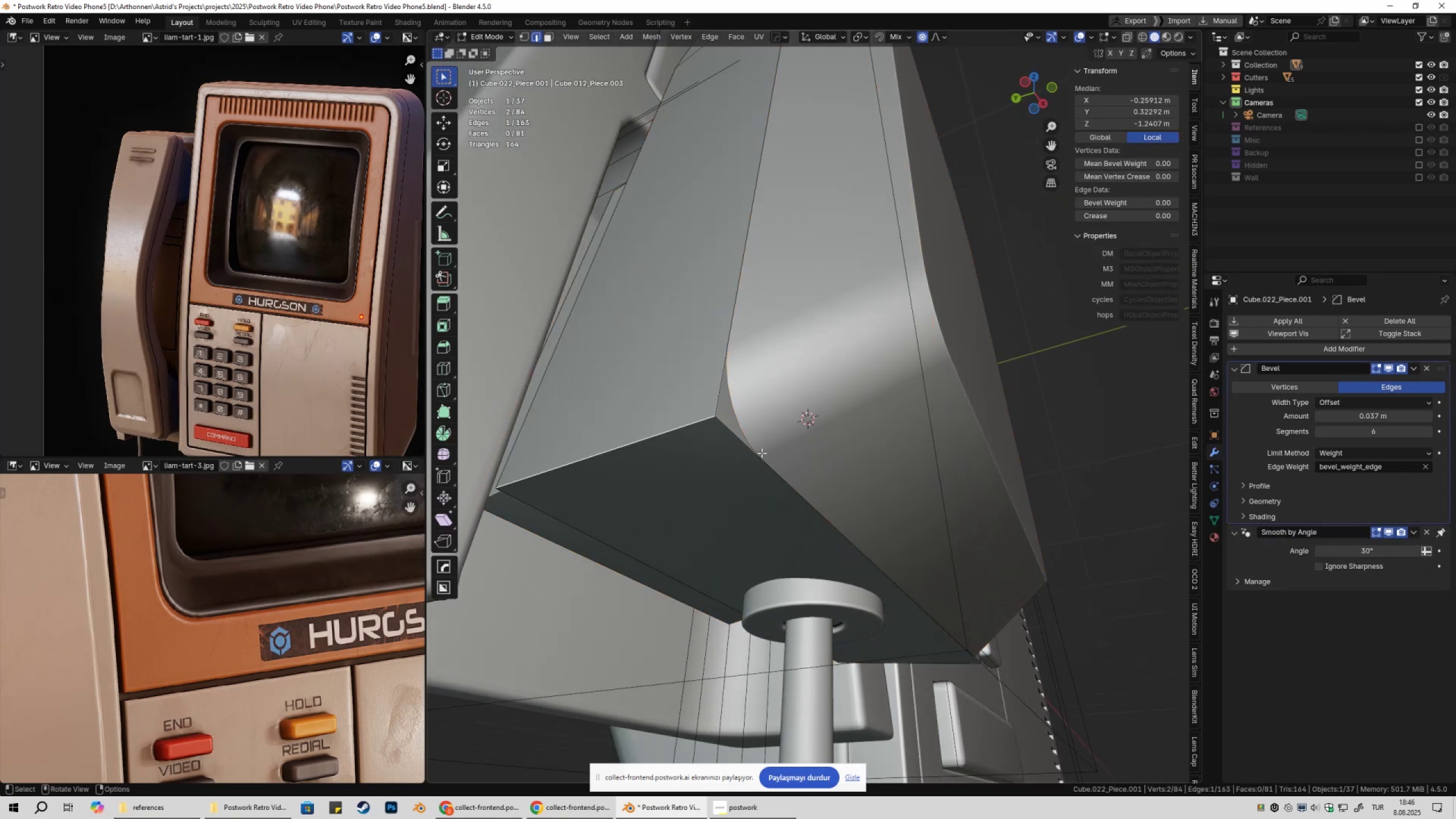 
scroll: coordinate [773, 455], scroll_direction: down, amount: 2.0
 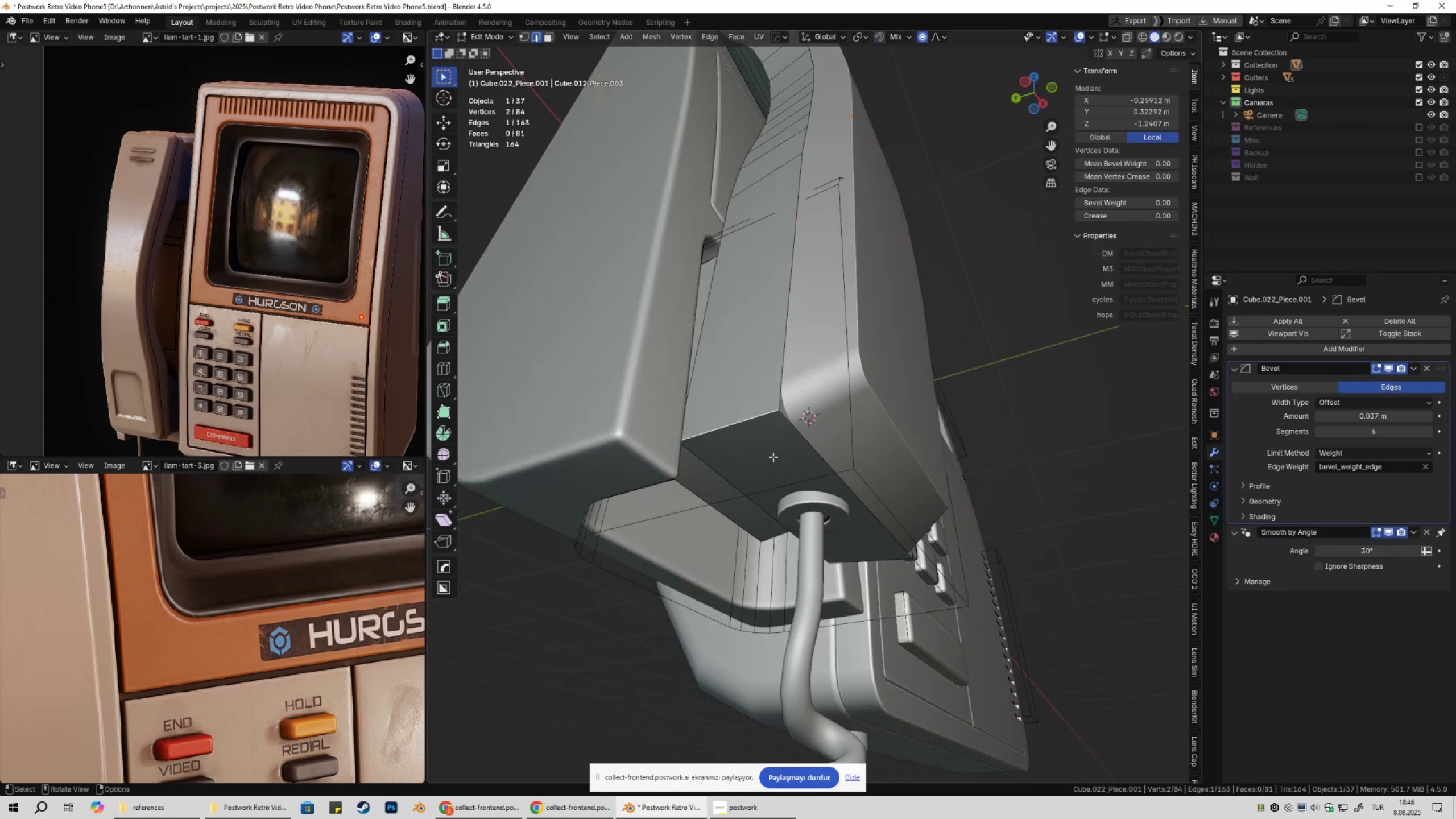 
key(Control+ControlLeft)
 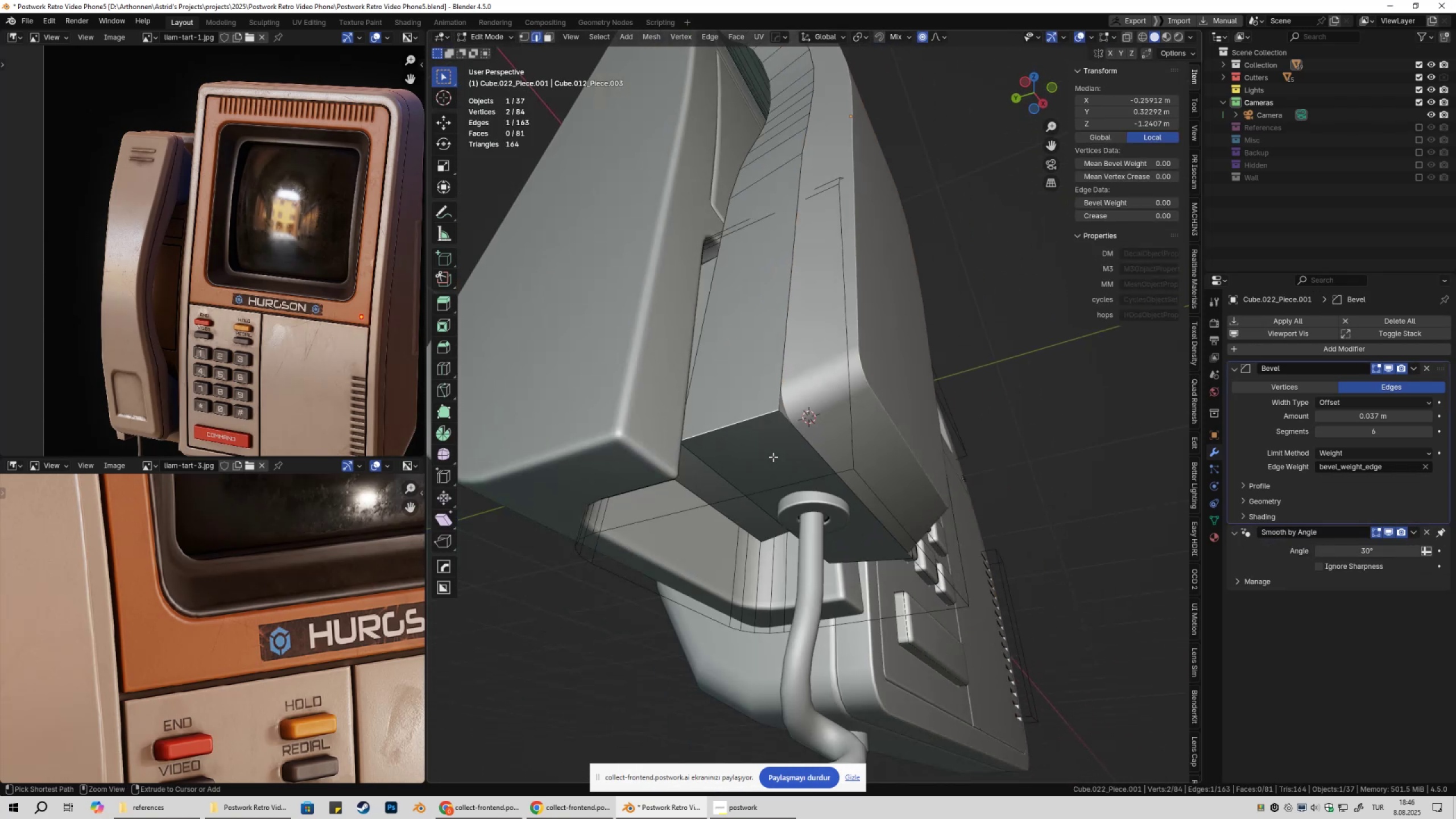 
key(Control+S)
 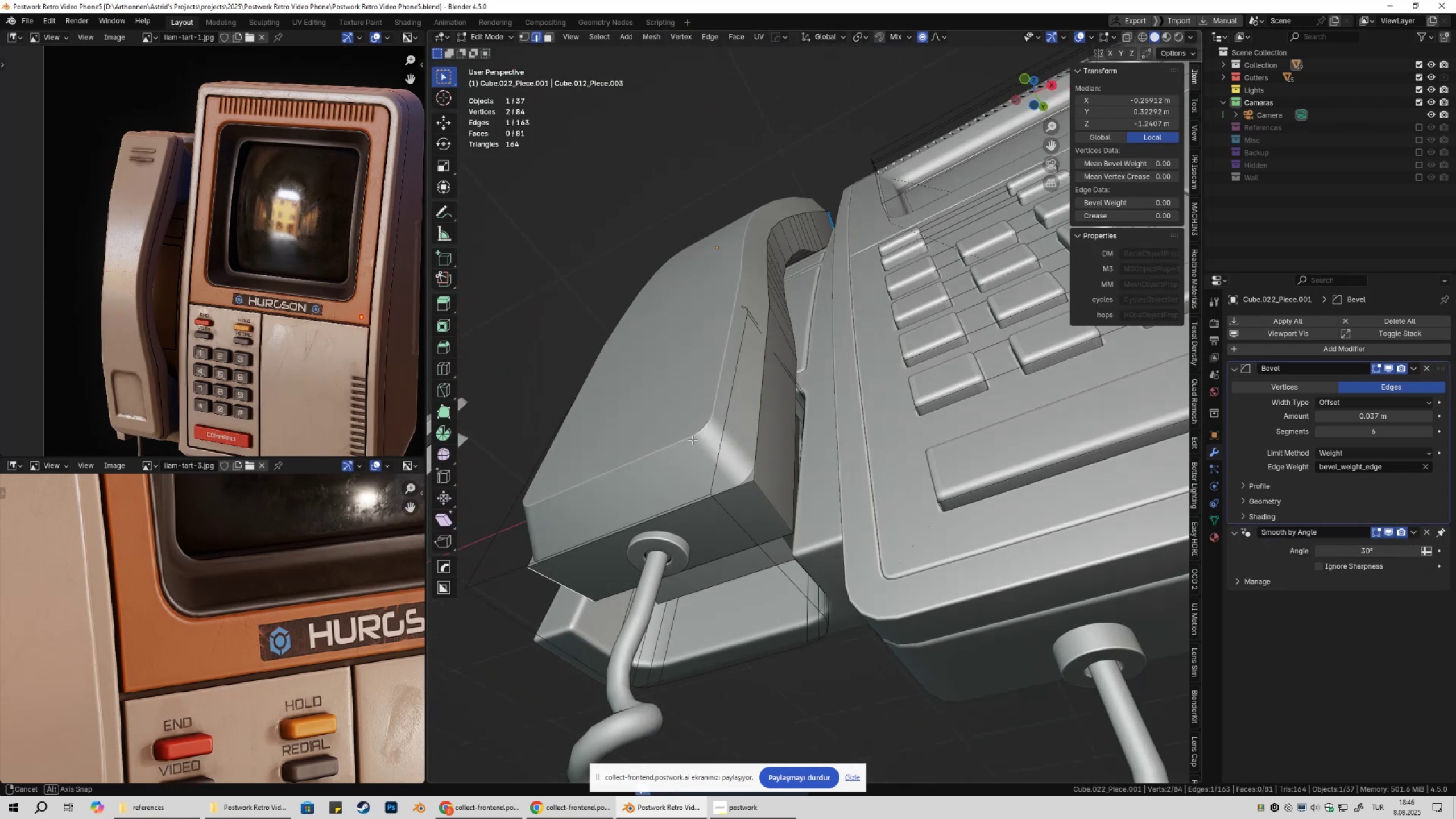 
hold_key(key=ShiftLeft, duration=0.53)
left_click([763, 511])
 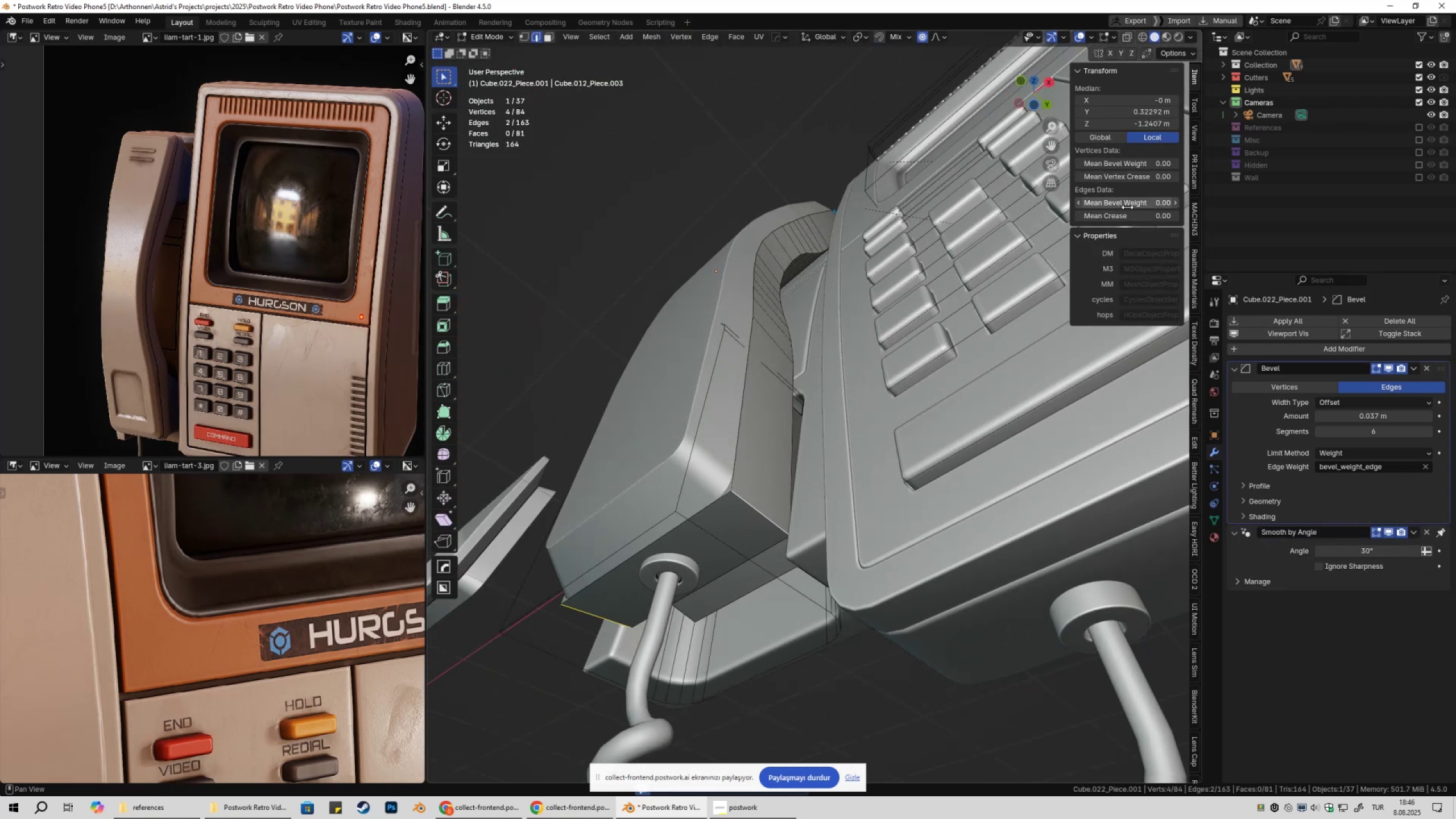 
left_click_drag(start_coordinate=[1120, 204], to_coordinate=[155, 211])
 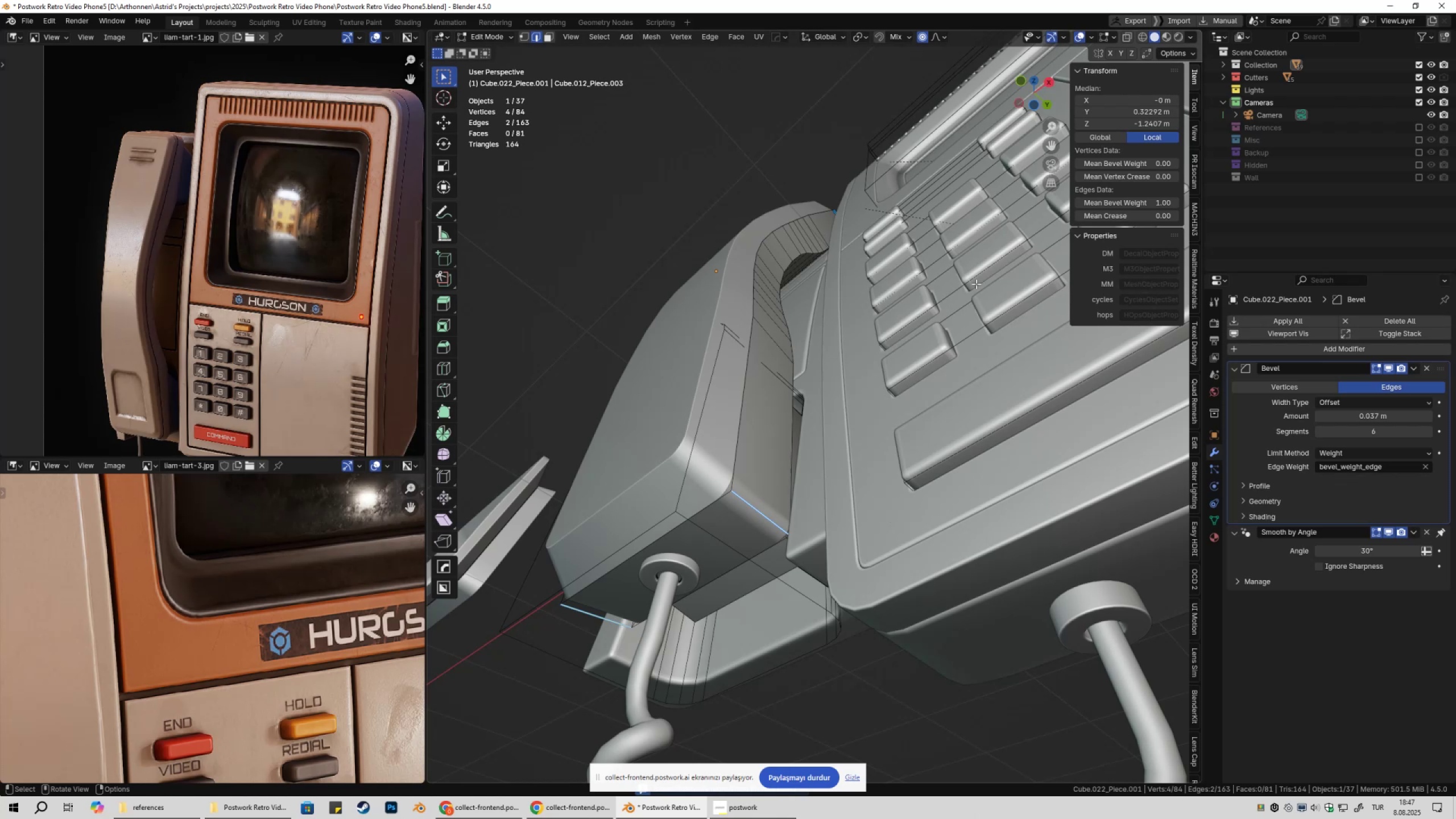 
key(Tab)
 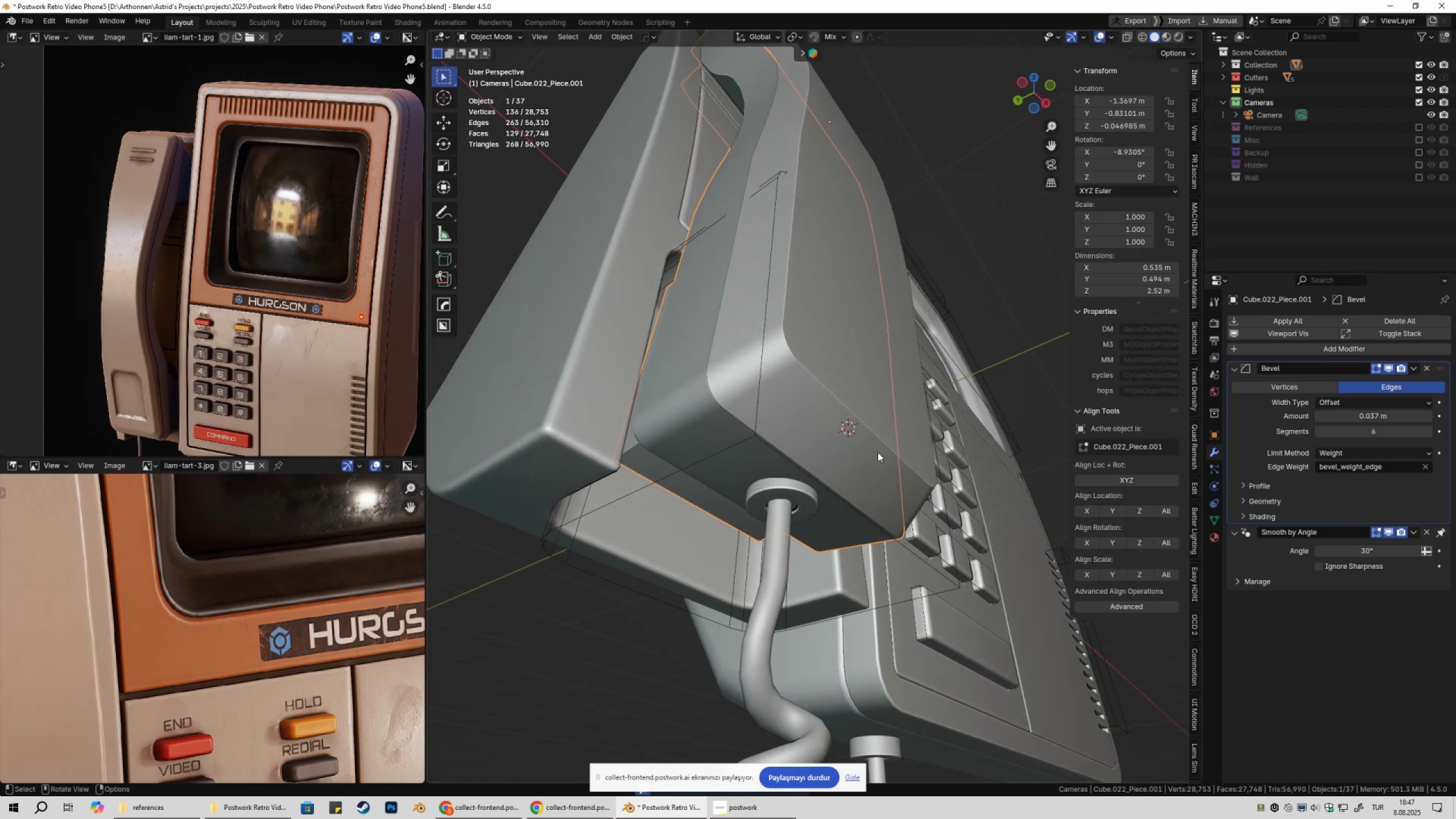 
left_click([876, 449])
 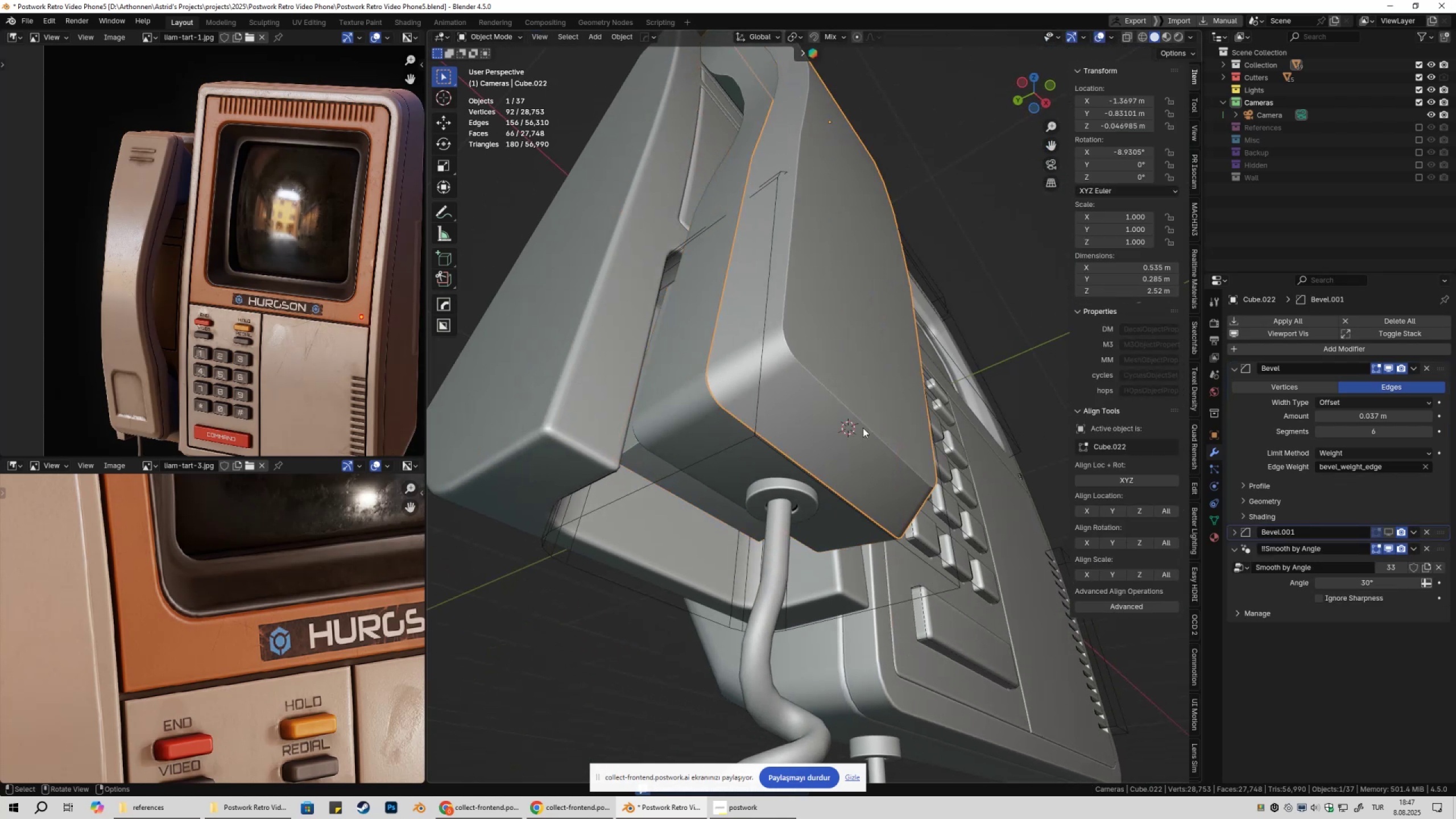 
hold_key(key=ShiftLeft, duration=0.4)
 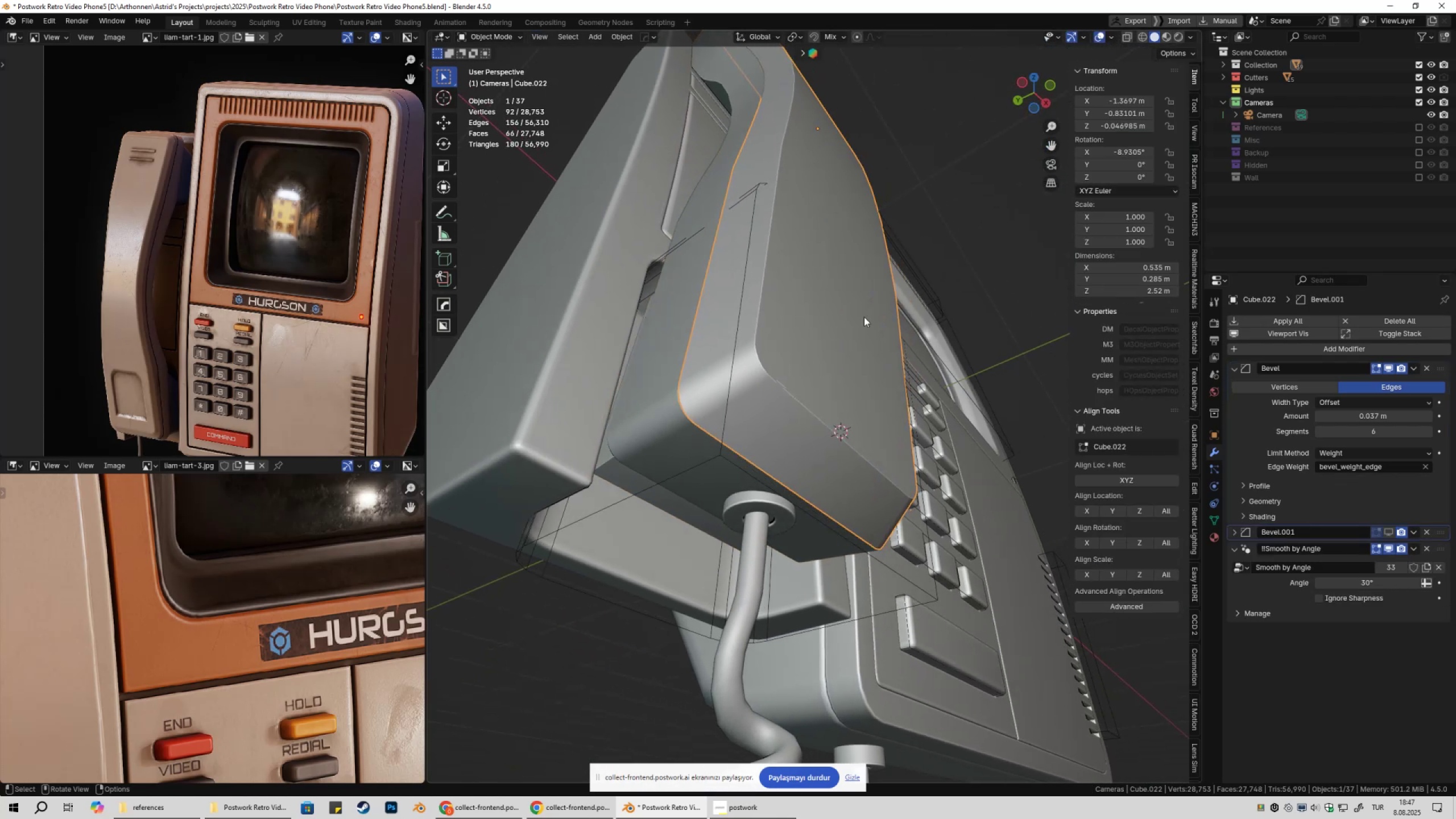 
left_click([864, 317])
 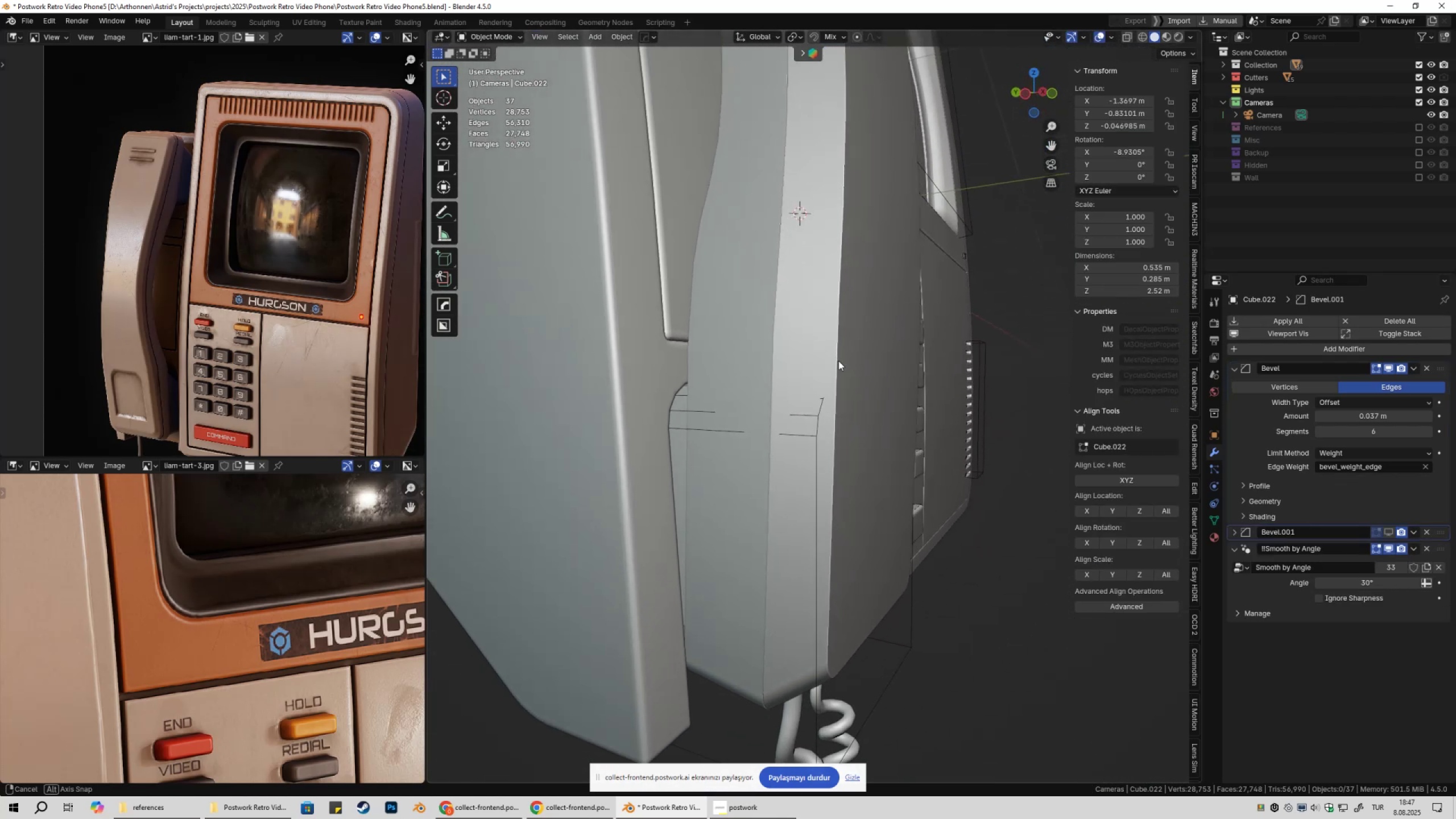 
wait(5.03)
 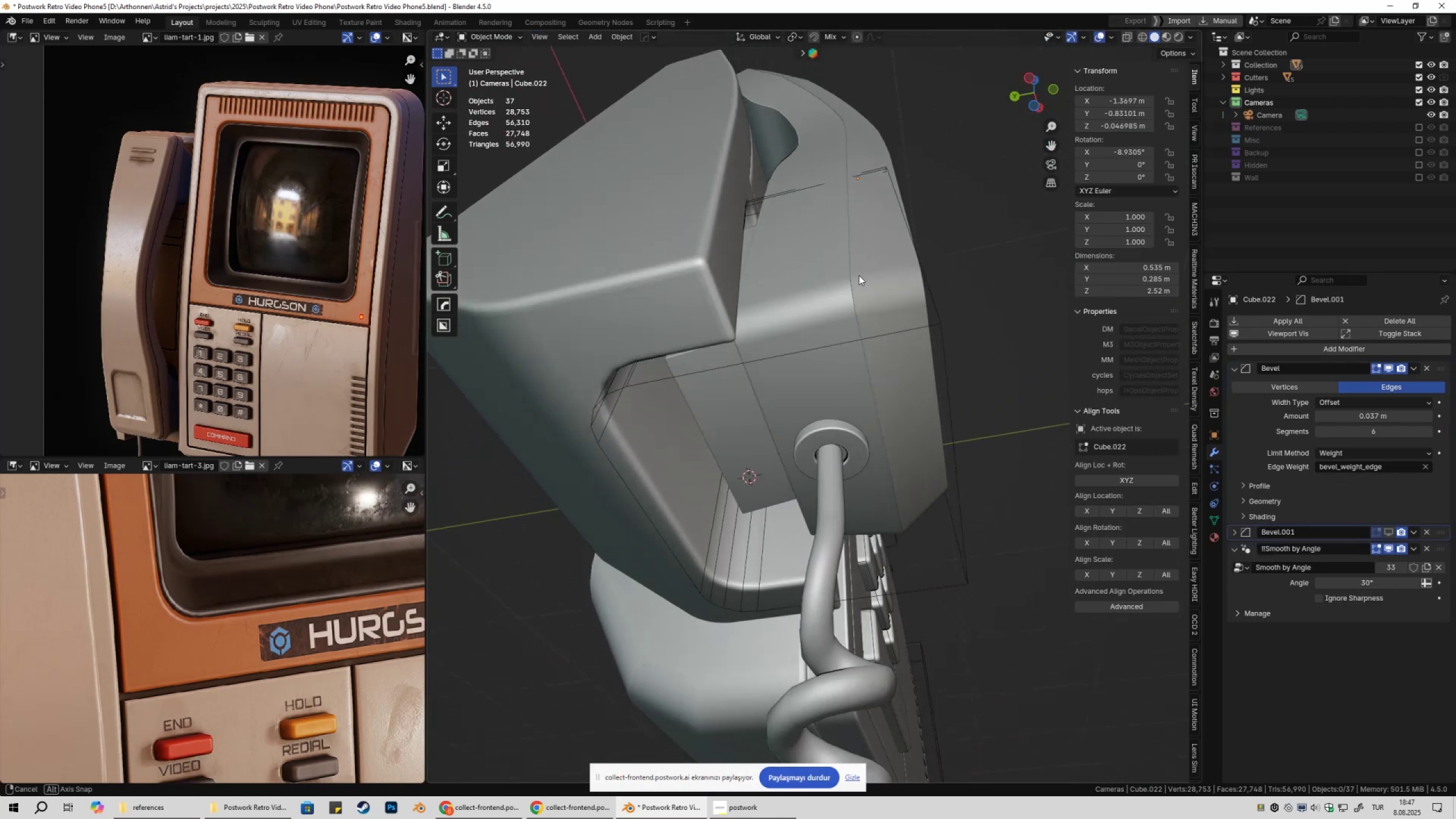 
key(Shift+ShiftLeft)
 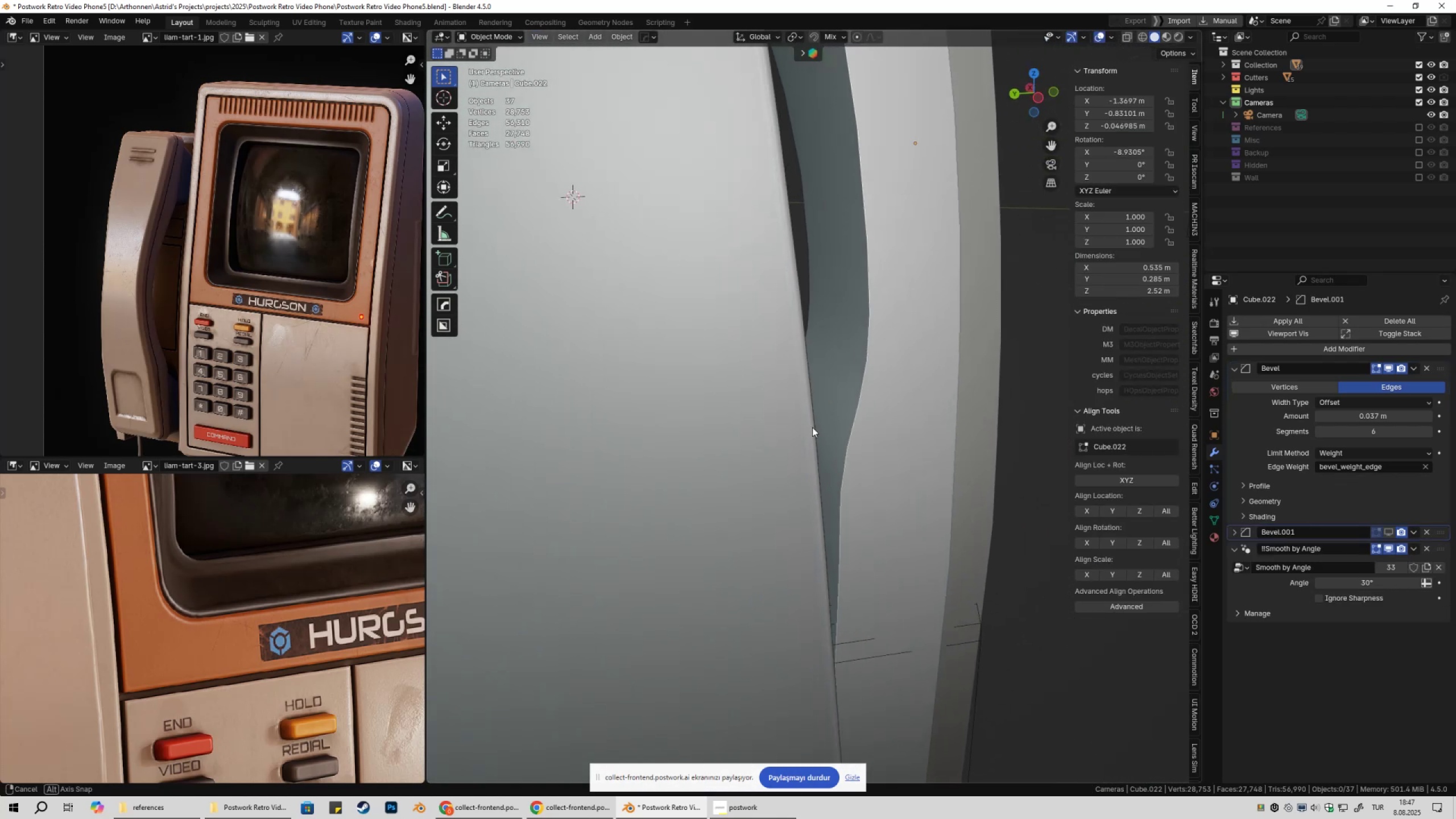 
scroll: coordinate [817, 410], scroll_direction: down, amount: 4.0
 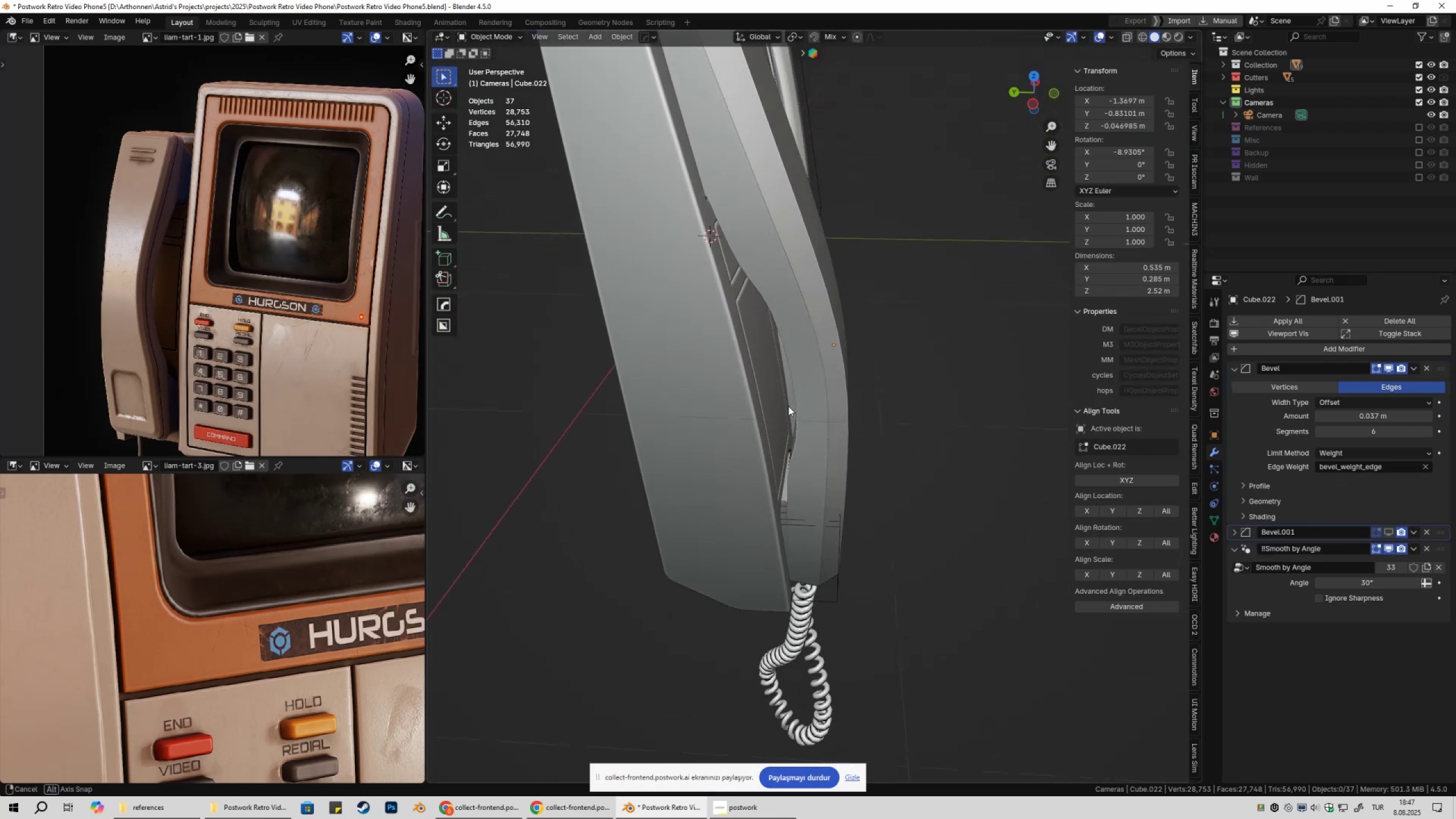 
hold_key(key=ShiftLeft, duration=0.47)
 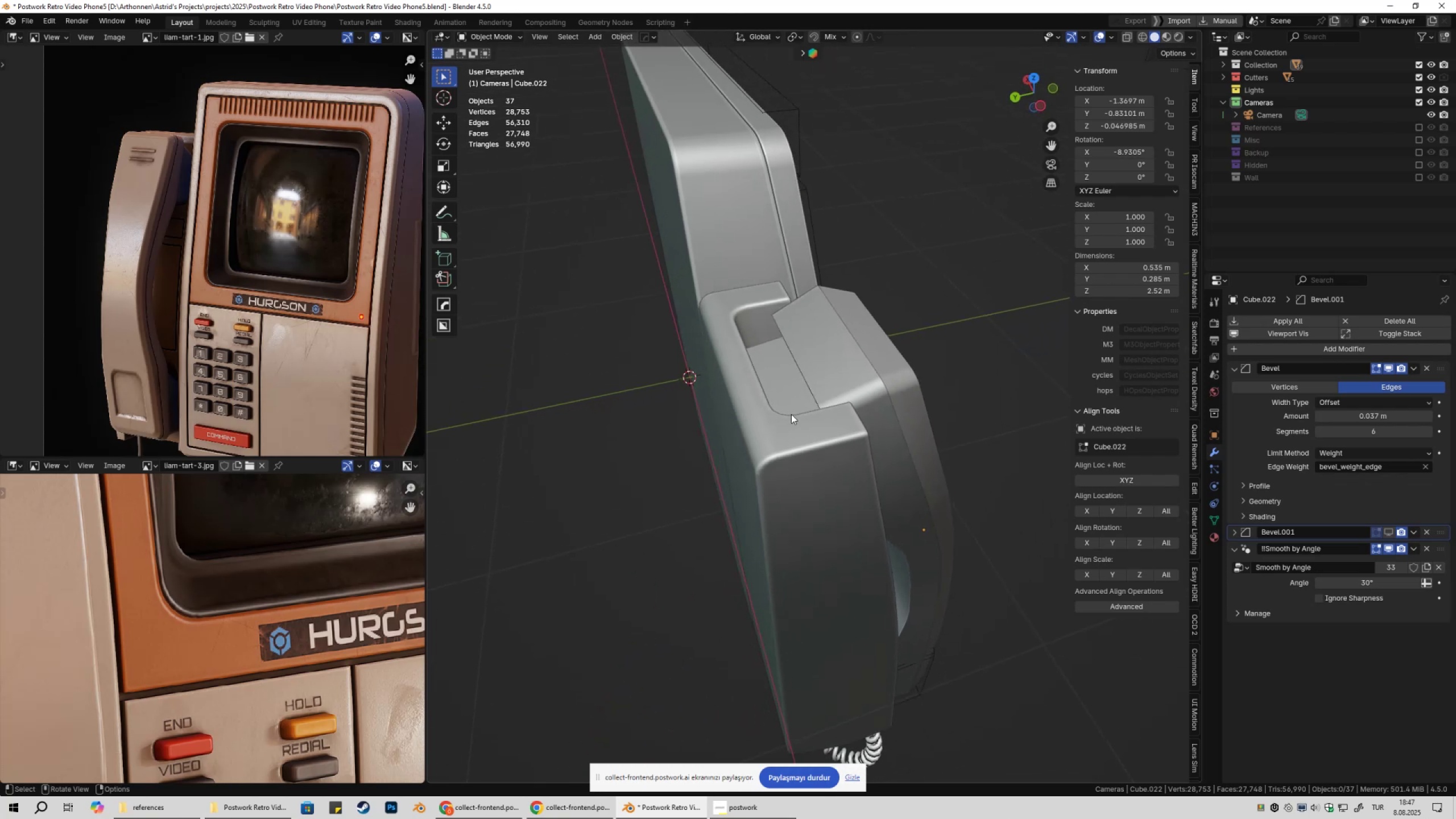 
left_click([812, 349])
 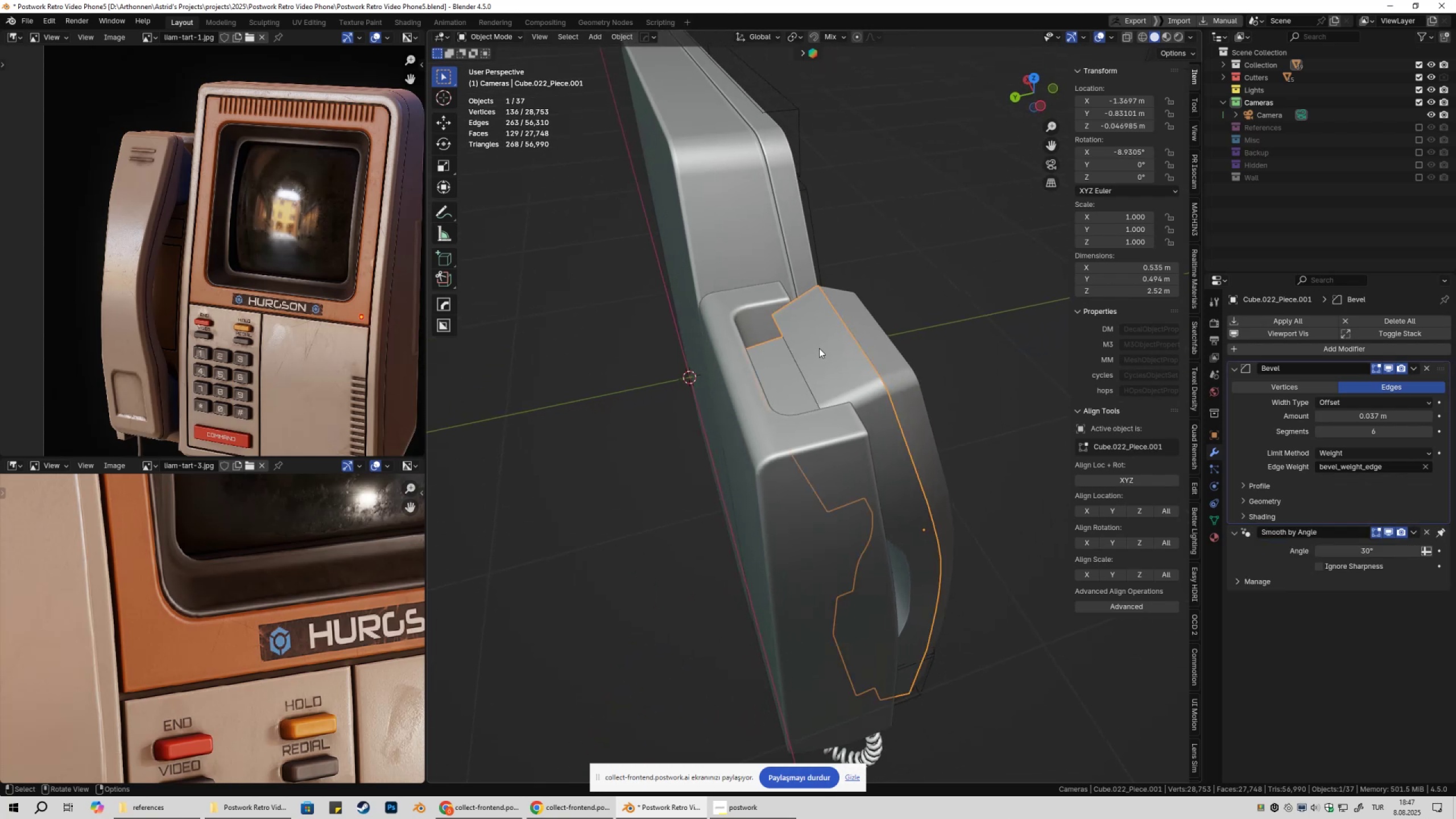 
key(NumpadDivide)
 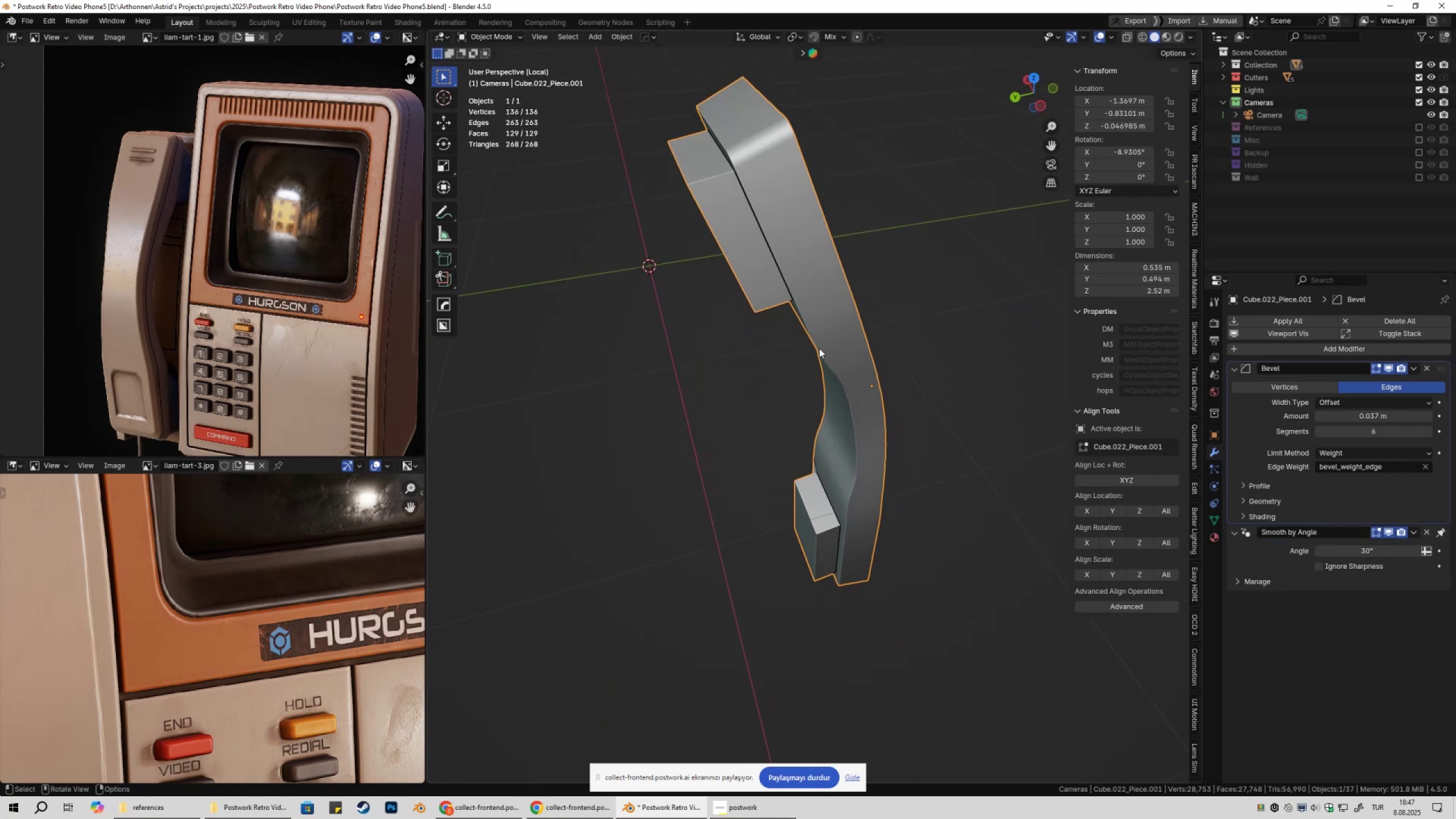 
key(Tab)
 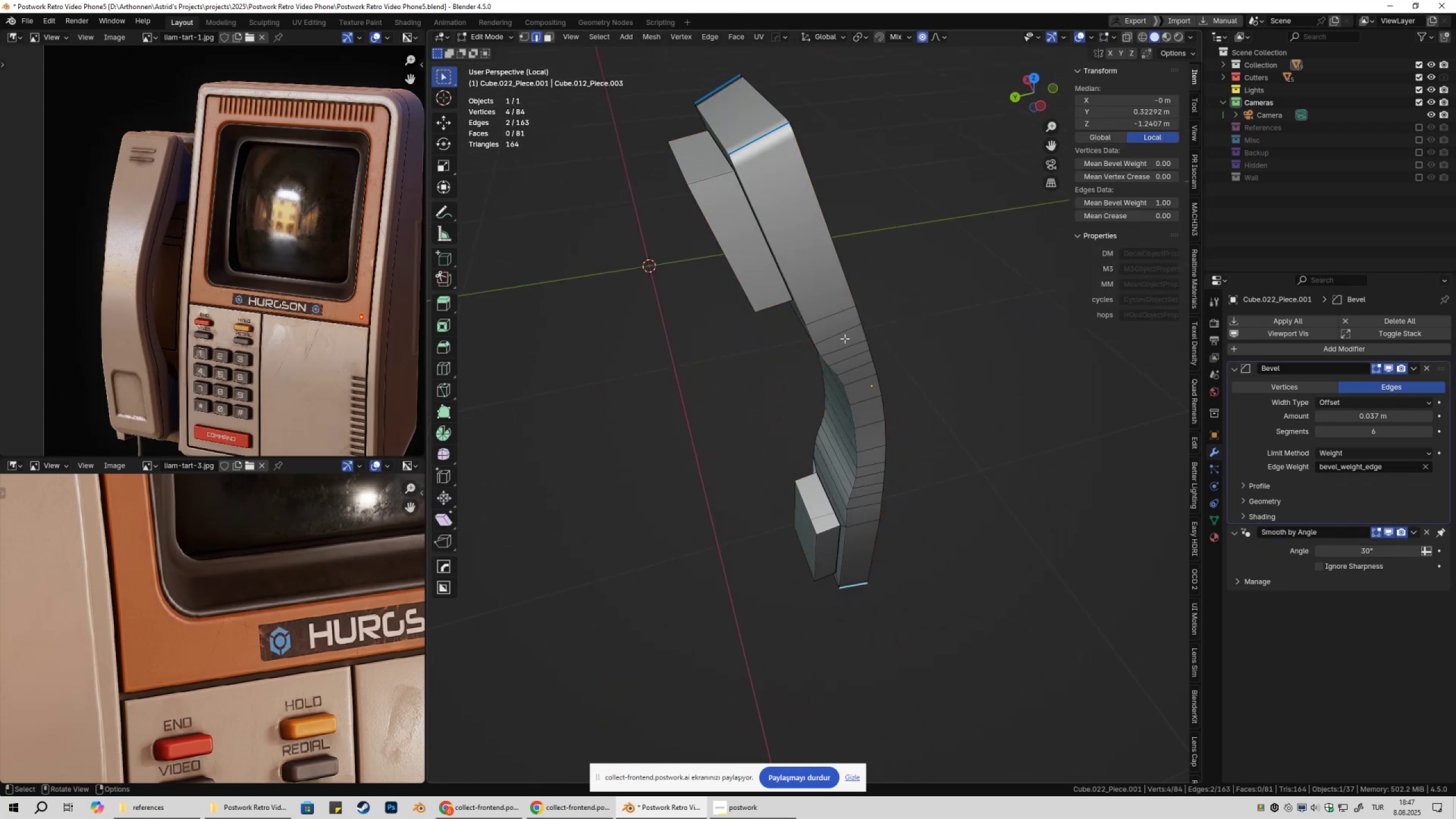 
key(Shift+ShiftLeft)
 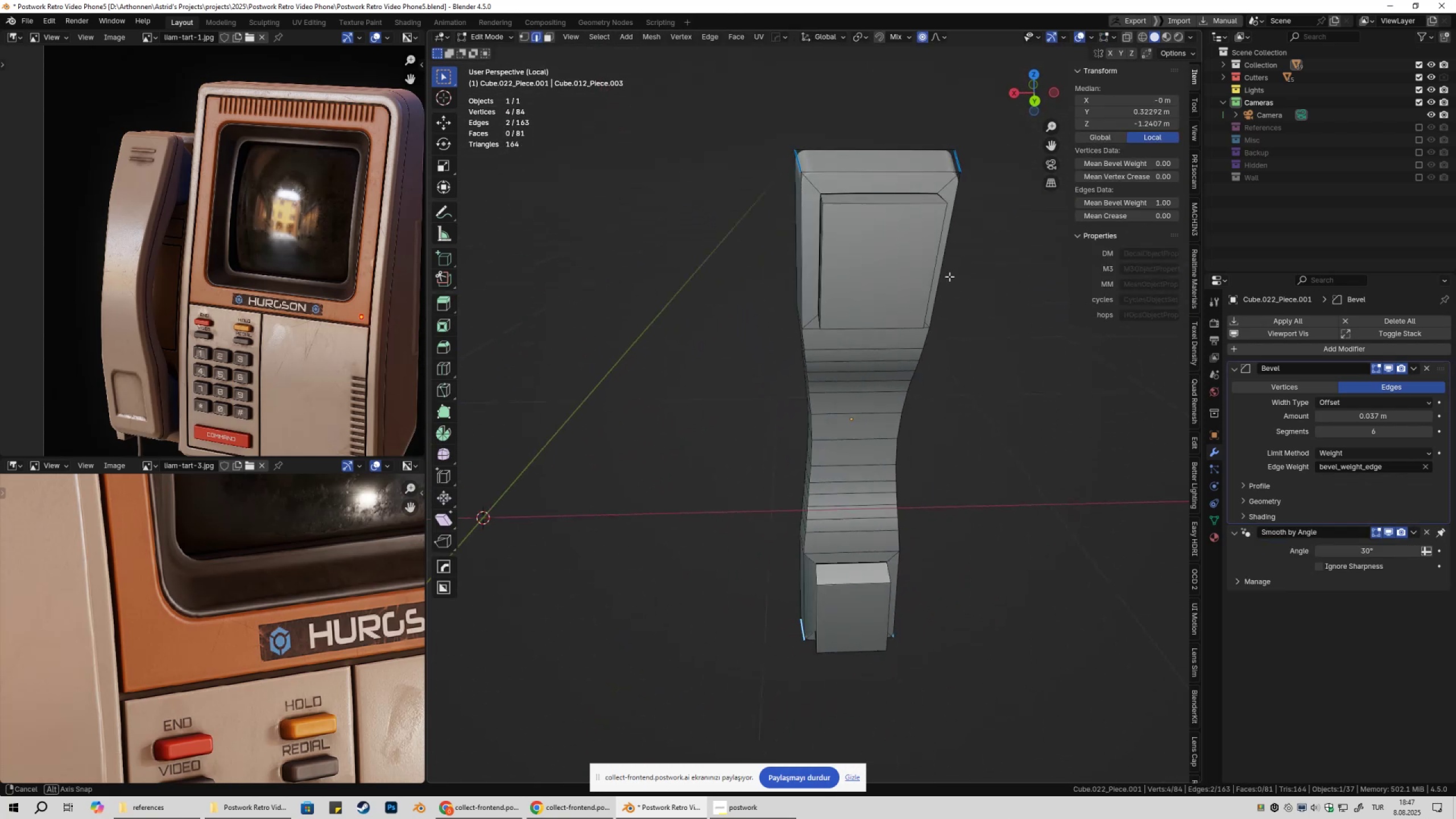 
hold_key(key=ShiftLeft, duration=0.88)
 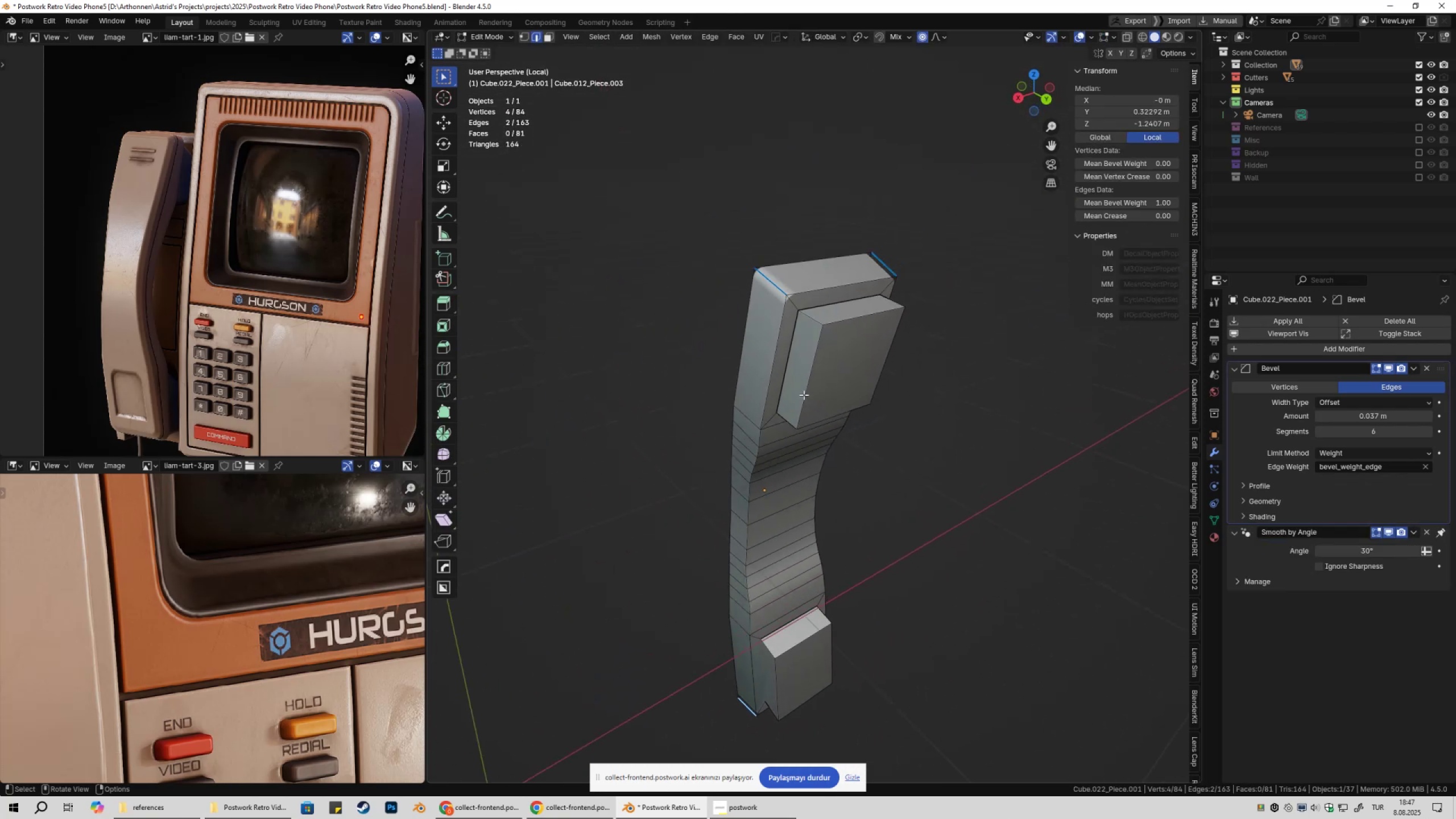 
scroll: coordinate [812, 390], scroll_direction: up, amount: 3.0
 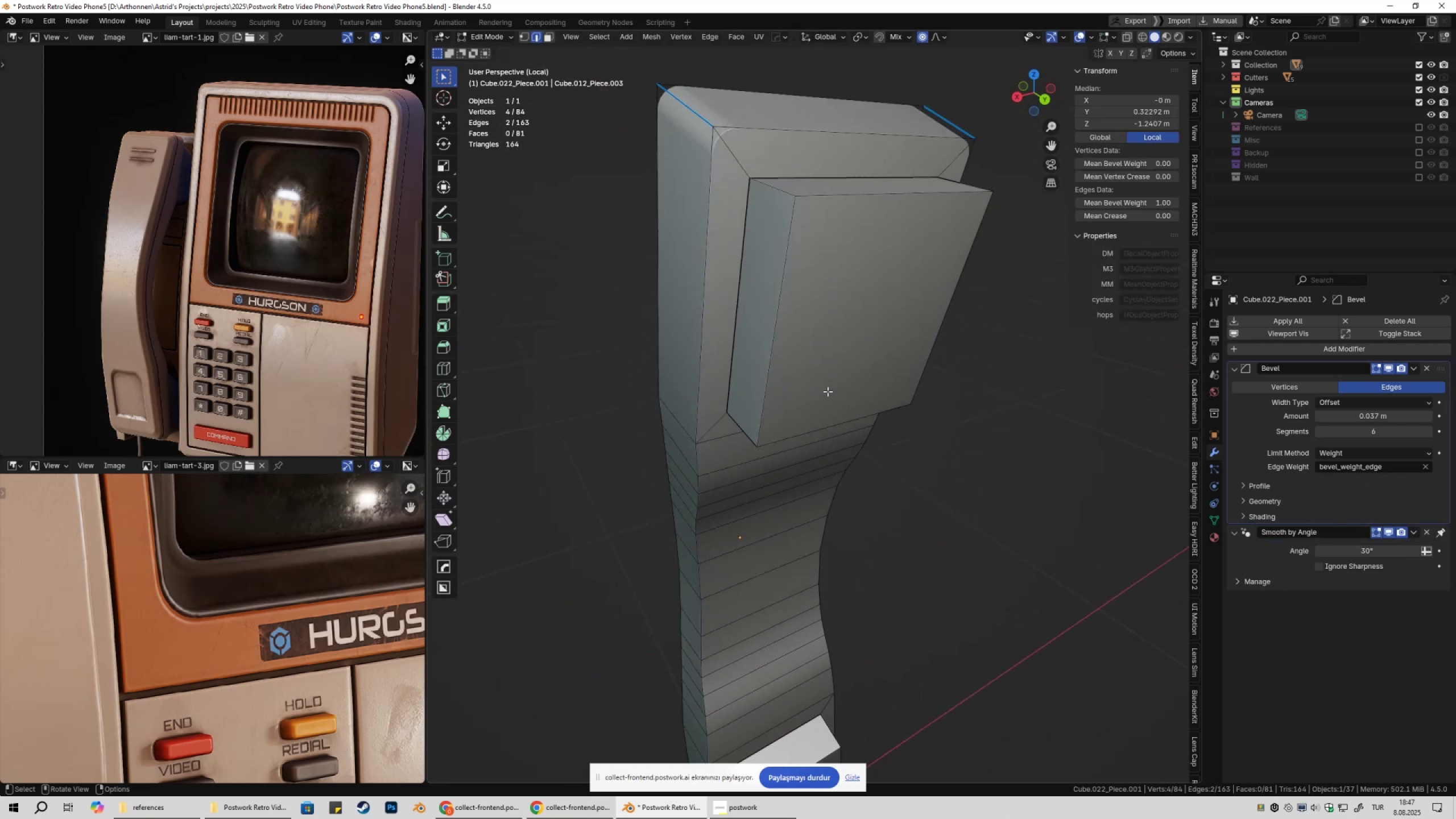 
key(2)
 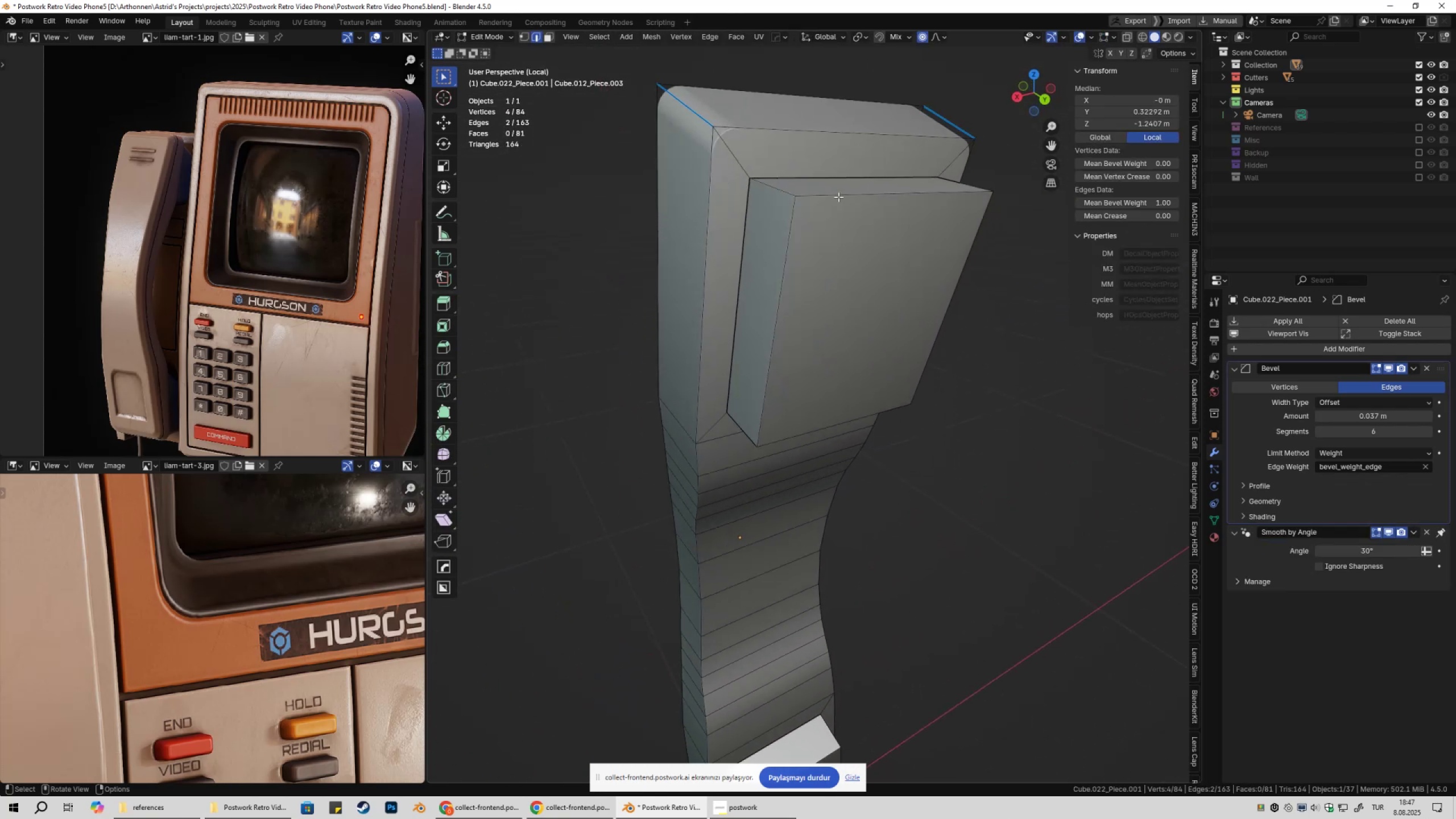 
left_click([838, 197])
 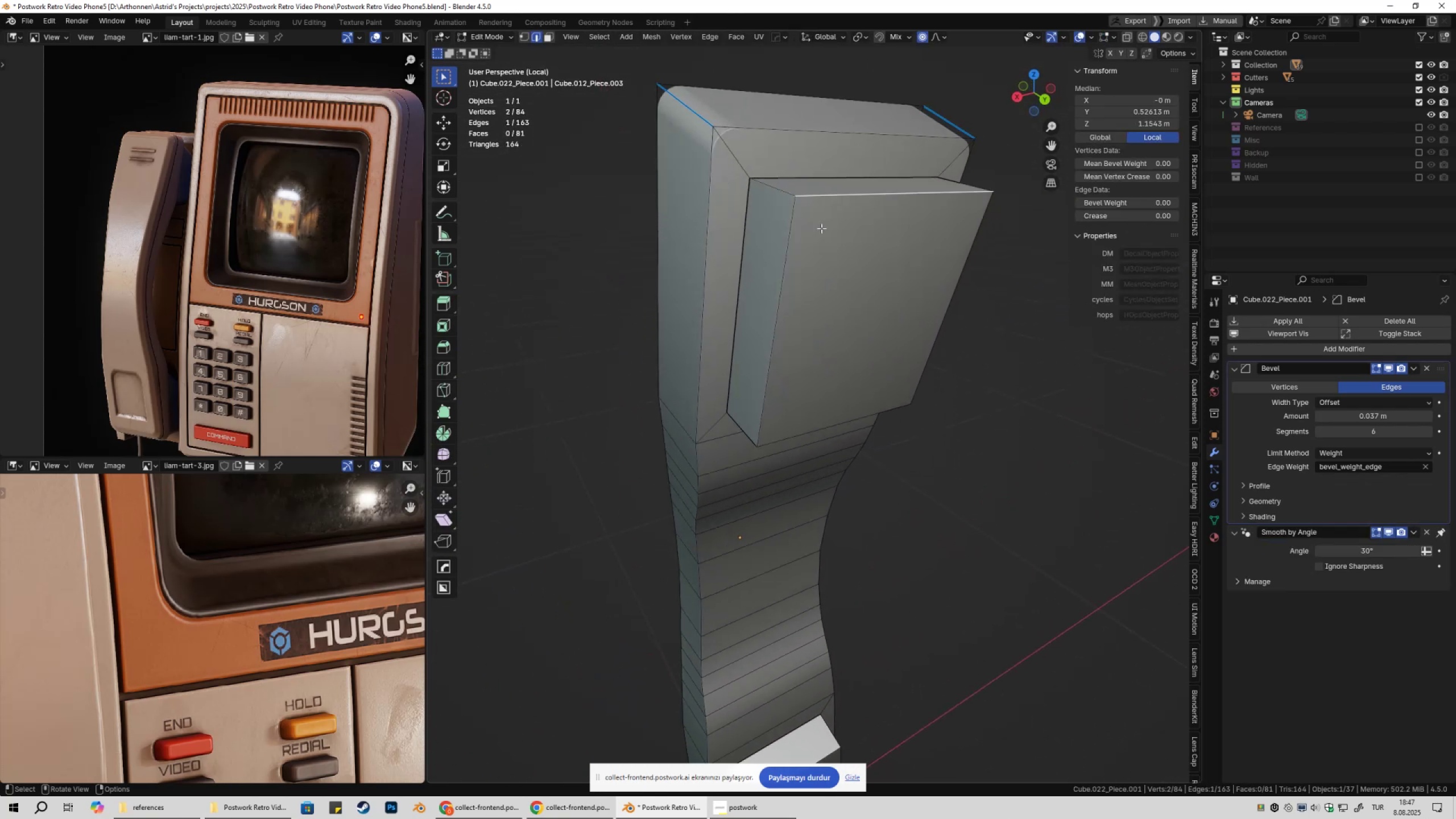 
hold_key(key=ShiftLeft, duration=0.34)
 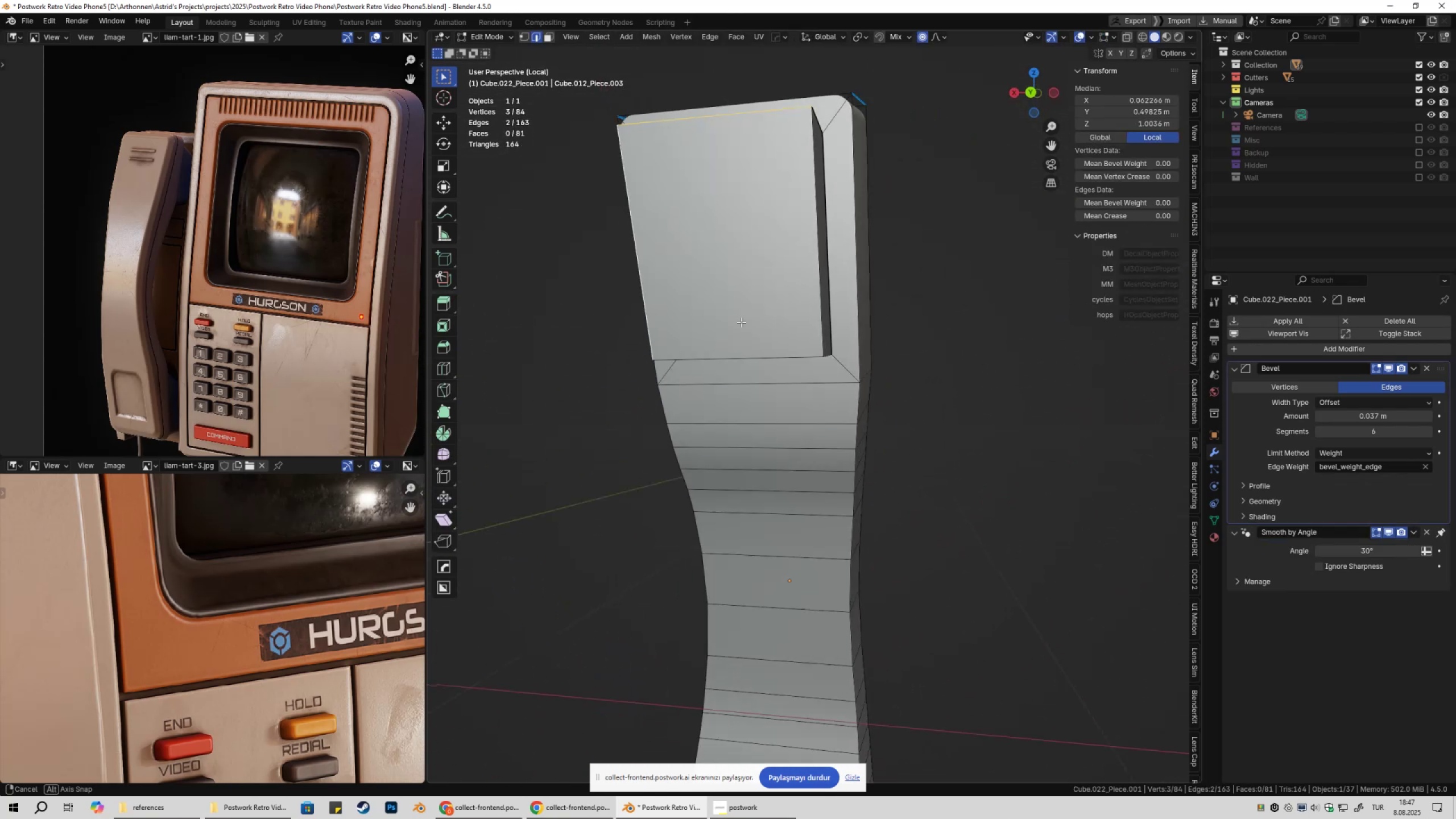 
hold_key(key=ShiftLeft, duration=0.83)
left_click([750, 332])
 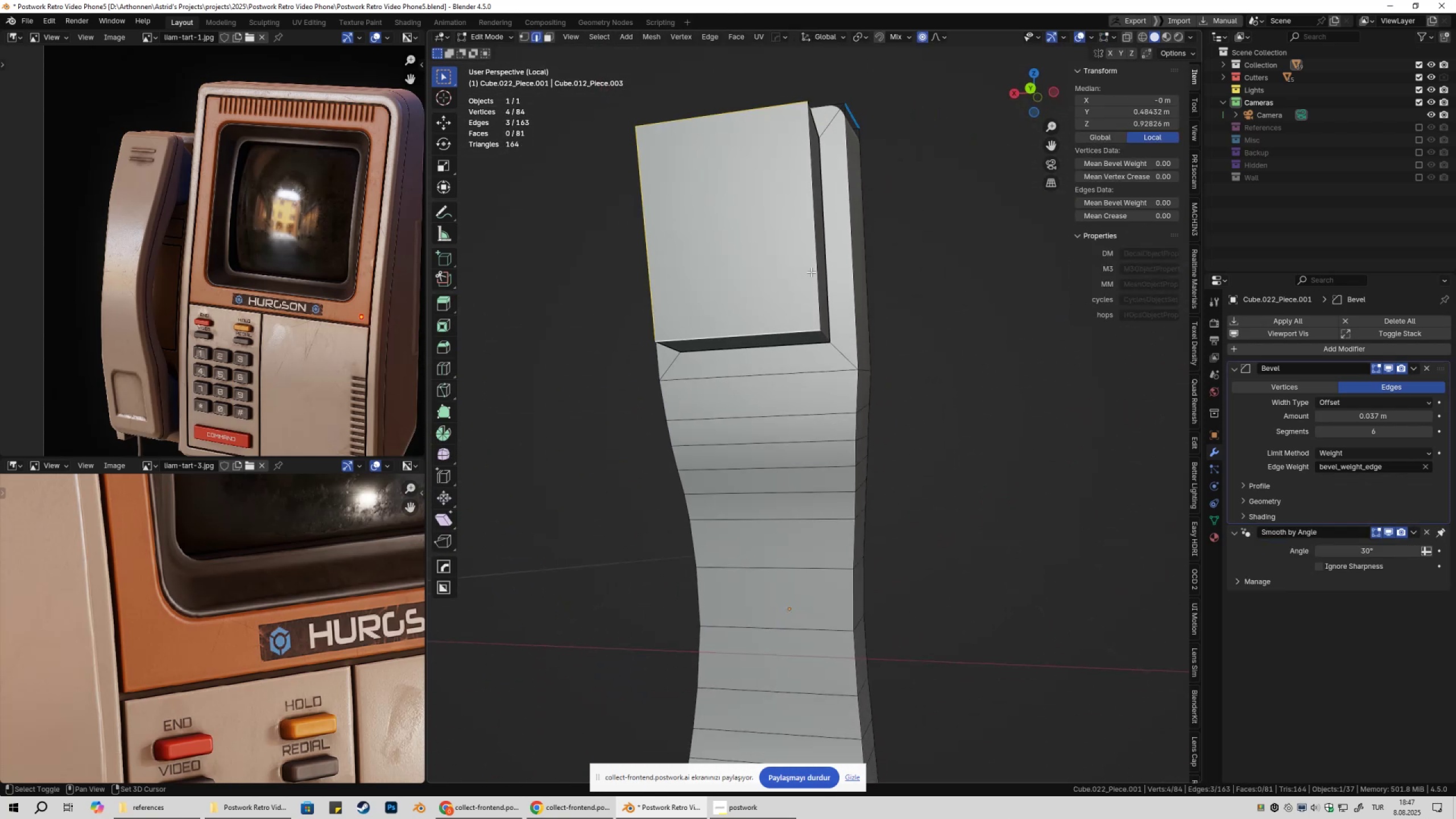 
double_click([811, 272])
 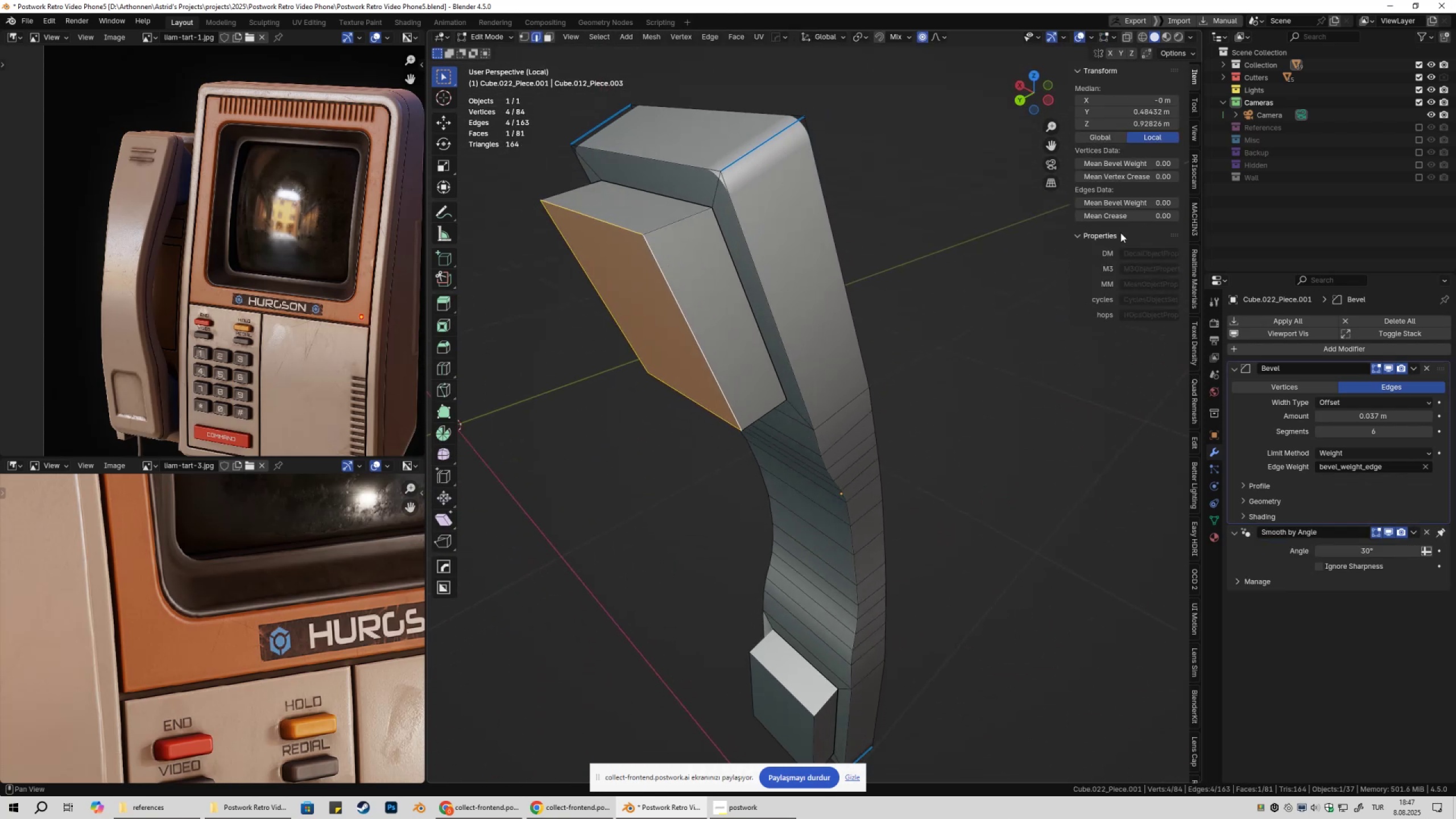 
left_click_drag(start_coordinate=[1145, 200], to_coordinate=[1013, 212])
 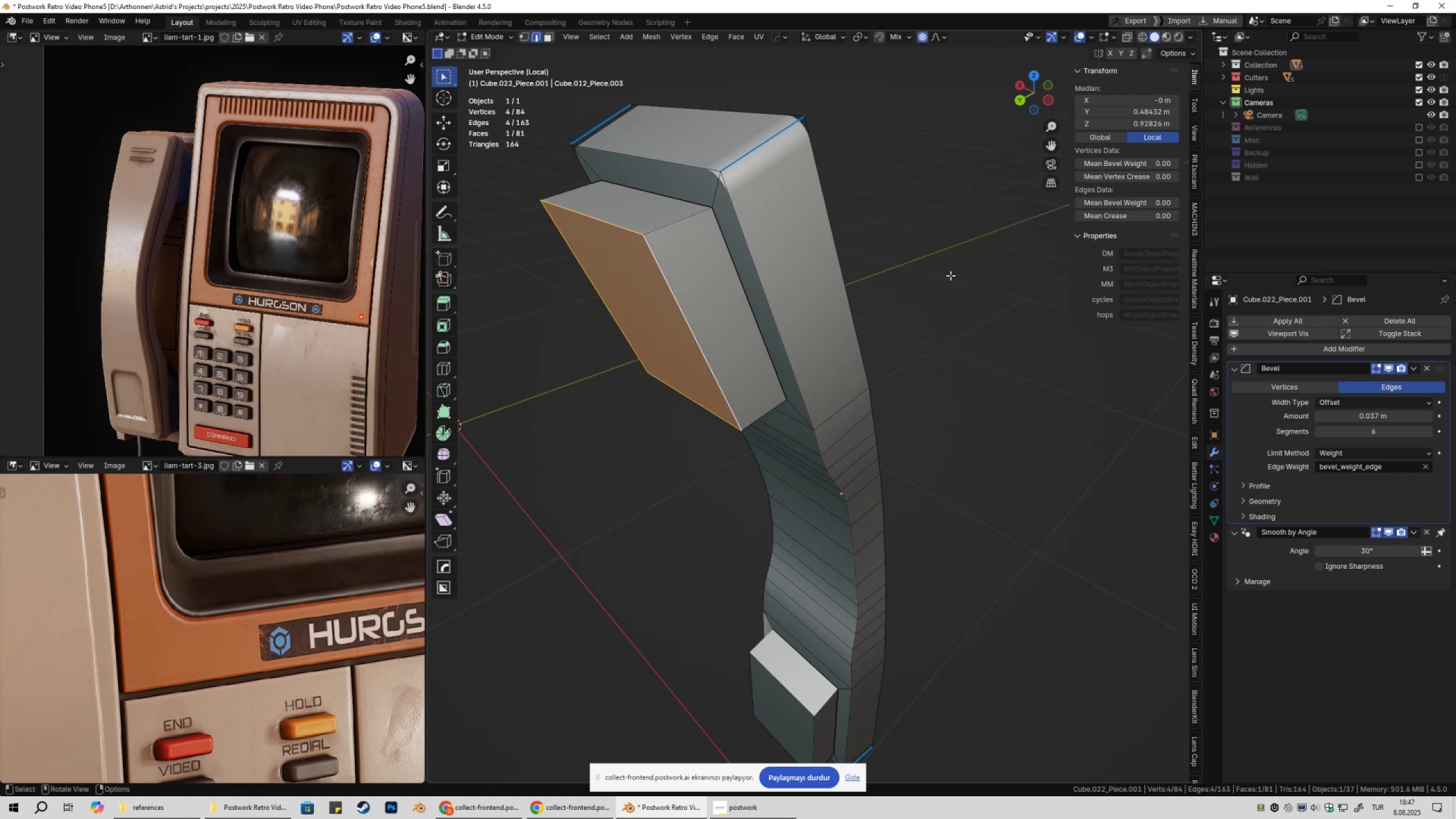 
key(Tab)
 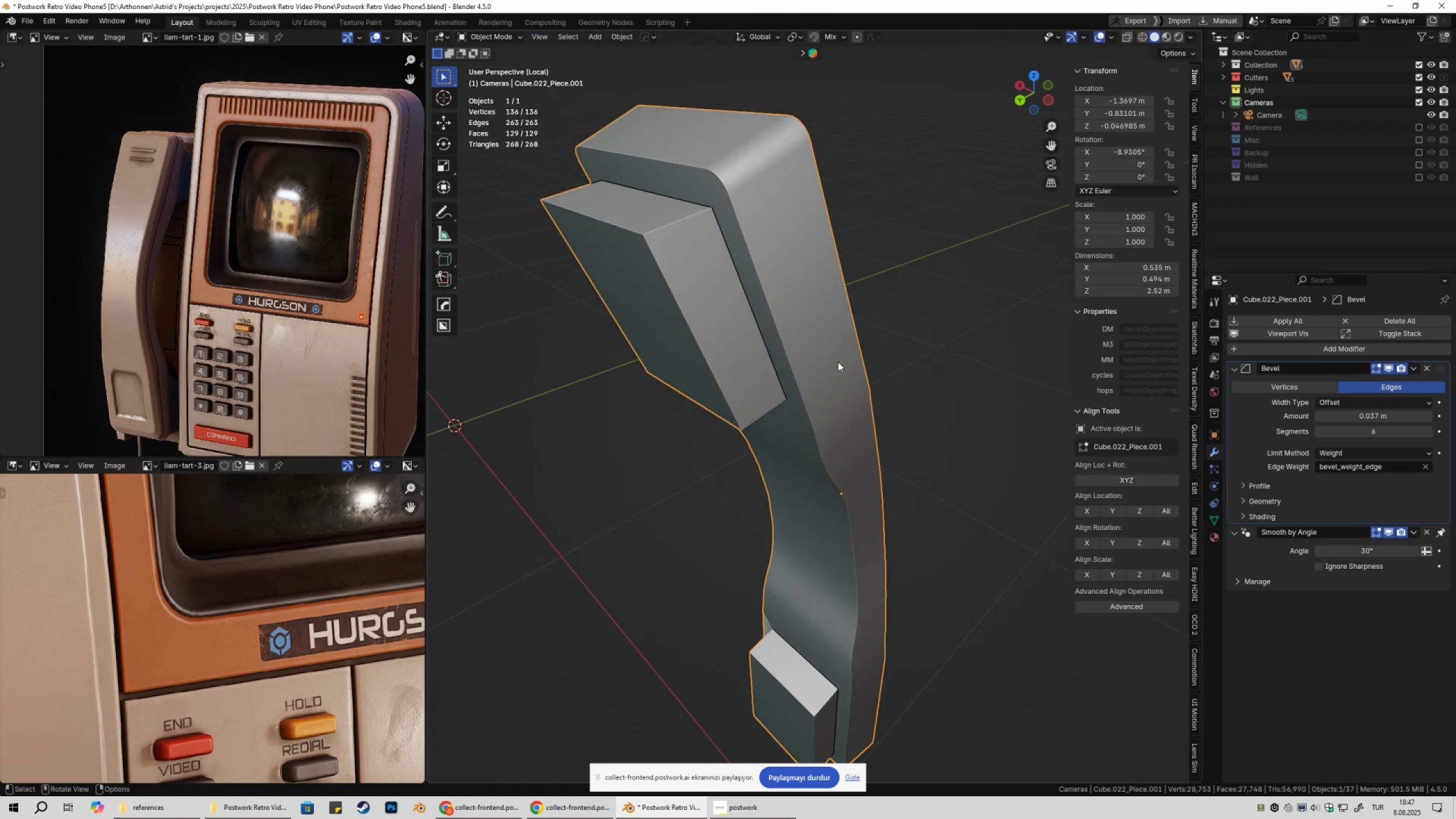 
scroll: coordinate [835, 371], scroll_direction: down, amount: 2.0
 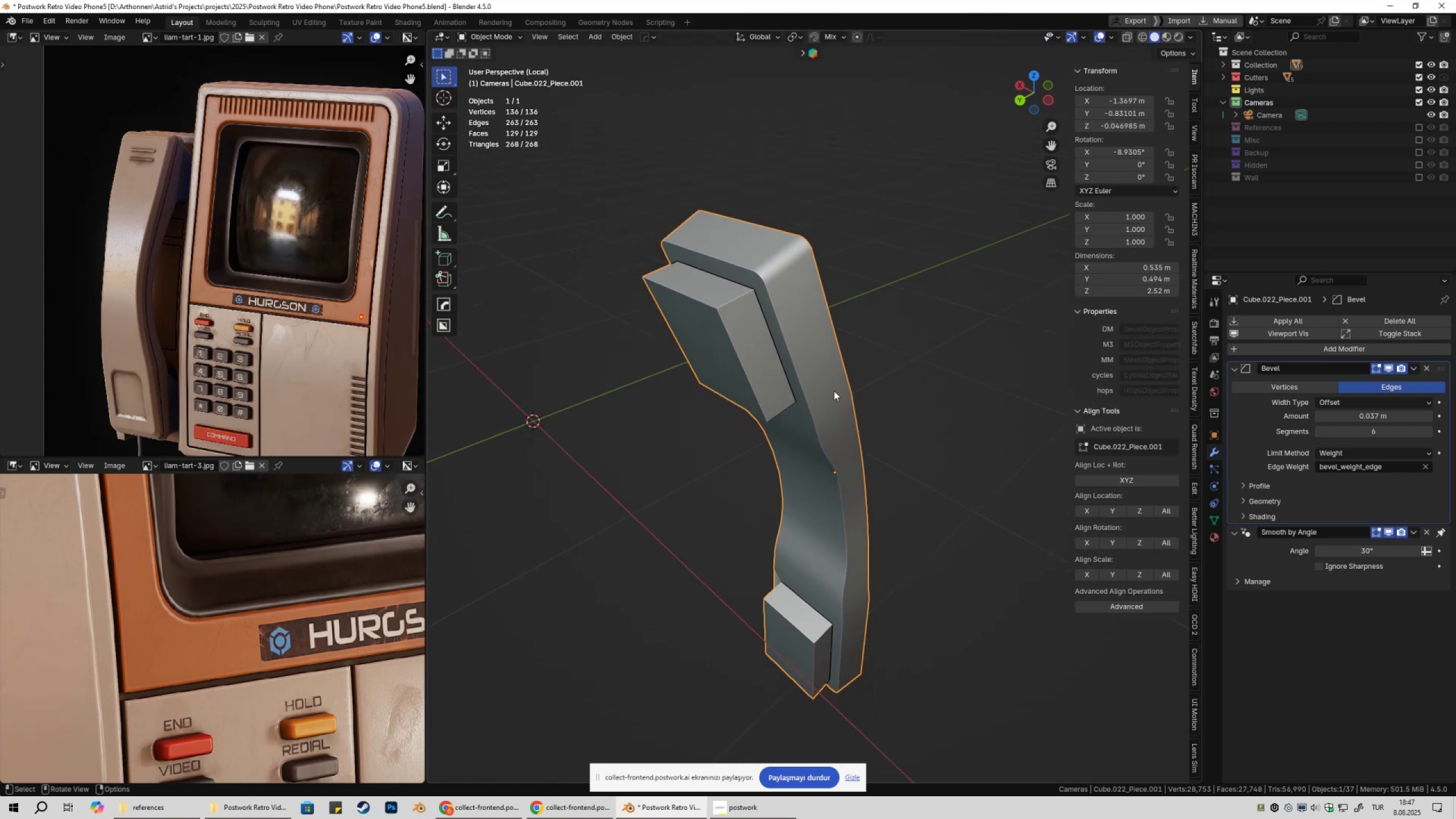 
key(Shift+ShiftLeft)
 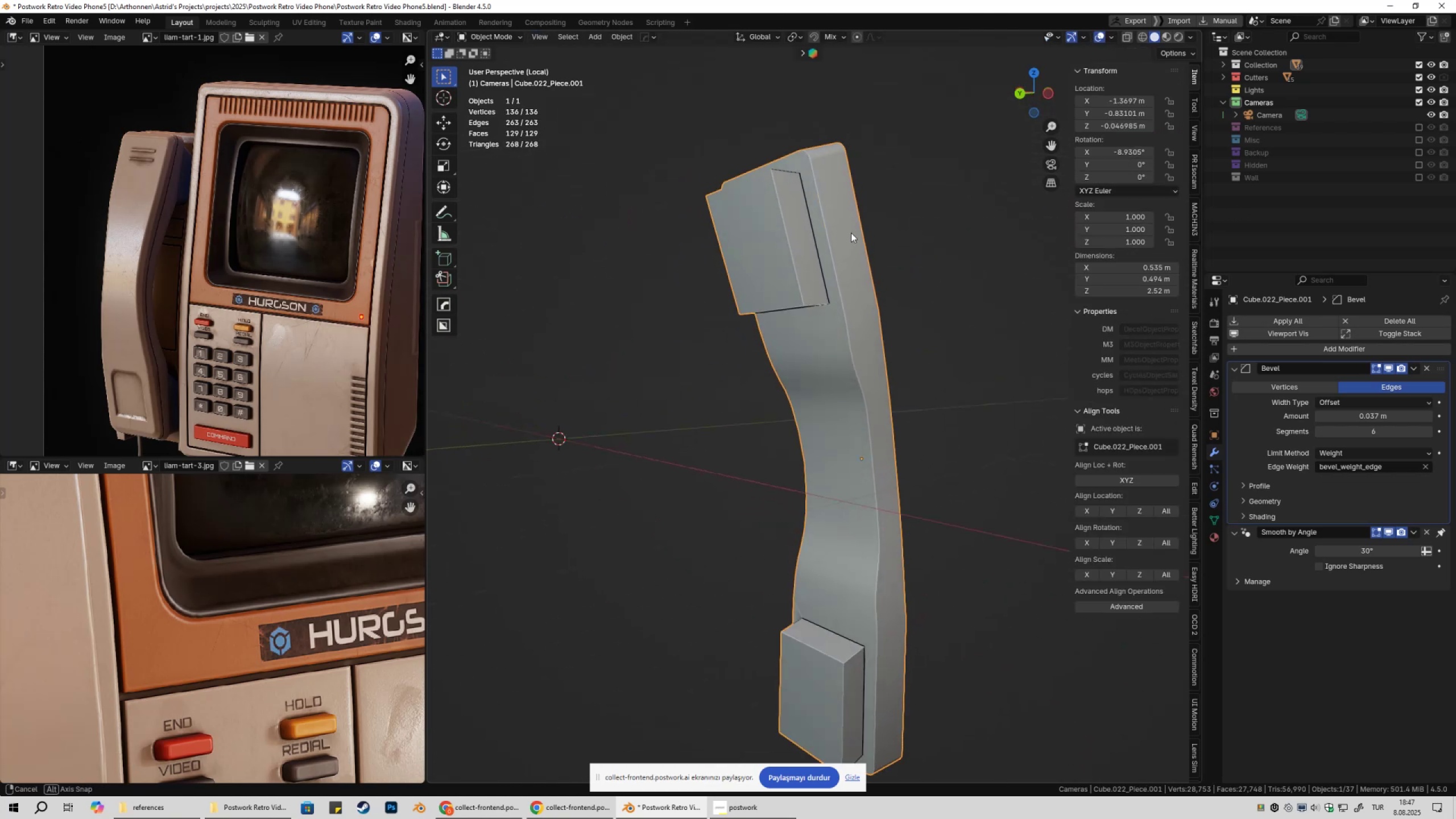 
hold_key(key=ShiftLeft, duration=0.39)
 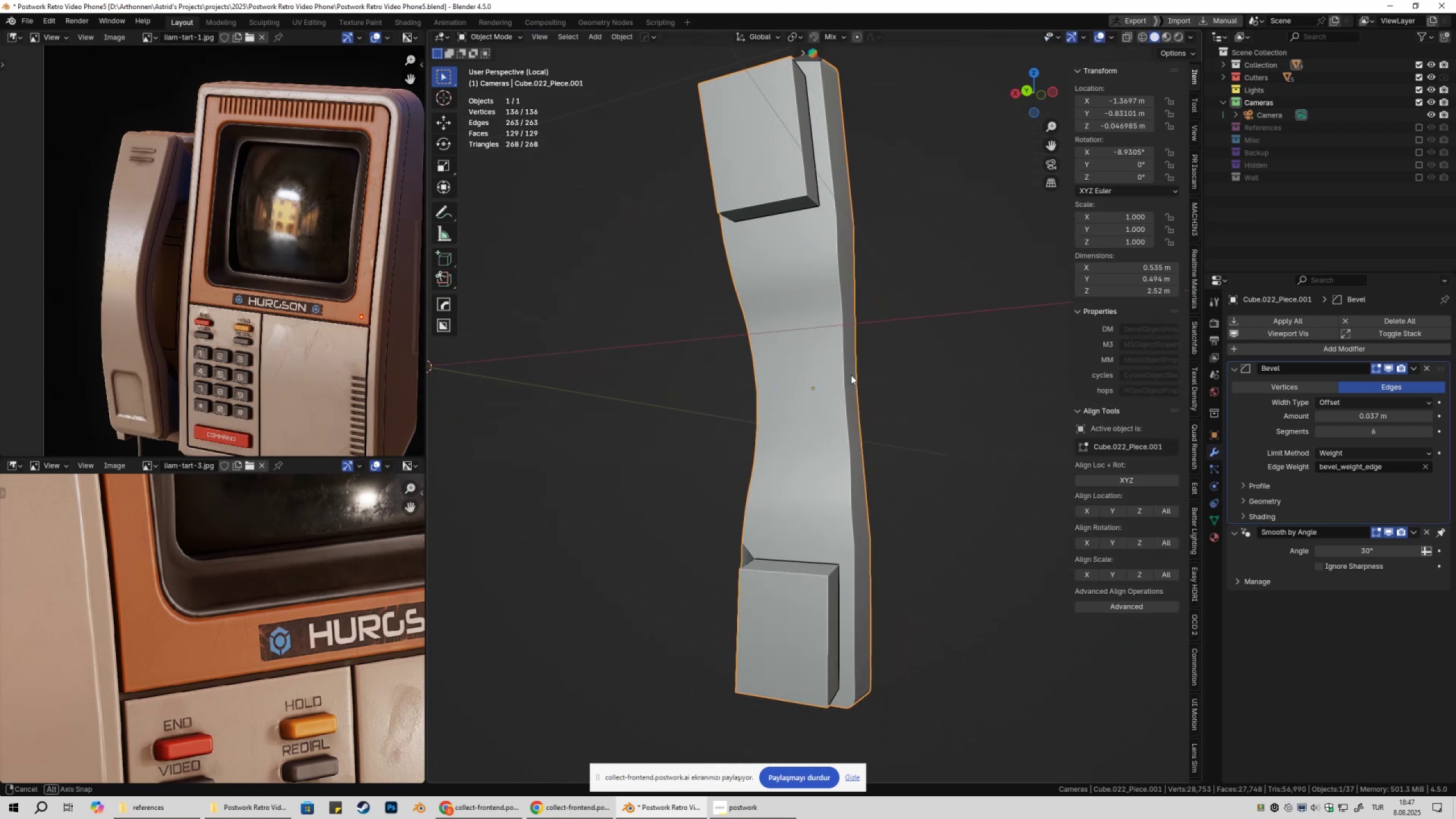 
key(Shift+ShiftLeft)
 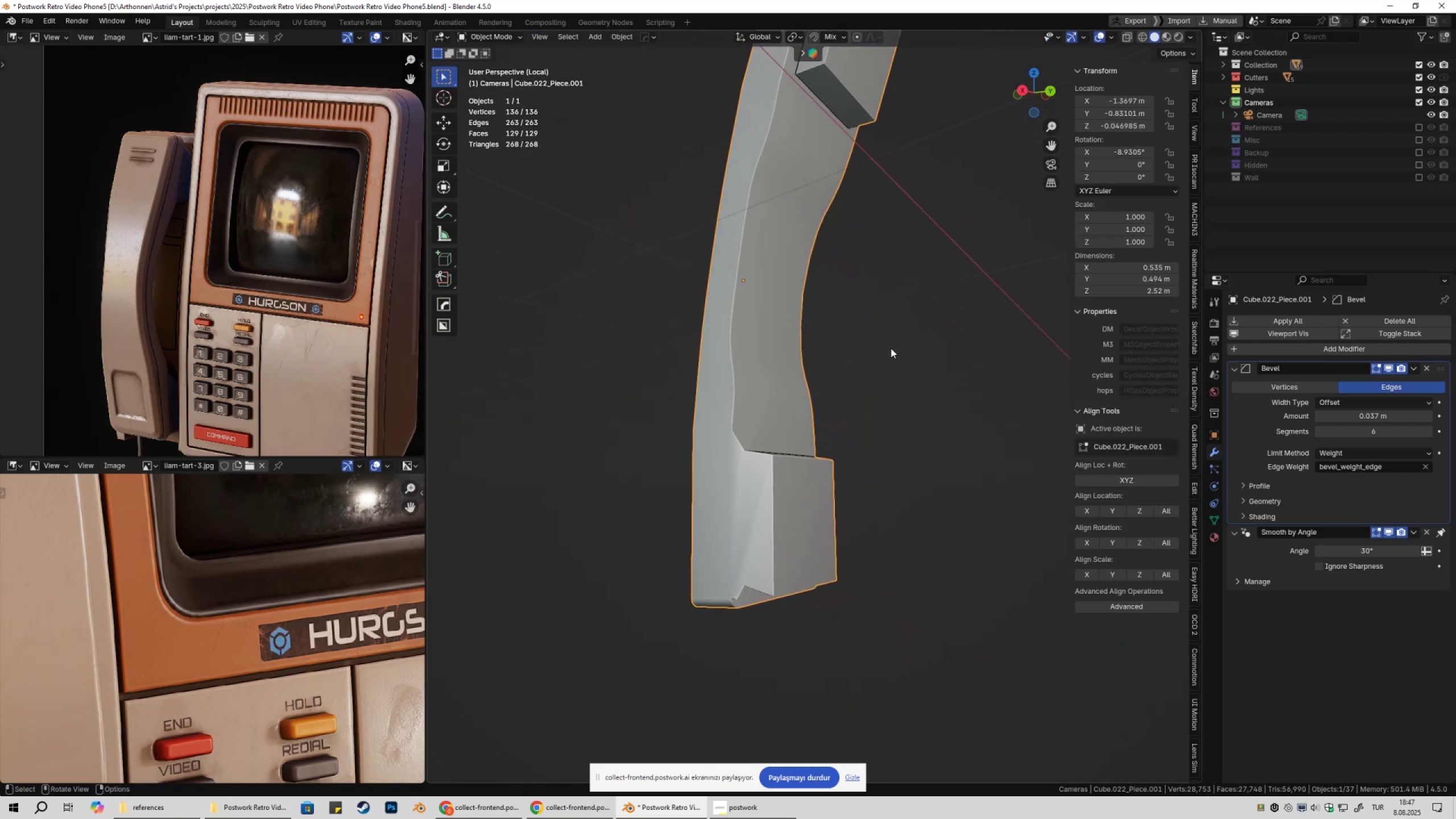 
key(Tab)
 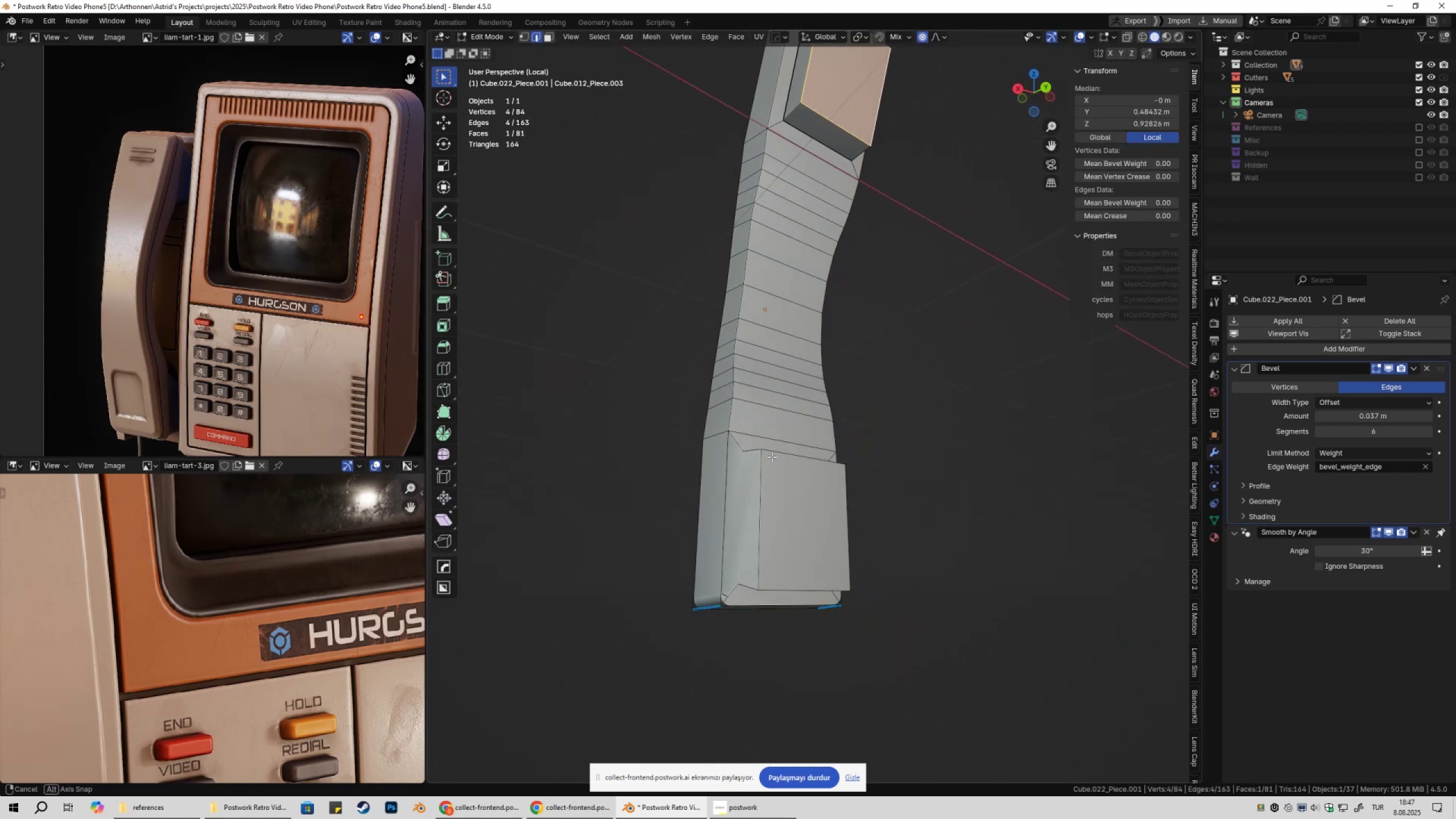 
key(Tab)
 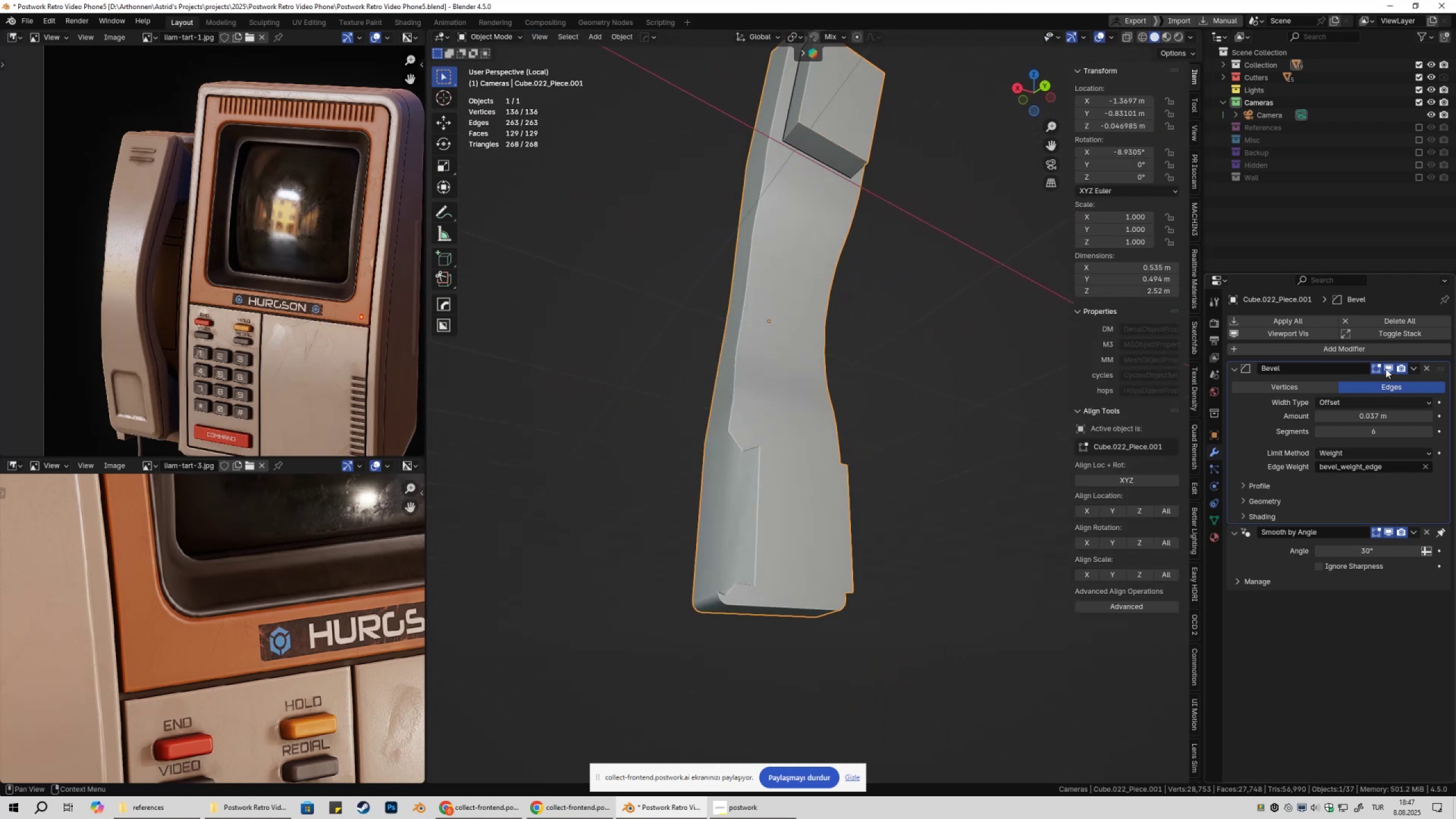 
left_click([1390, 368])
 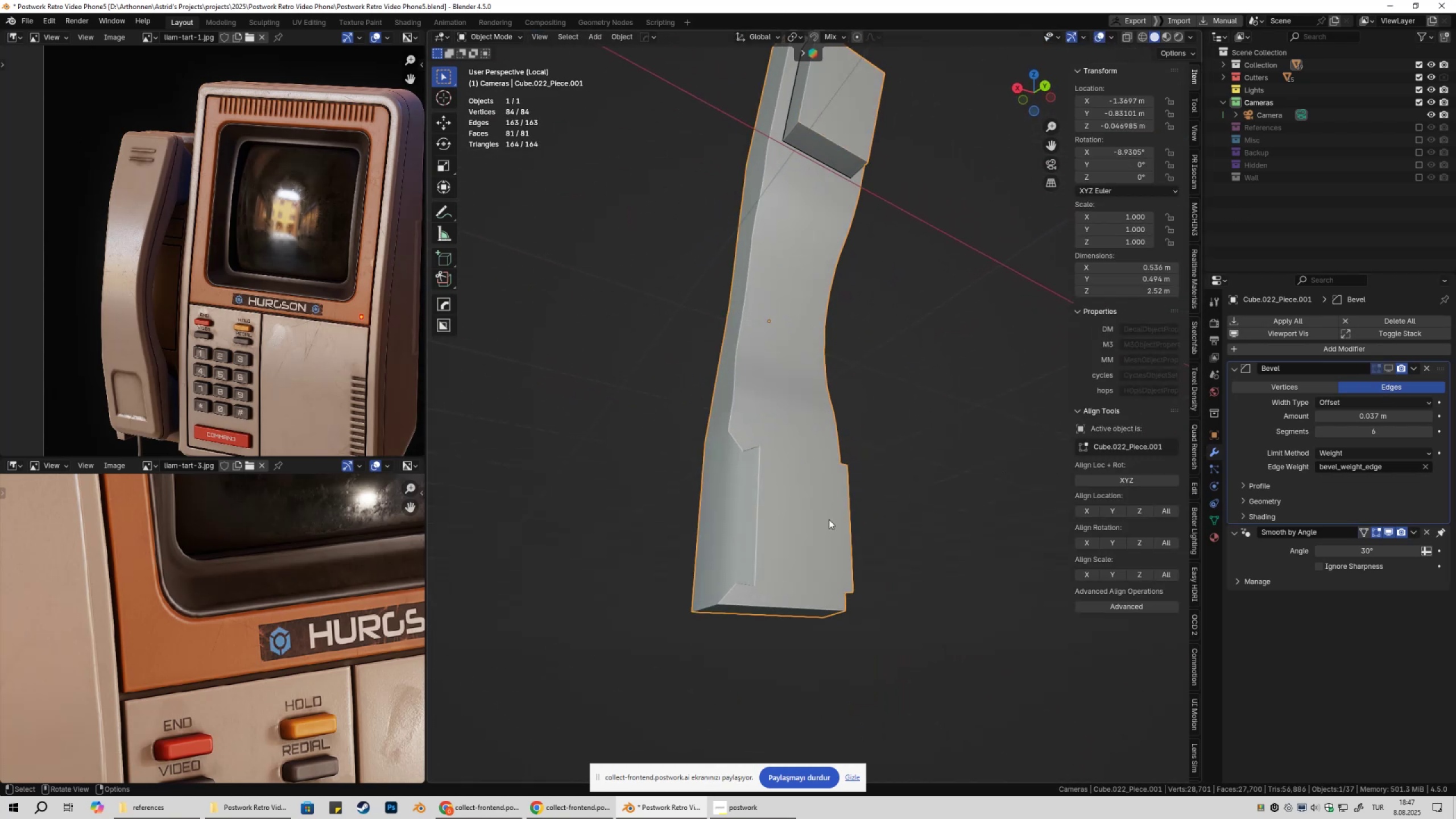 
key(Shift+ShiftLeft)
 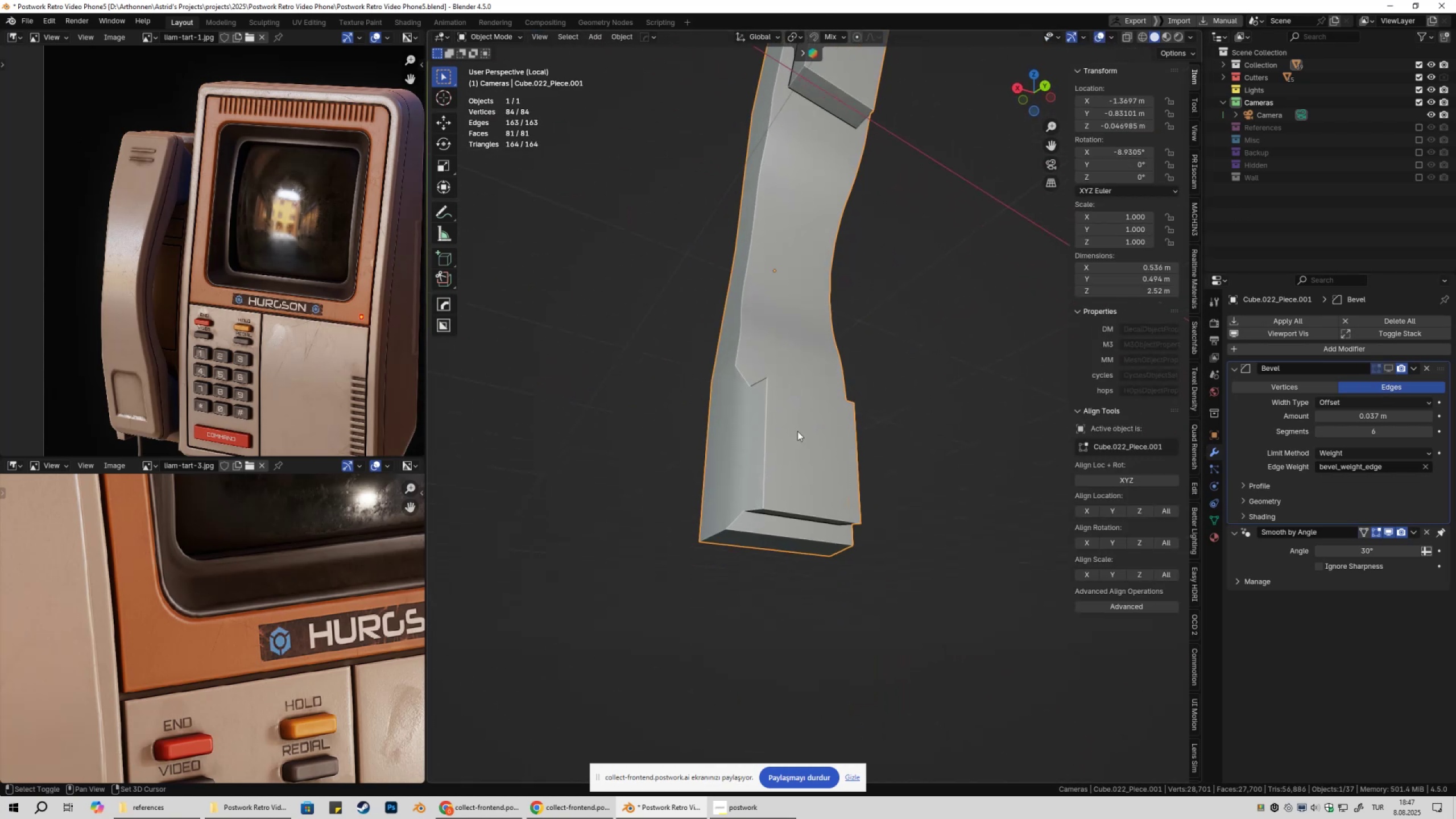 
key(Tab)
 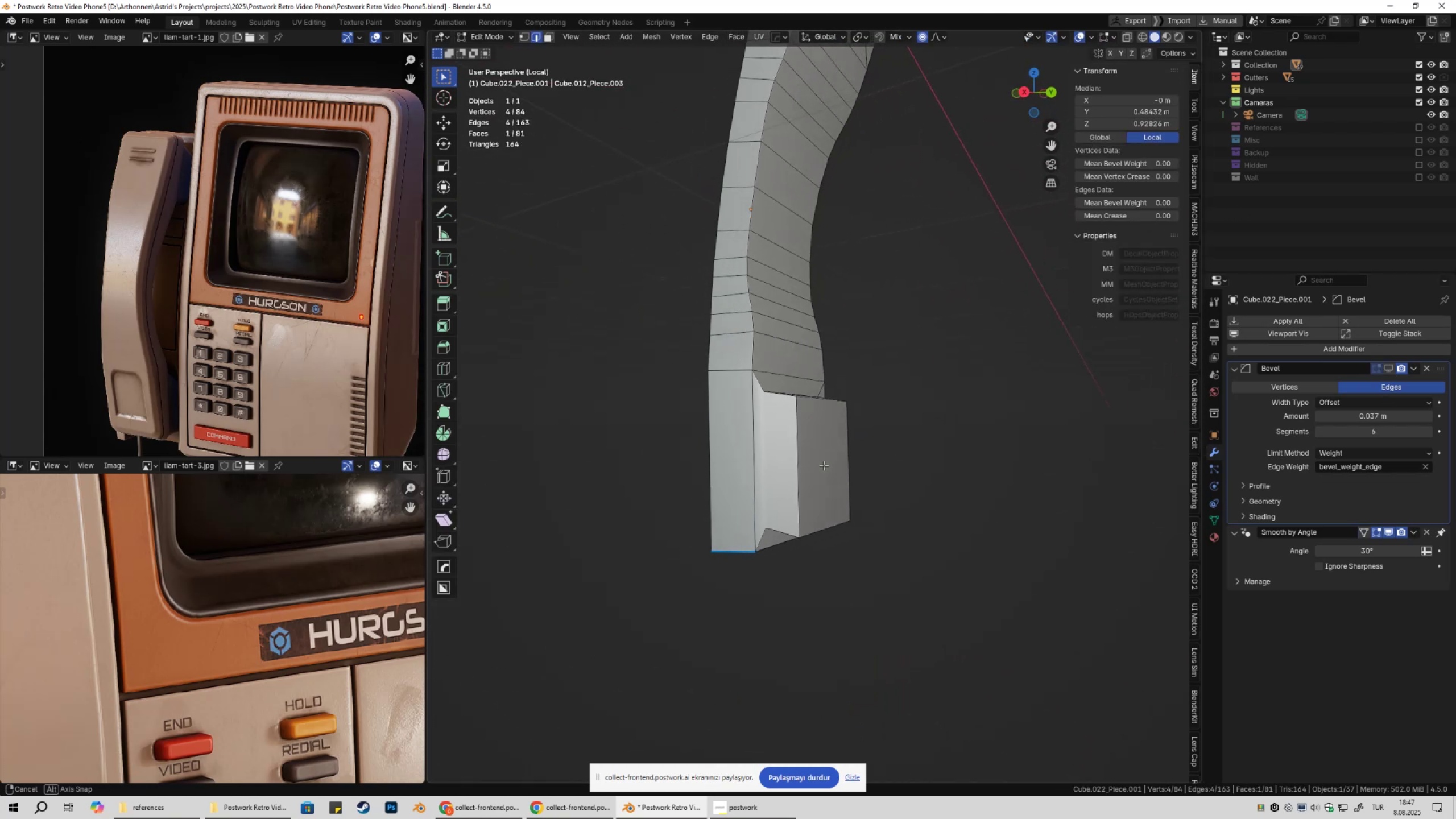 
key(Tab)
 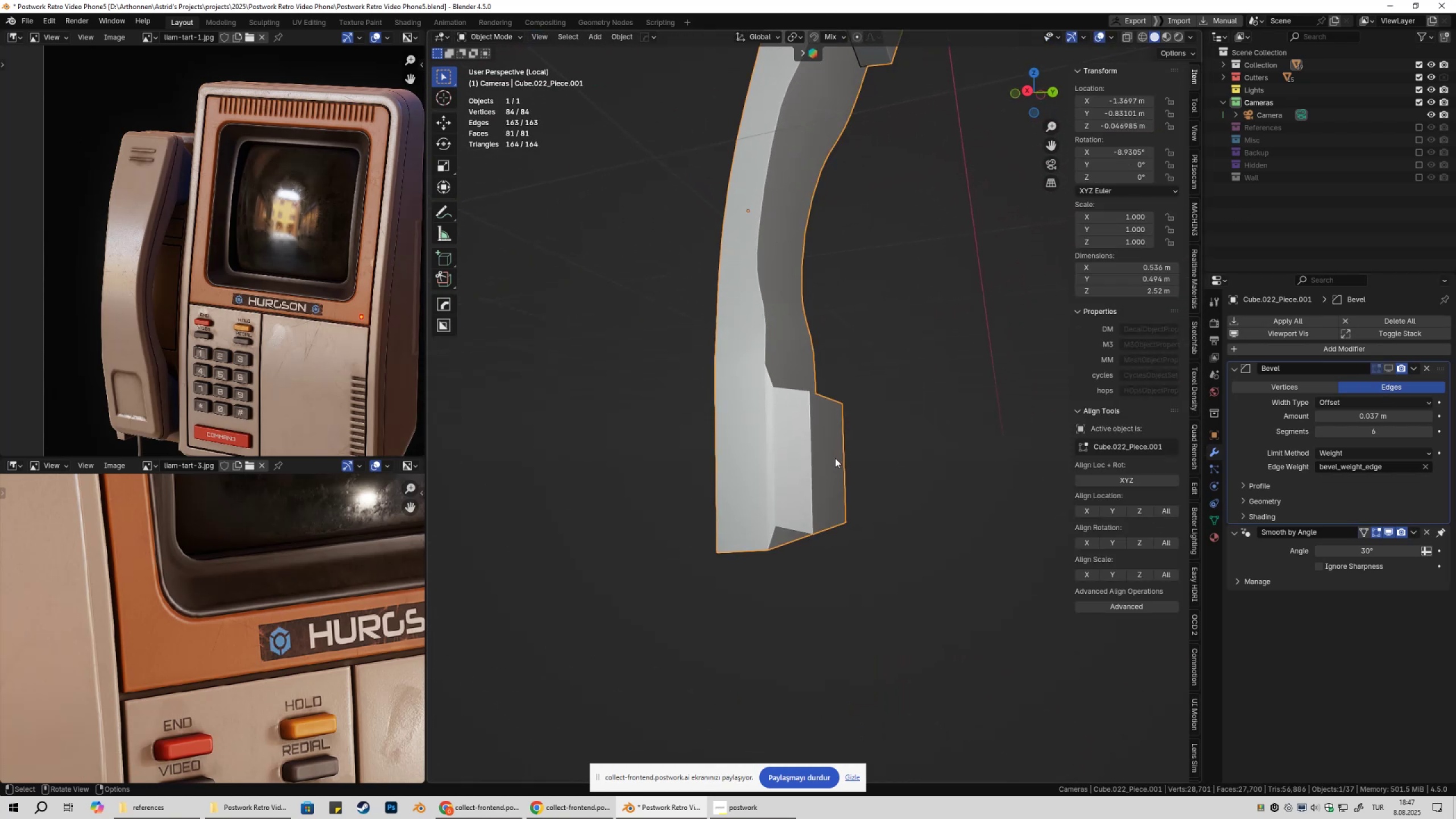 
scroll: coordinate [833, 457], scroll_direction: up, amount: 2.0
 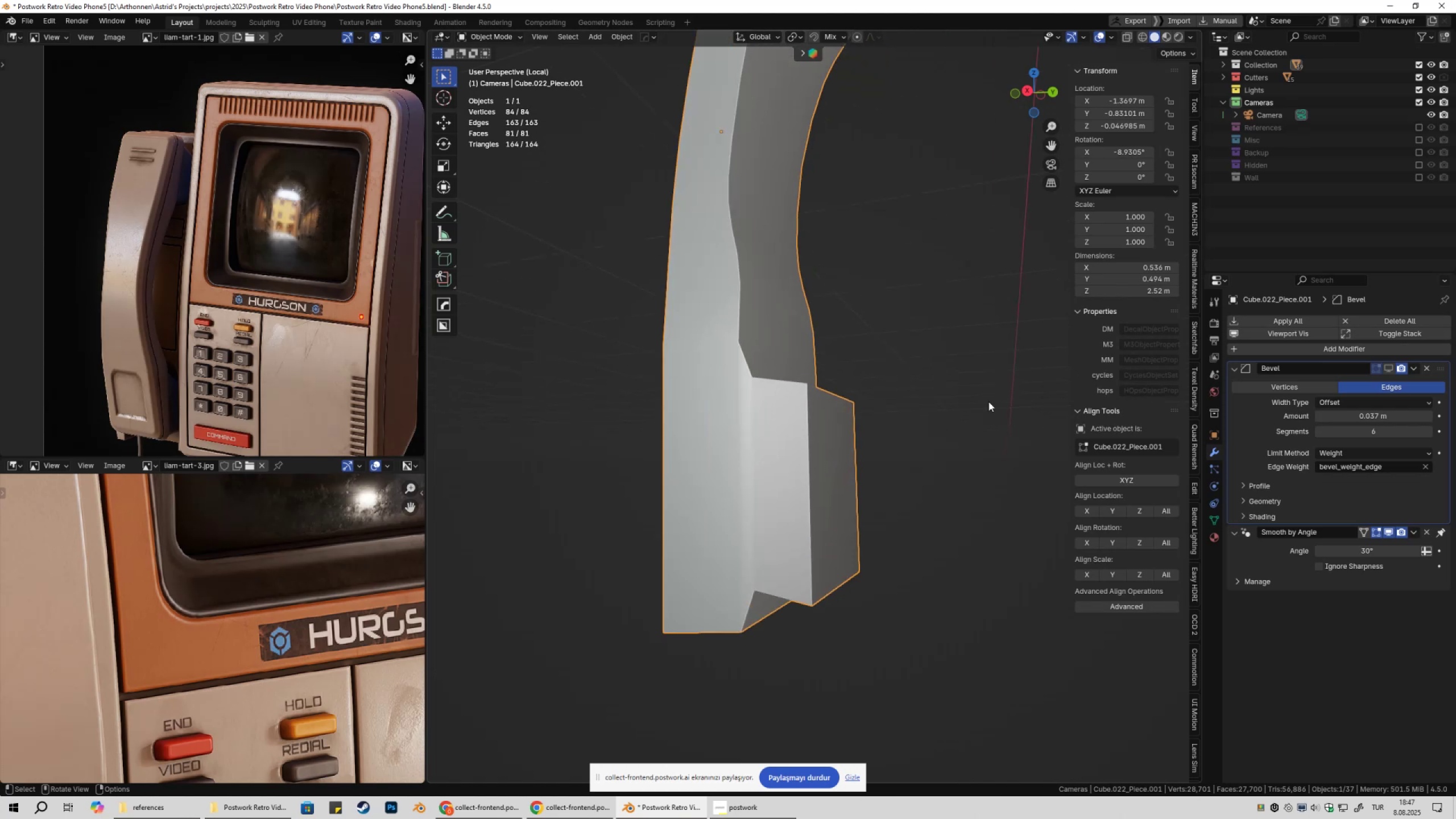 
right_click([988, 402])
 